 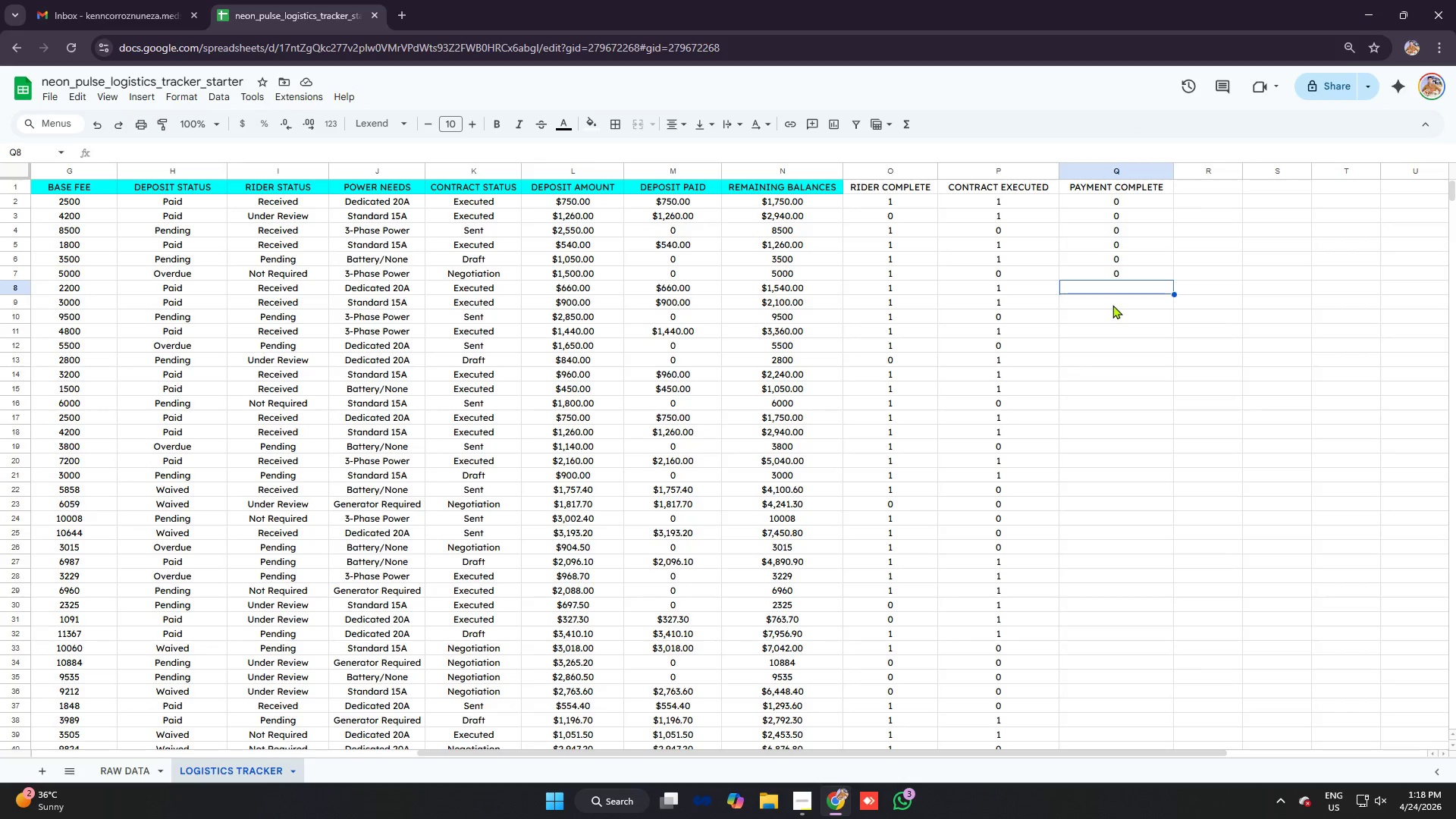 
type(=IF)
key(Tab)
type(N8)
 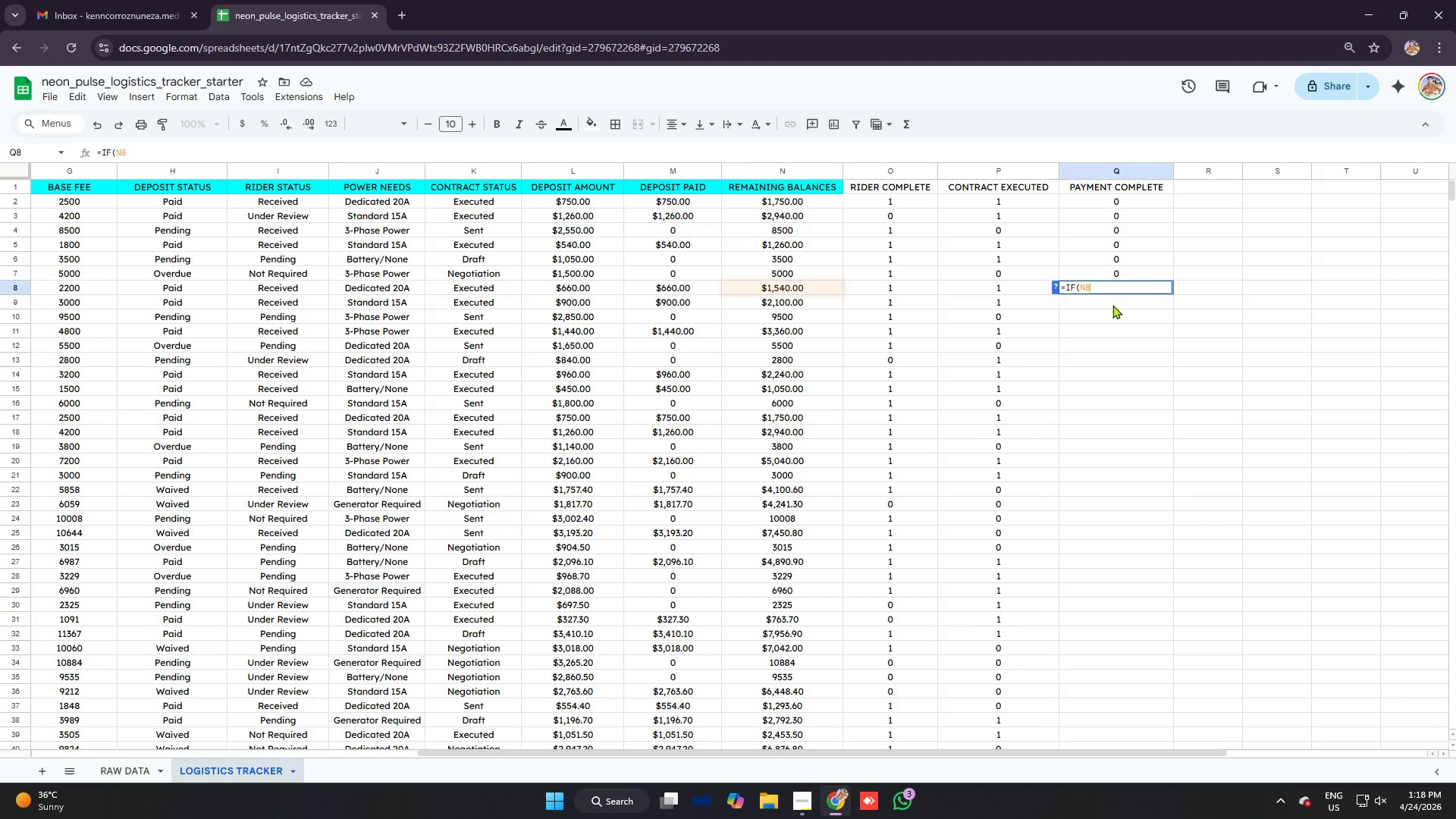 
key(Control+V)
 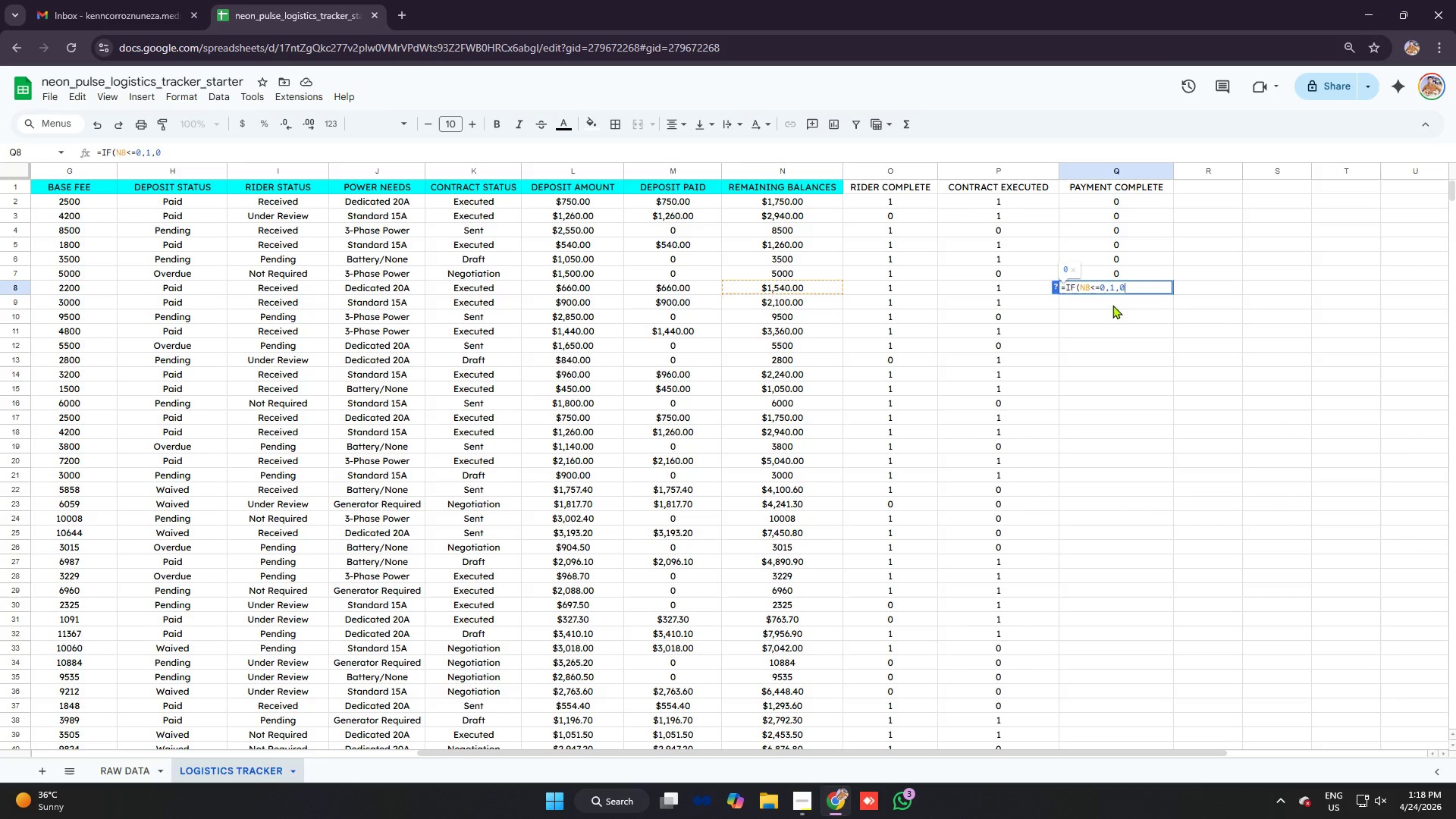 
key(Enter)
 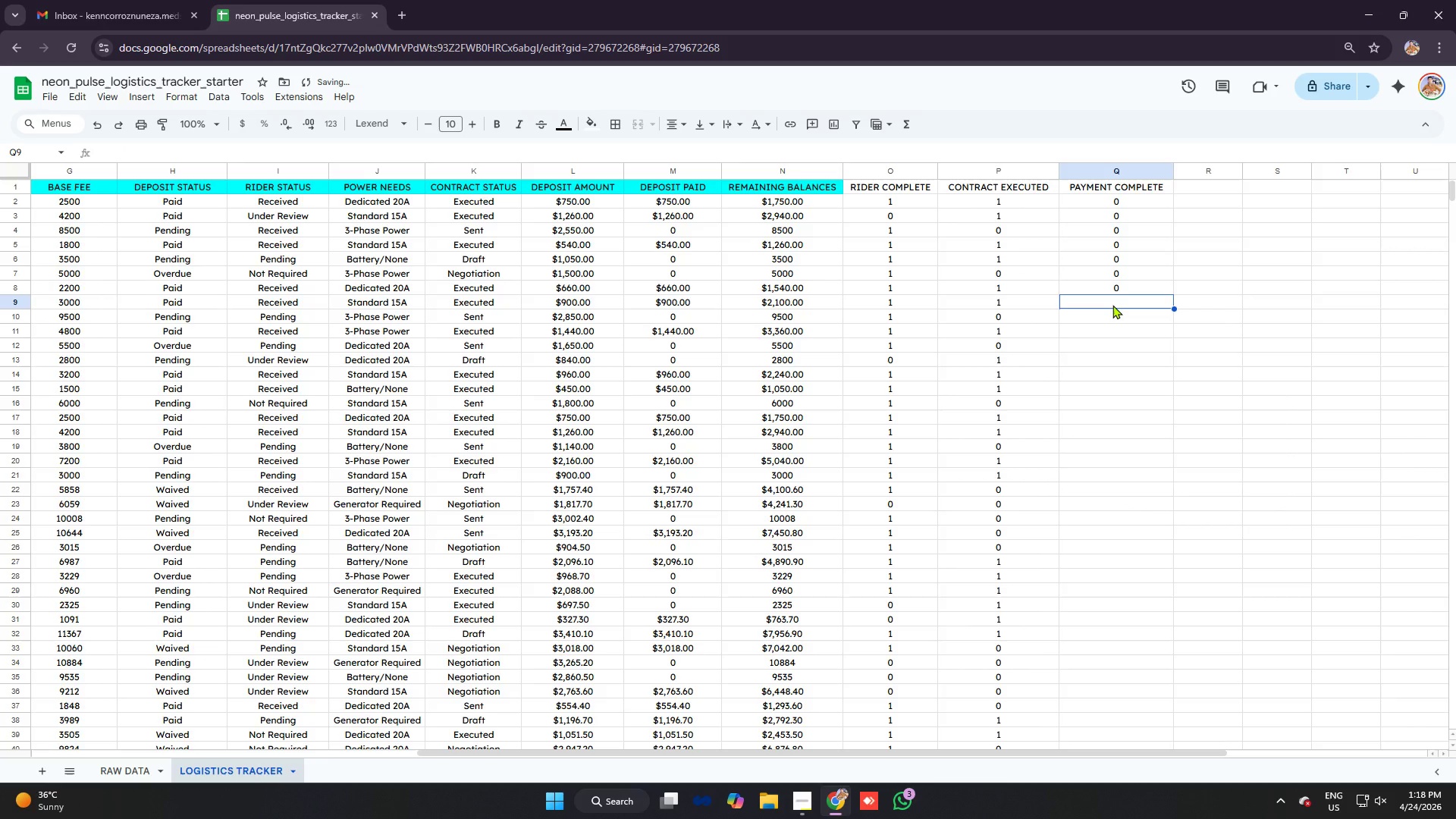 
type(=IF)
key(Tab)
 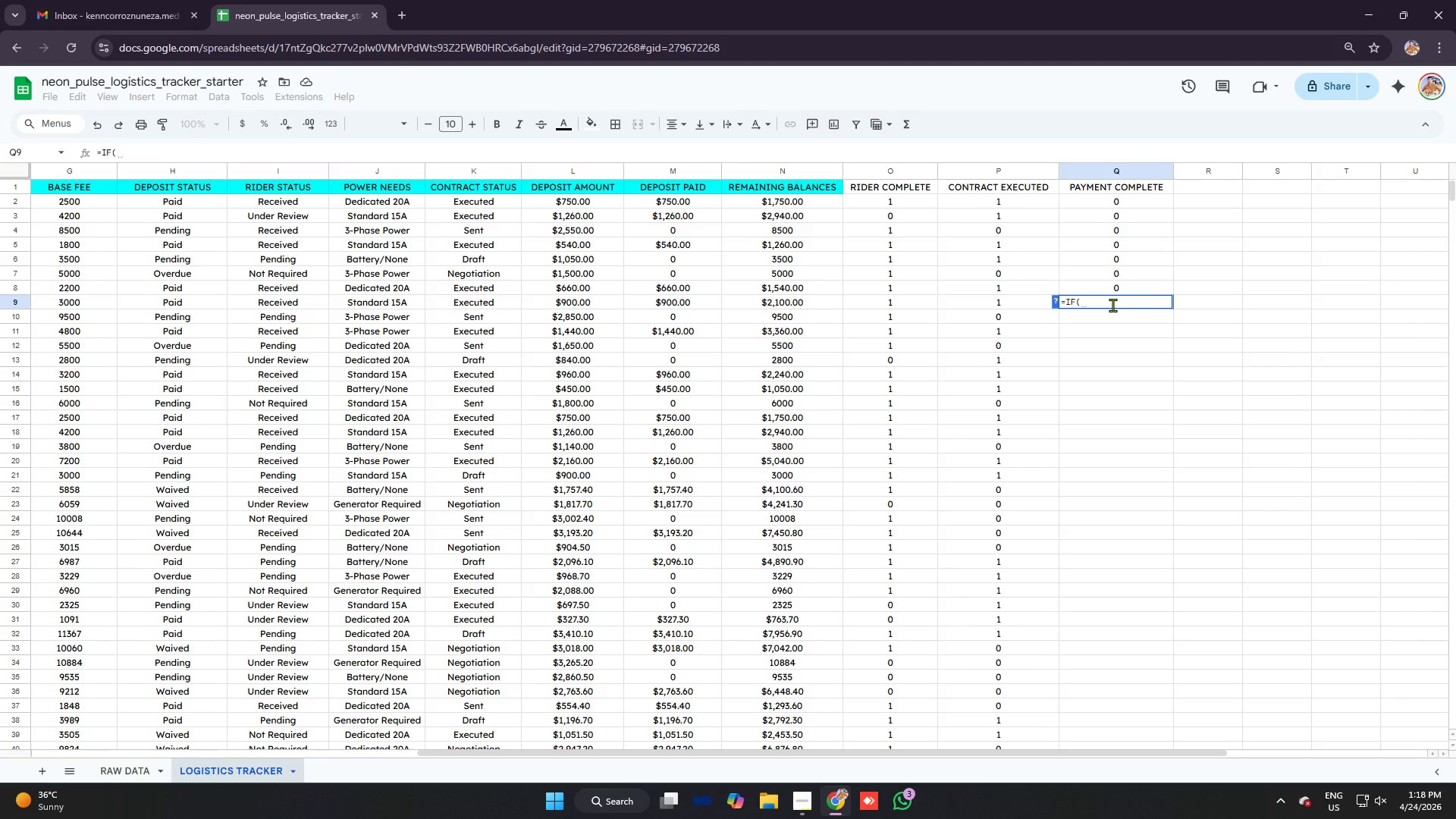 
wait(5.36)
 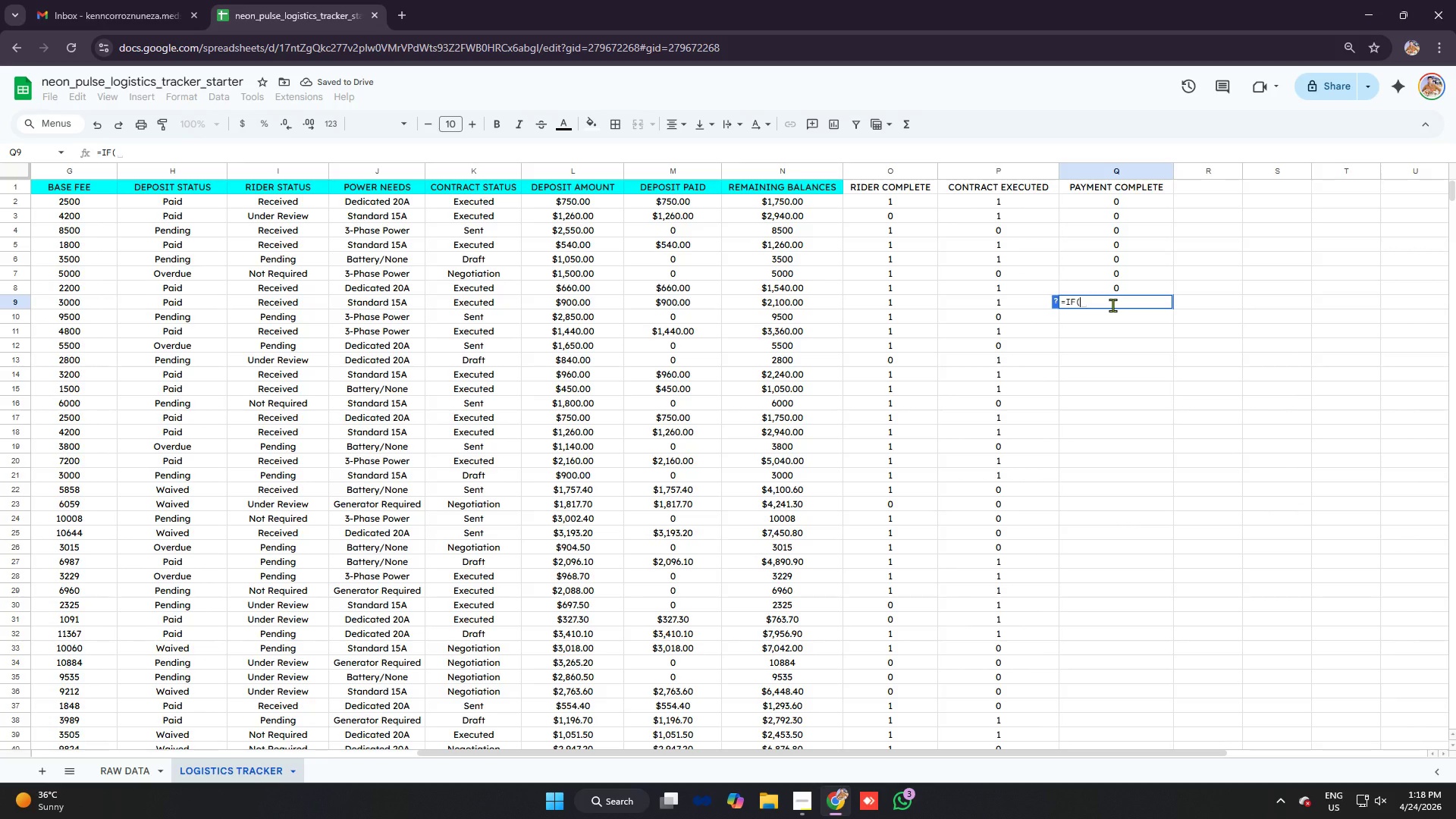 
type(I)
key(Backspace)
type(K9)
 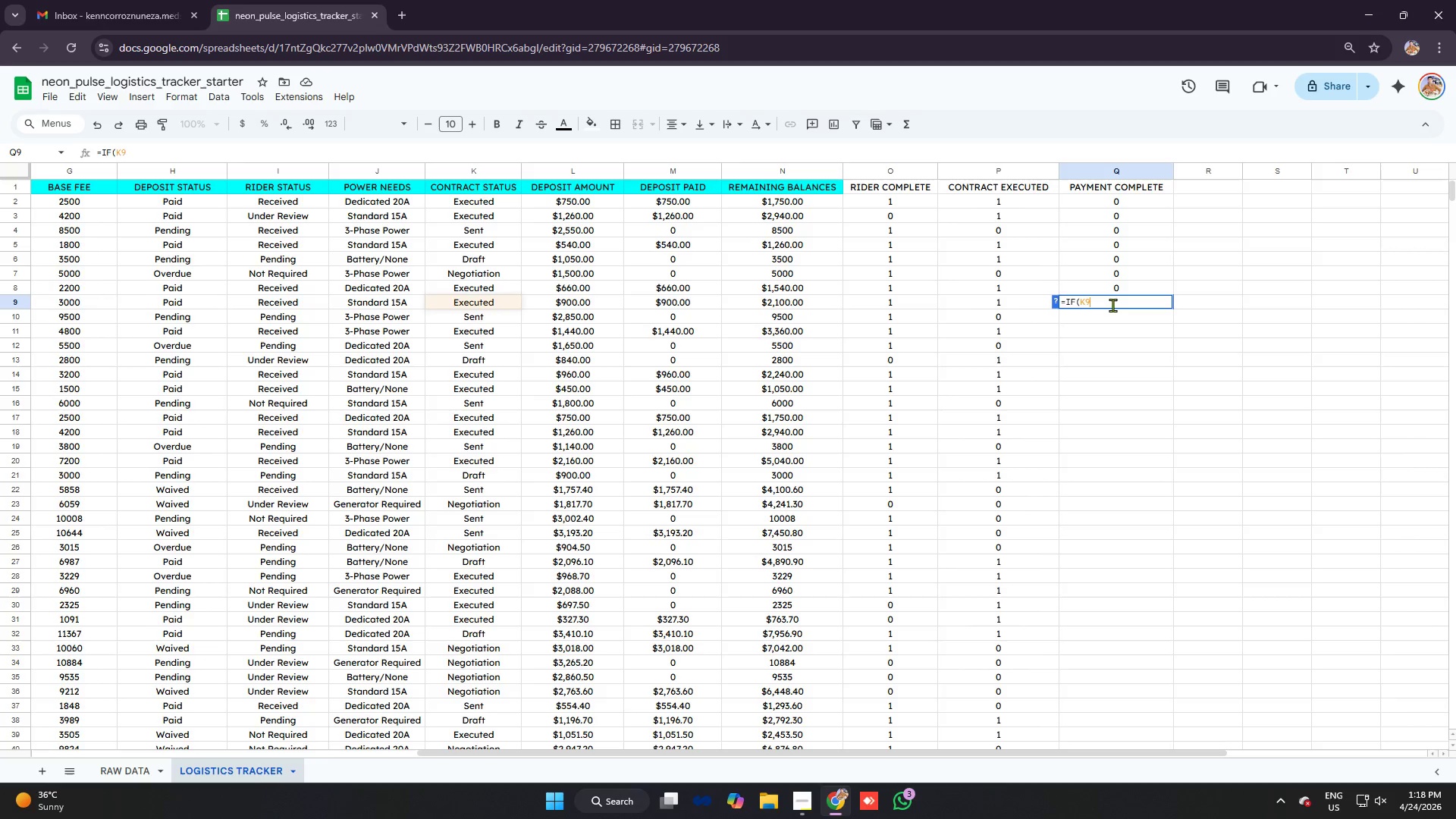 
key(Control+V)
 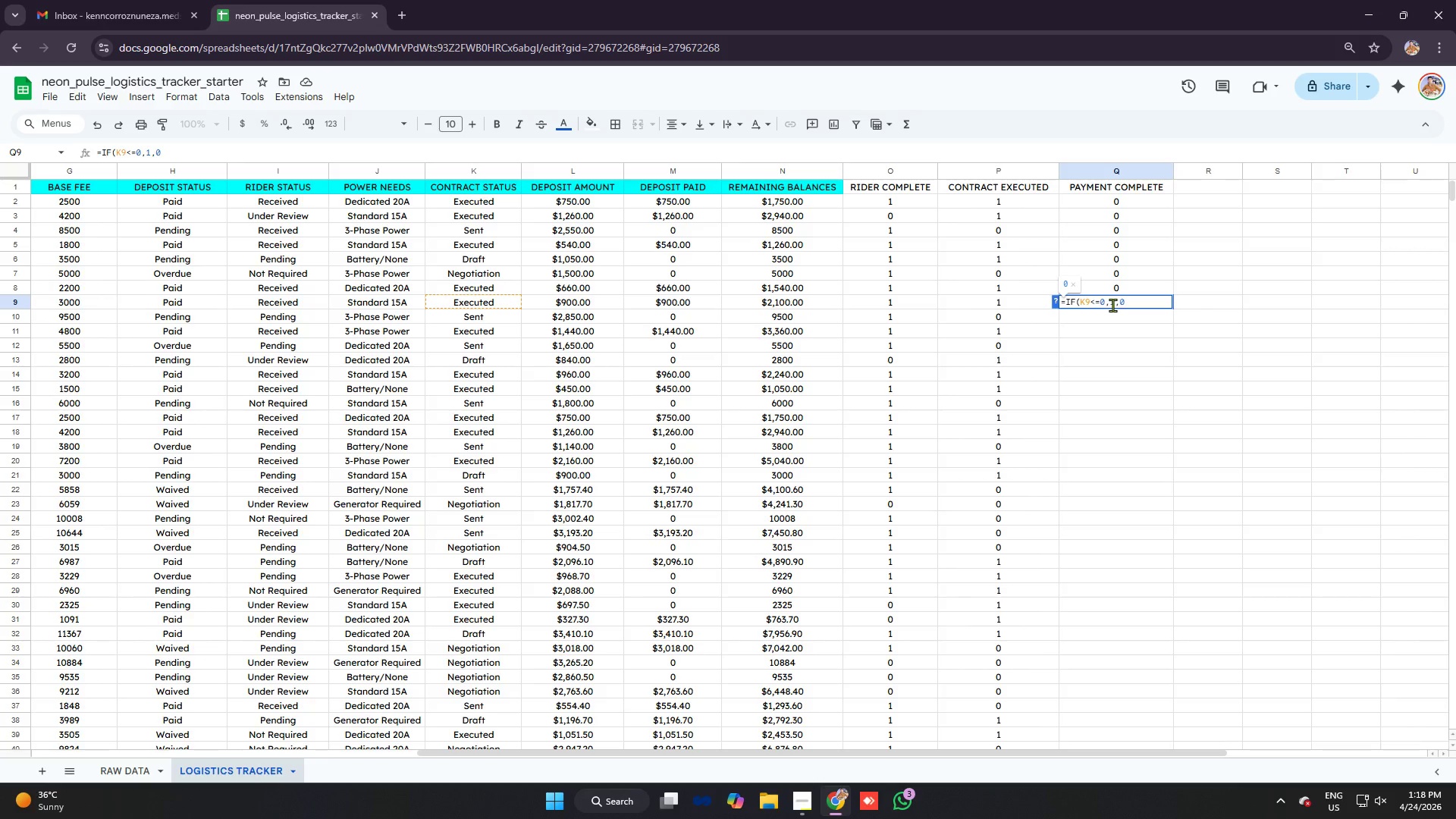 
key(Enter)
 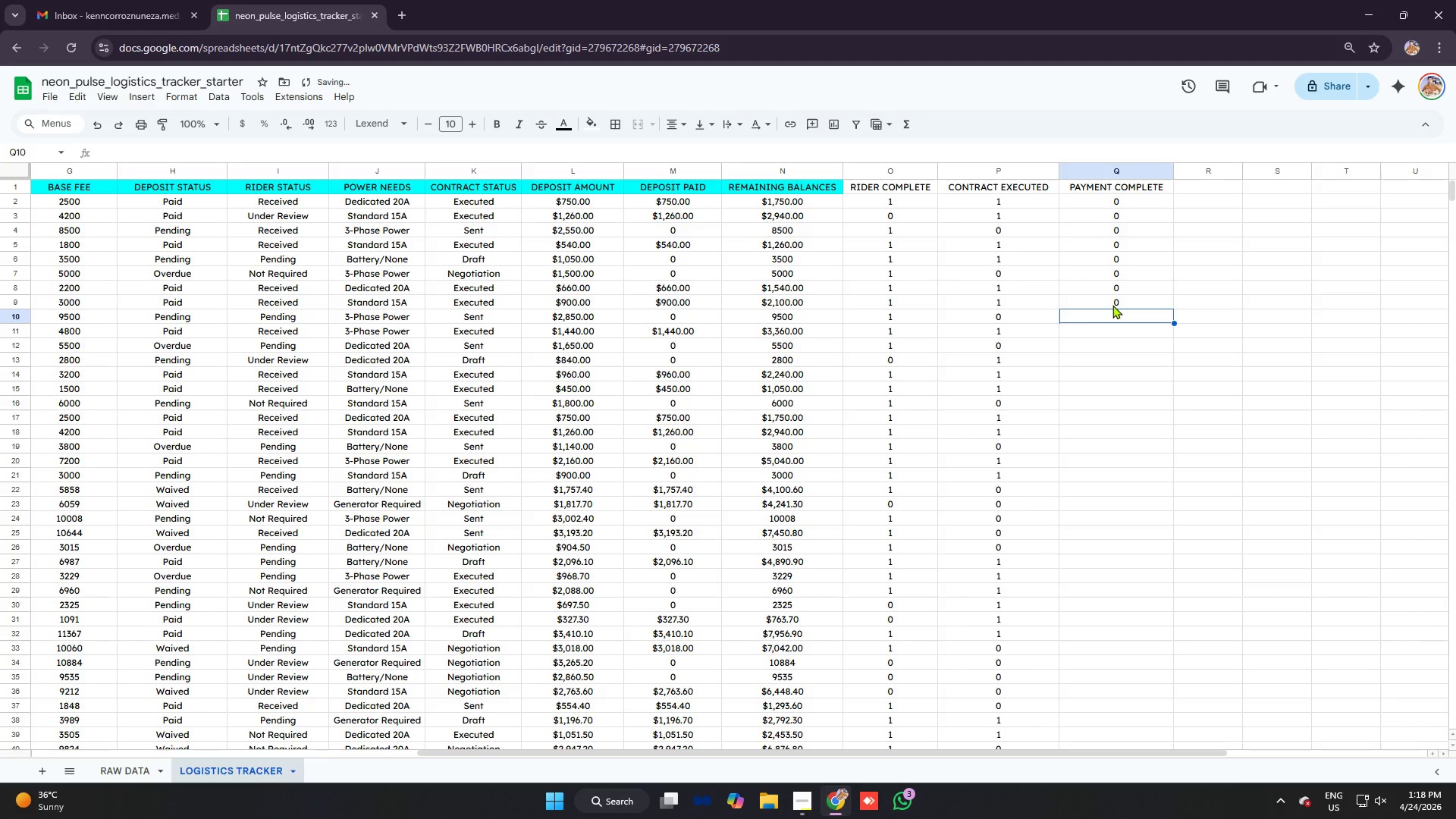 
type(=IF)
 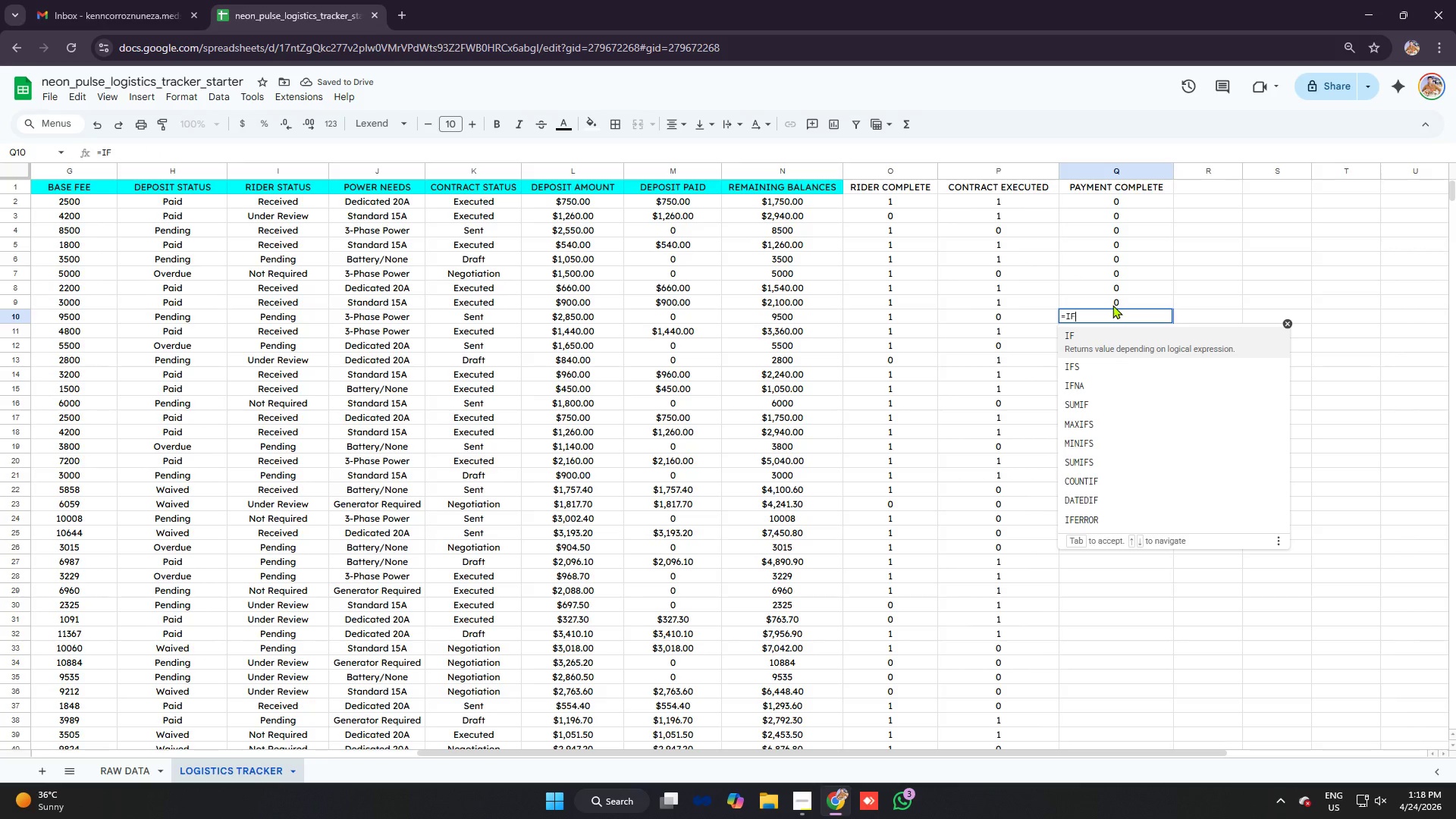 
key(Tab)
type(N10)
 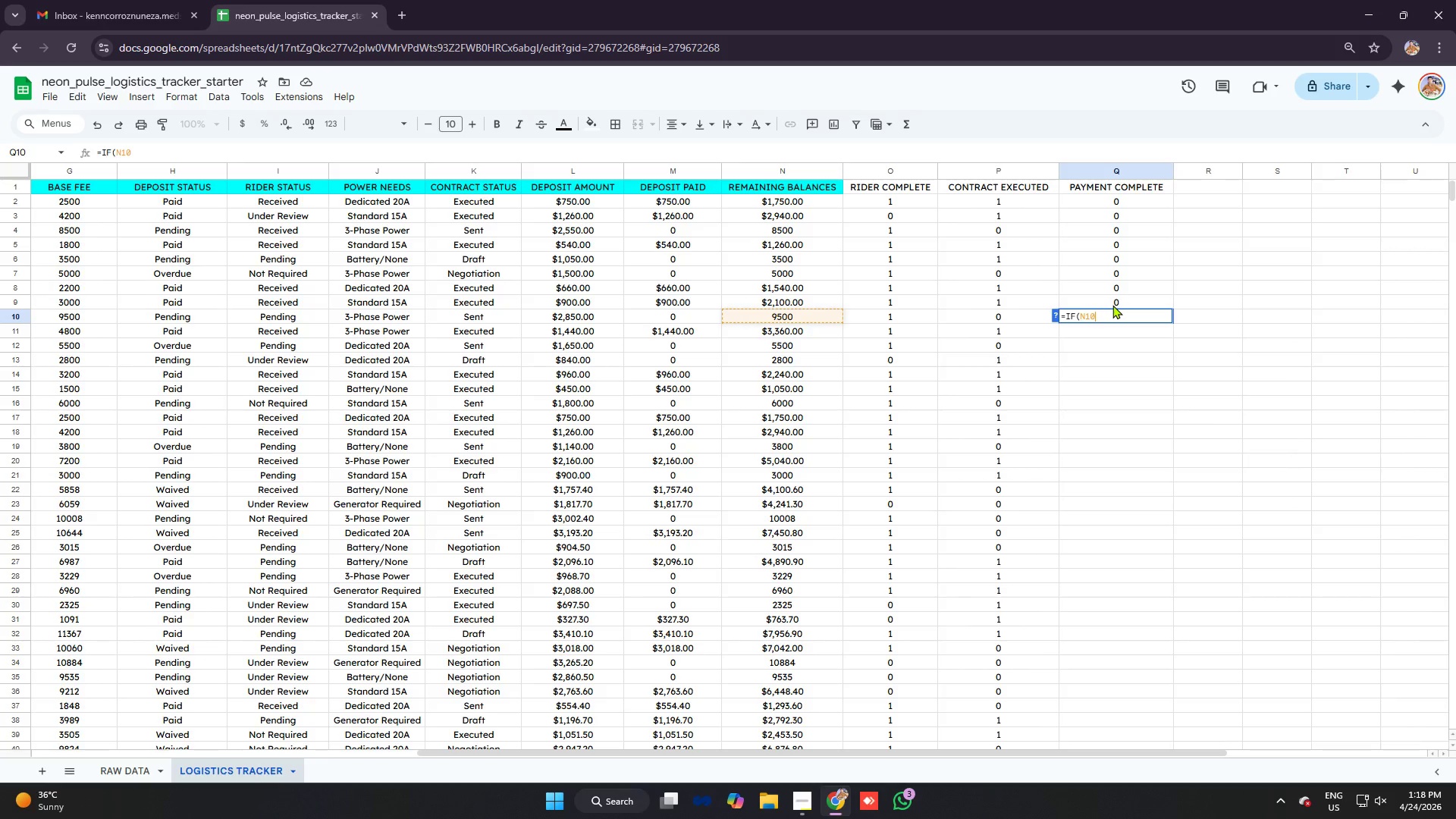 
key(Control+ControlLeft)
 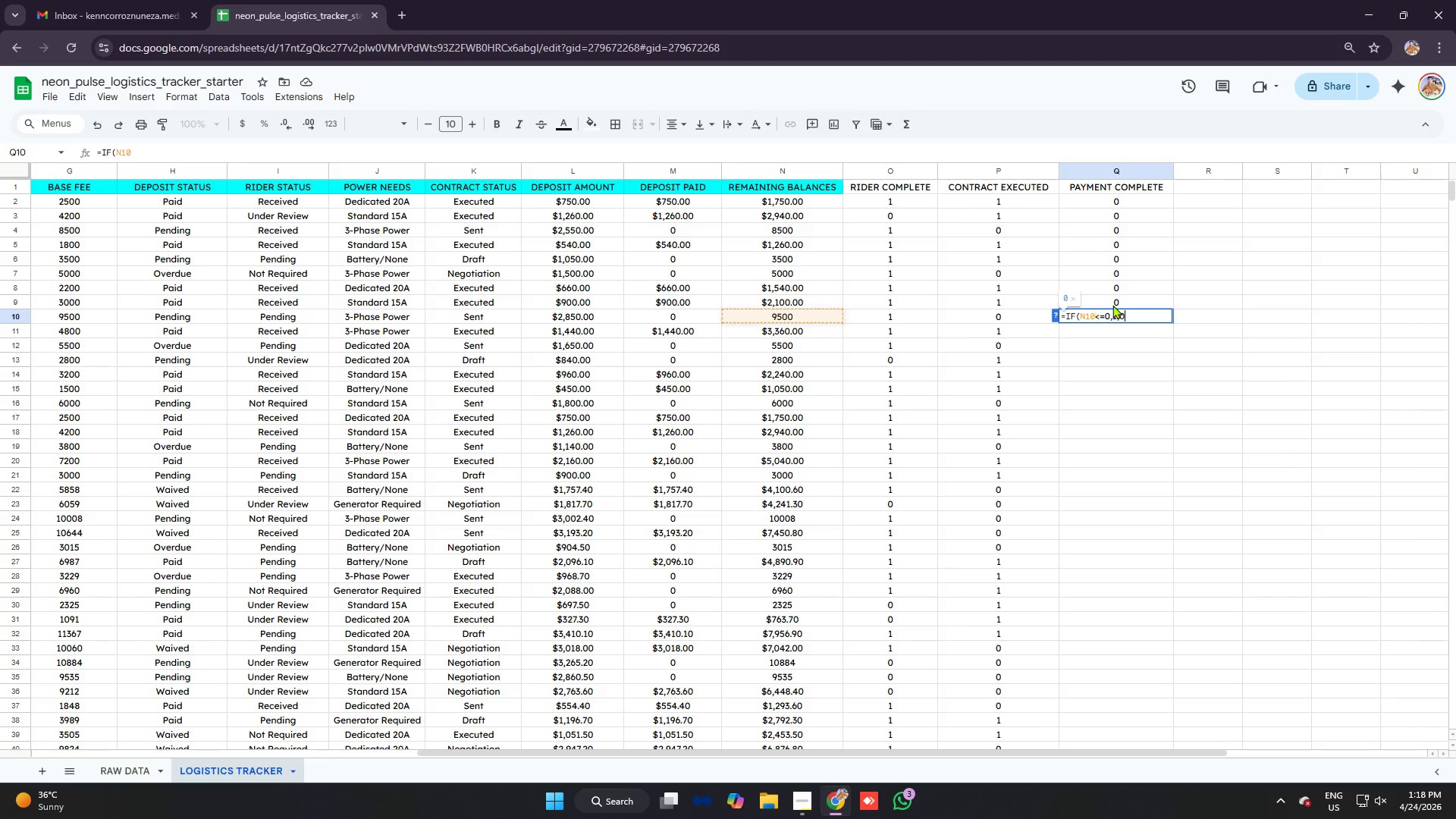 
key(Control+V)
 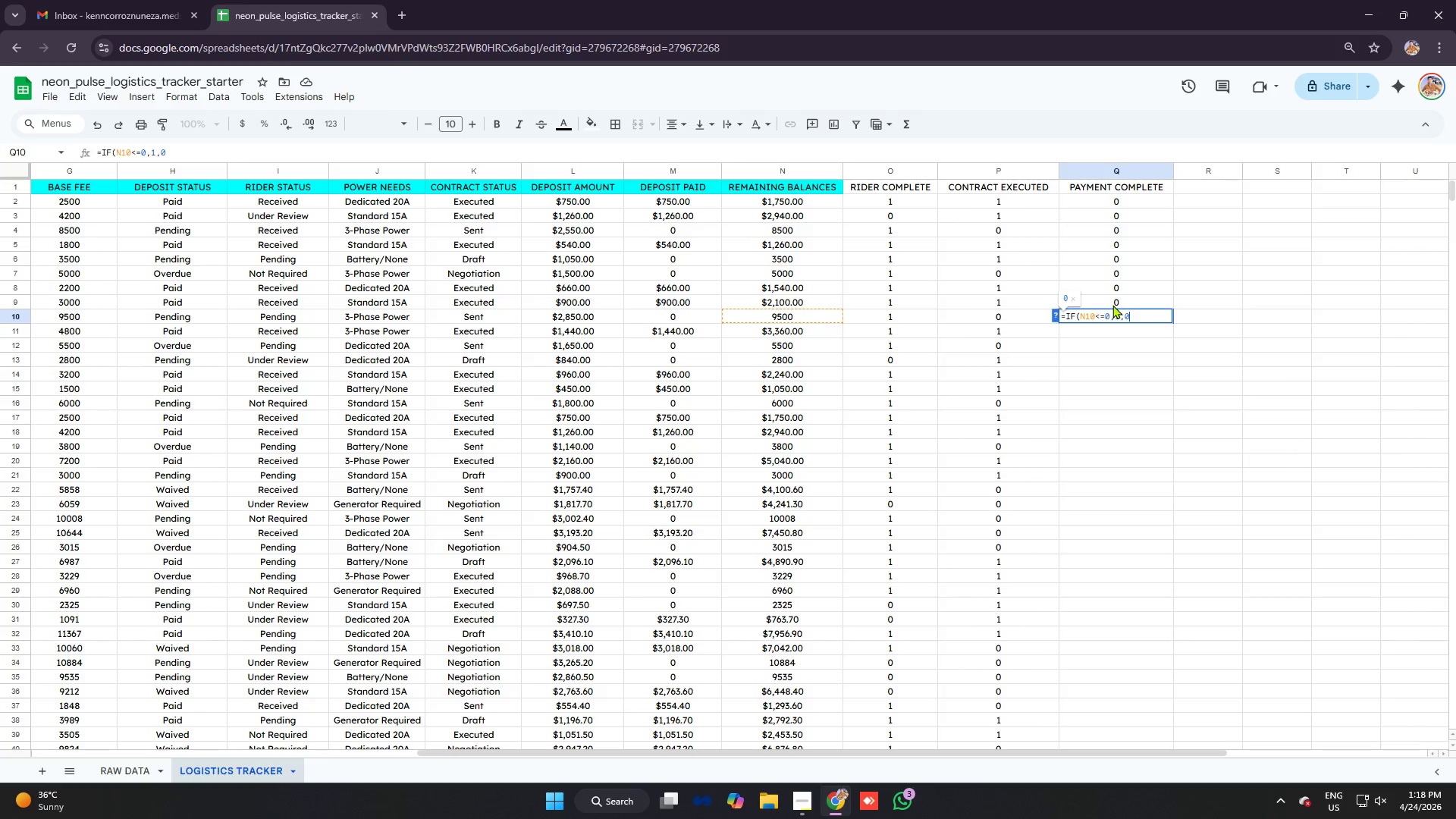 
key(Enter)
 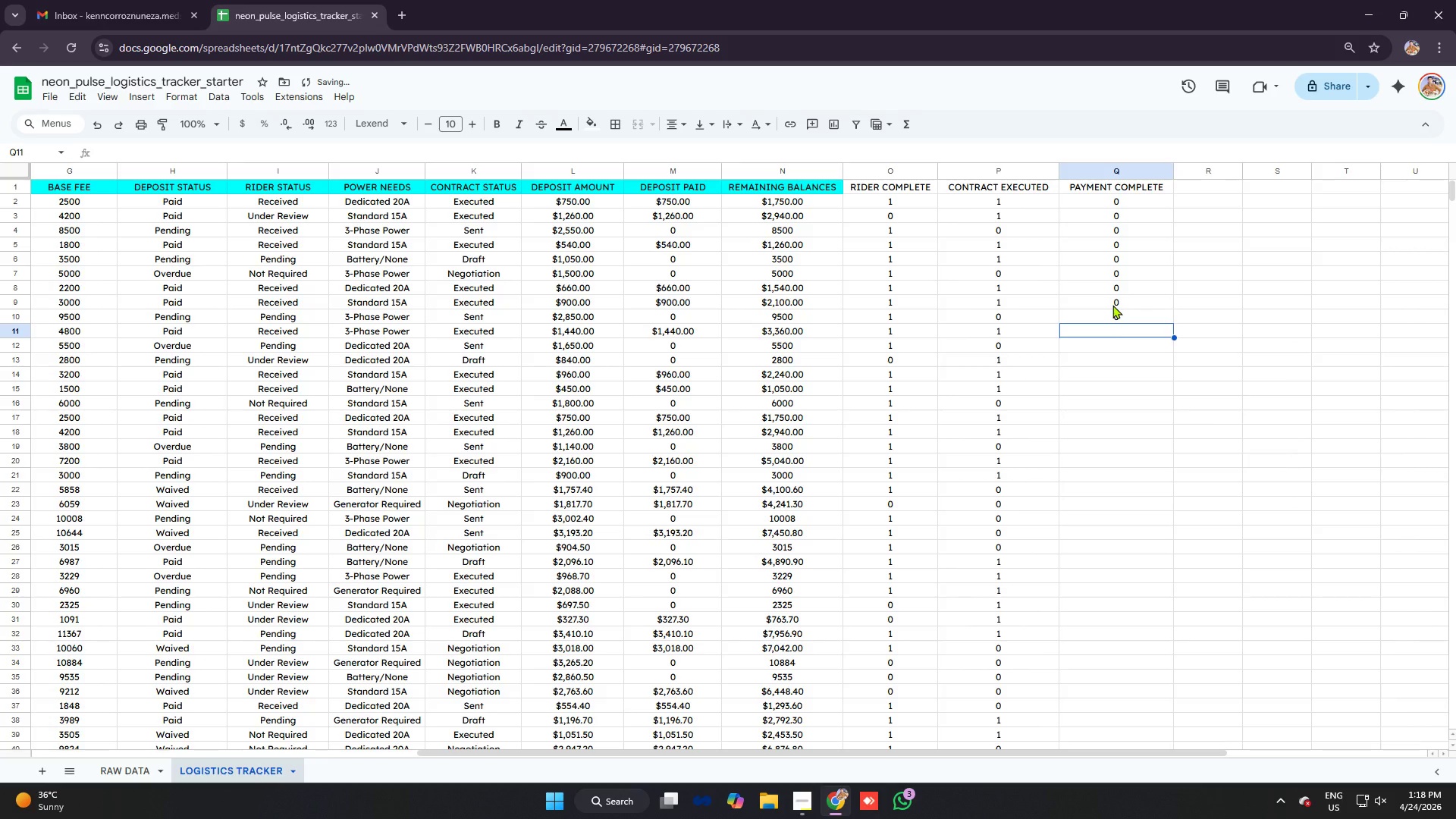 
type(=IF)
key(Tab)
 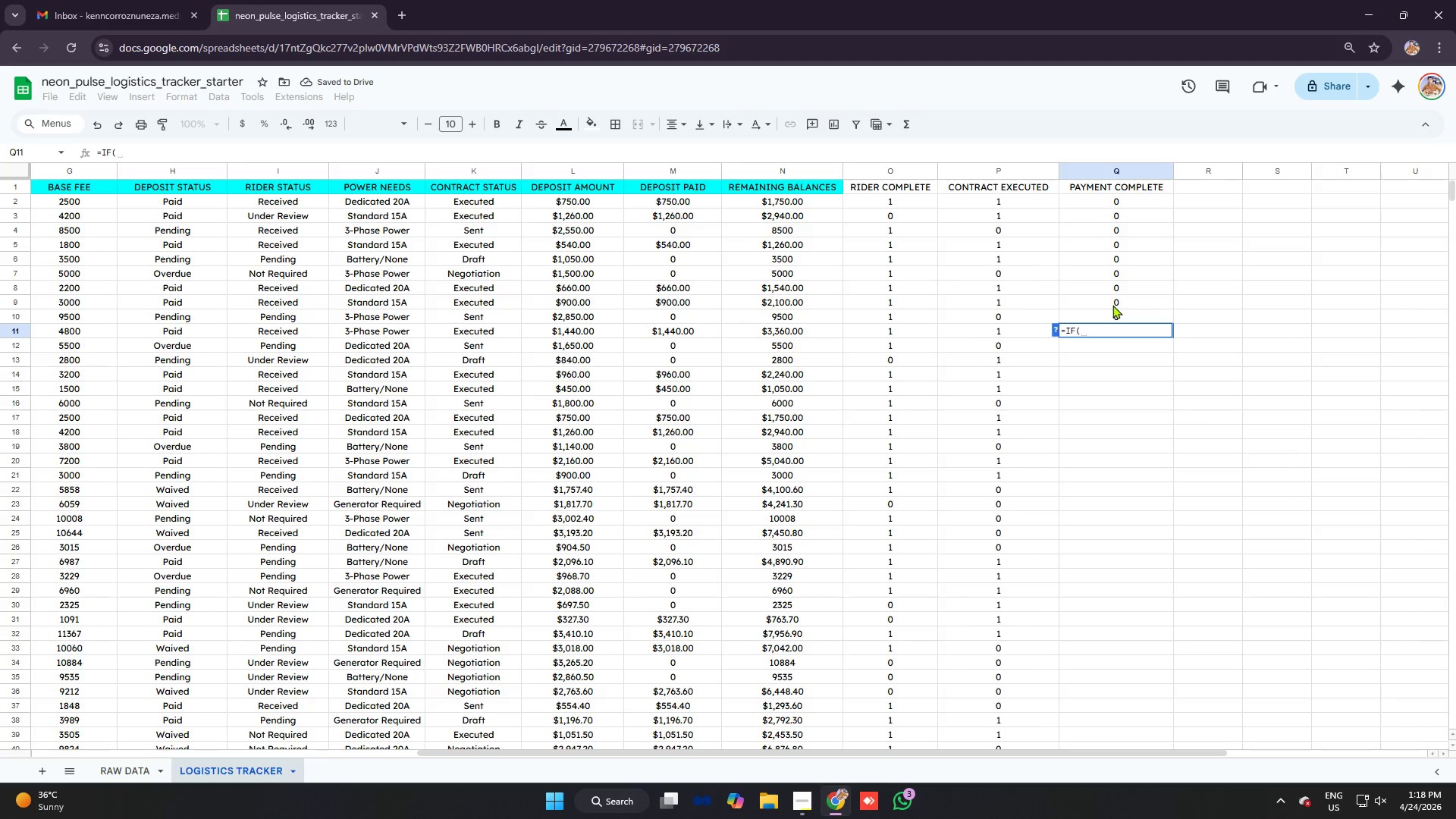 
type(K11)
 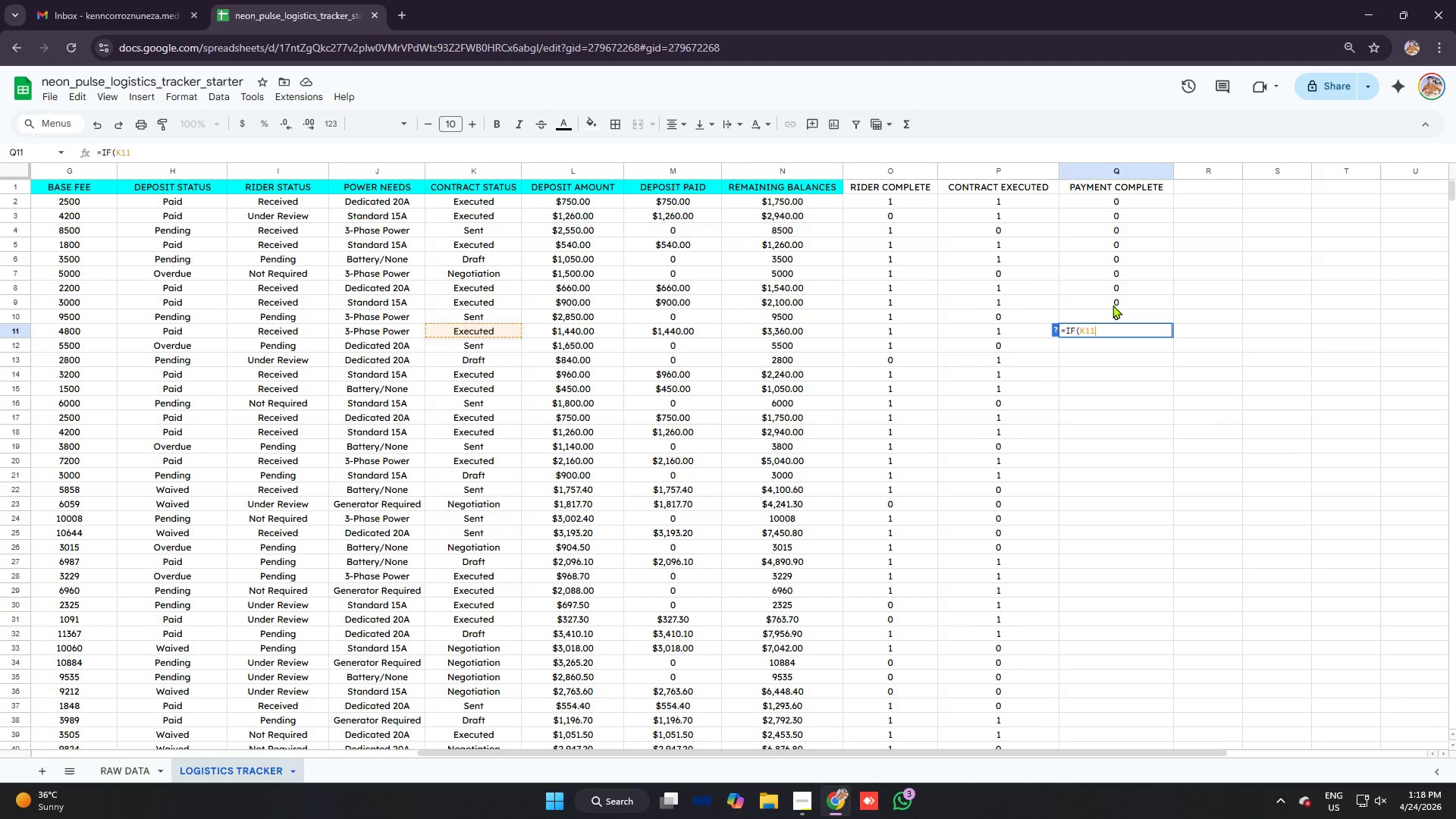 
key(Control+ControlLeft)
 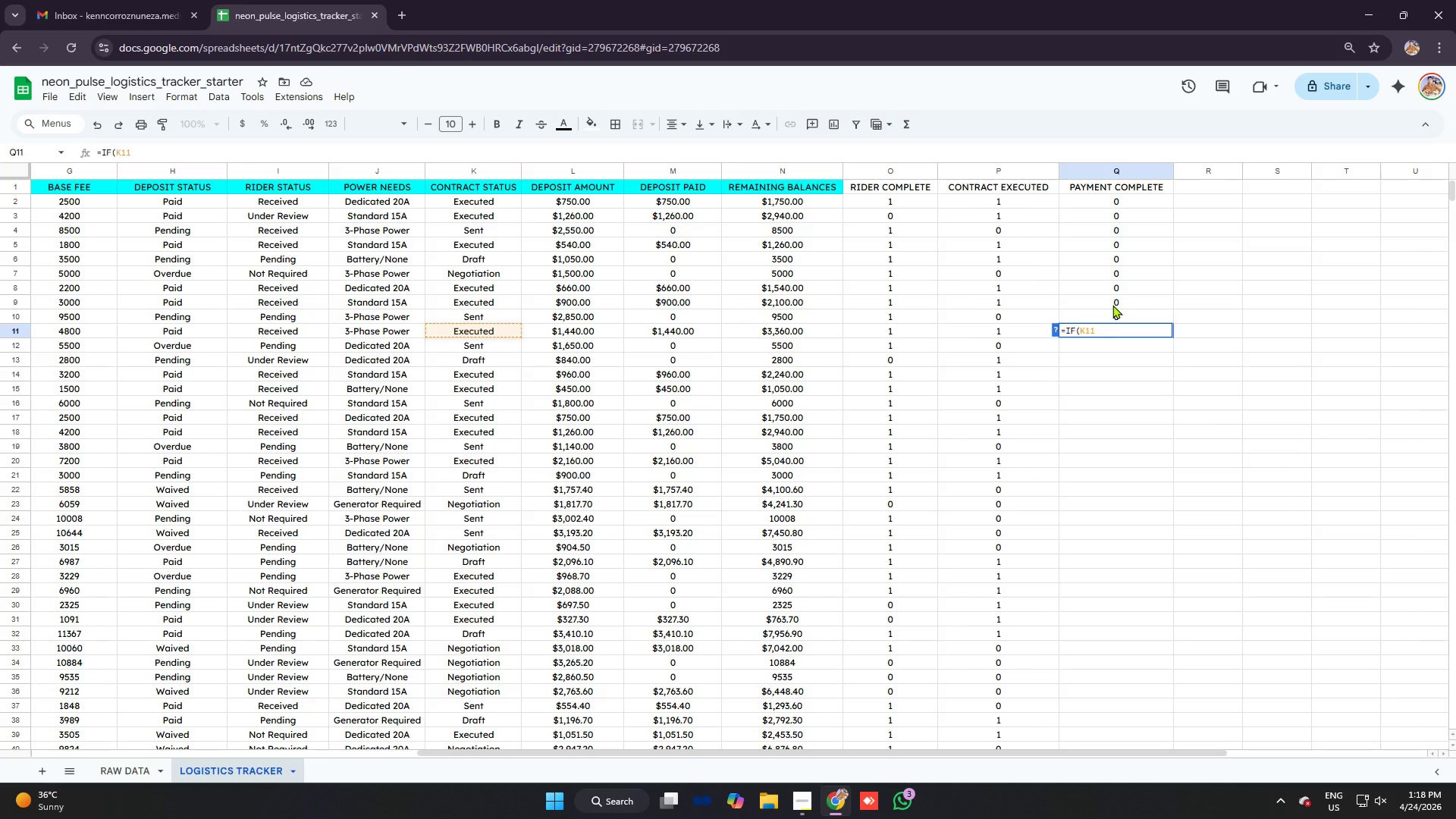 
key(Control+V)
 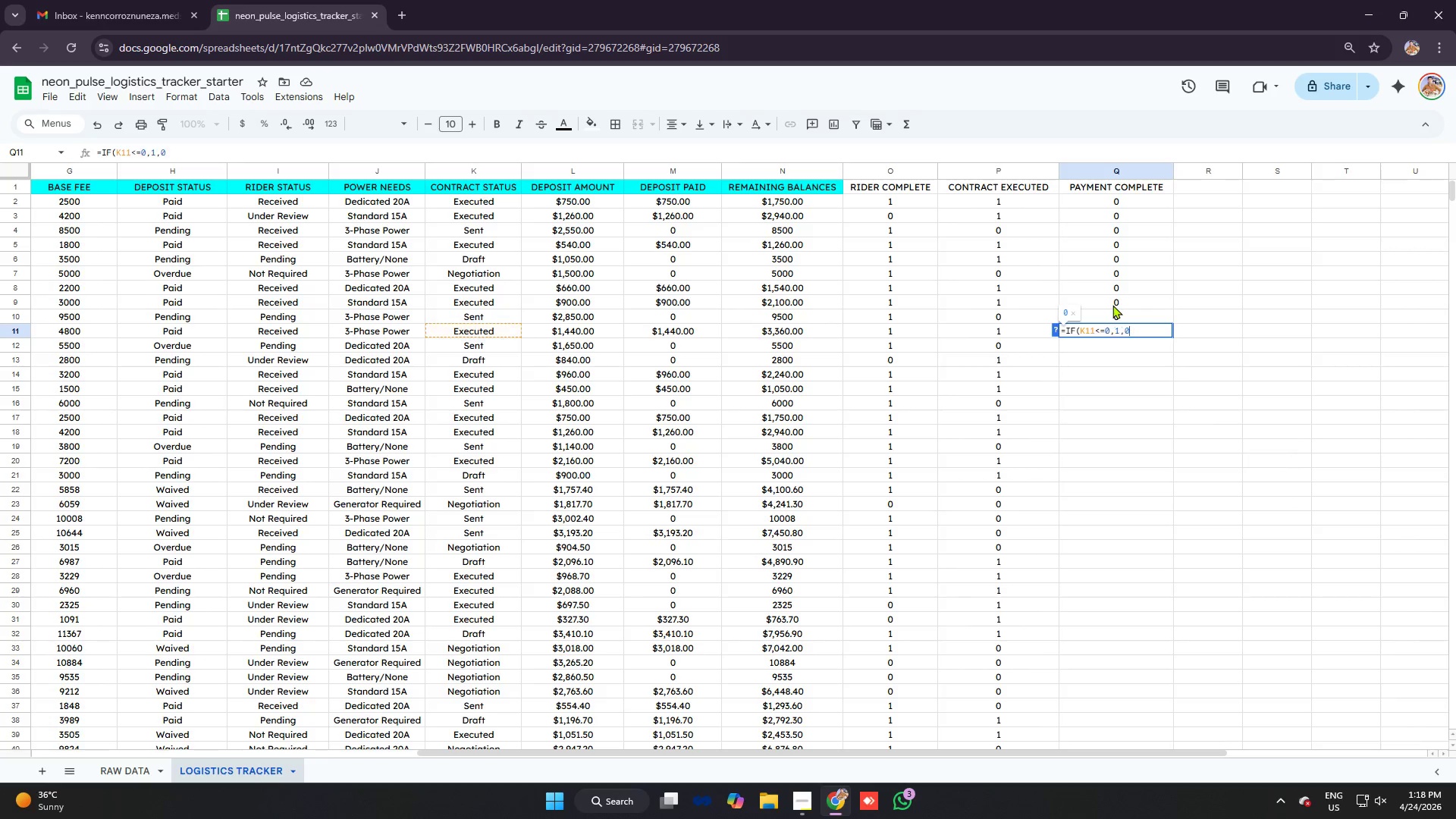 
key(Enter)
 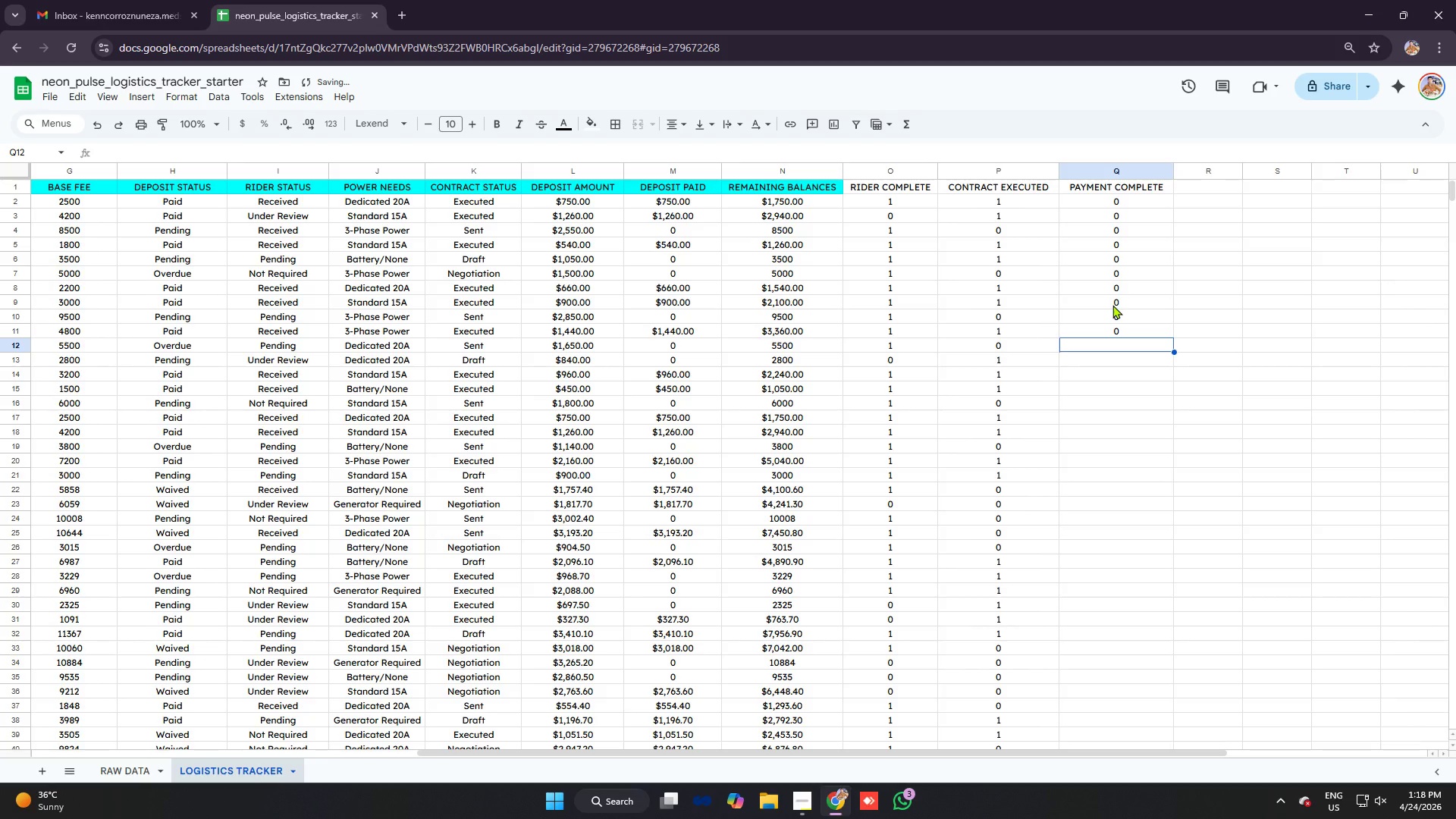 
type(=IF)
key(Tab)
 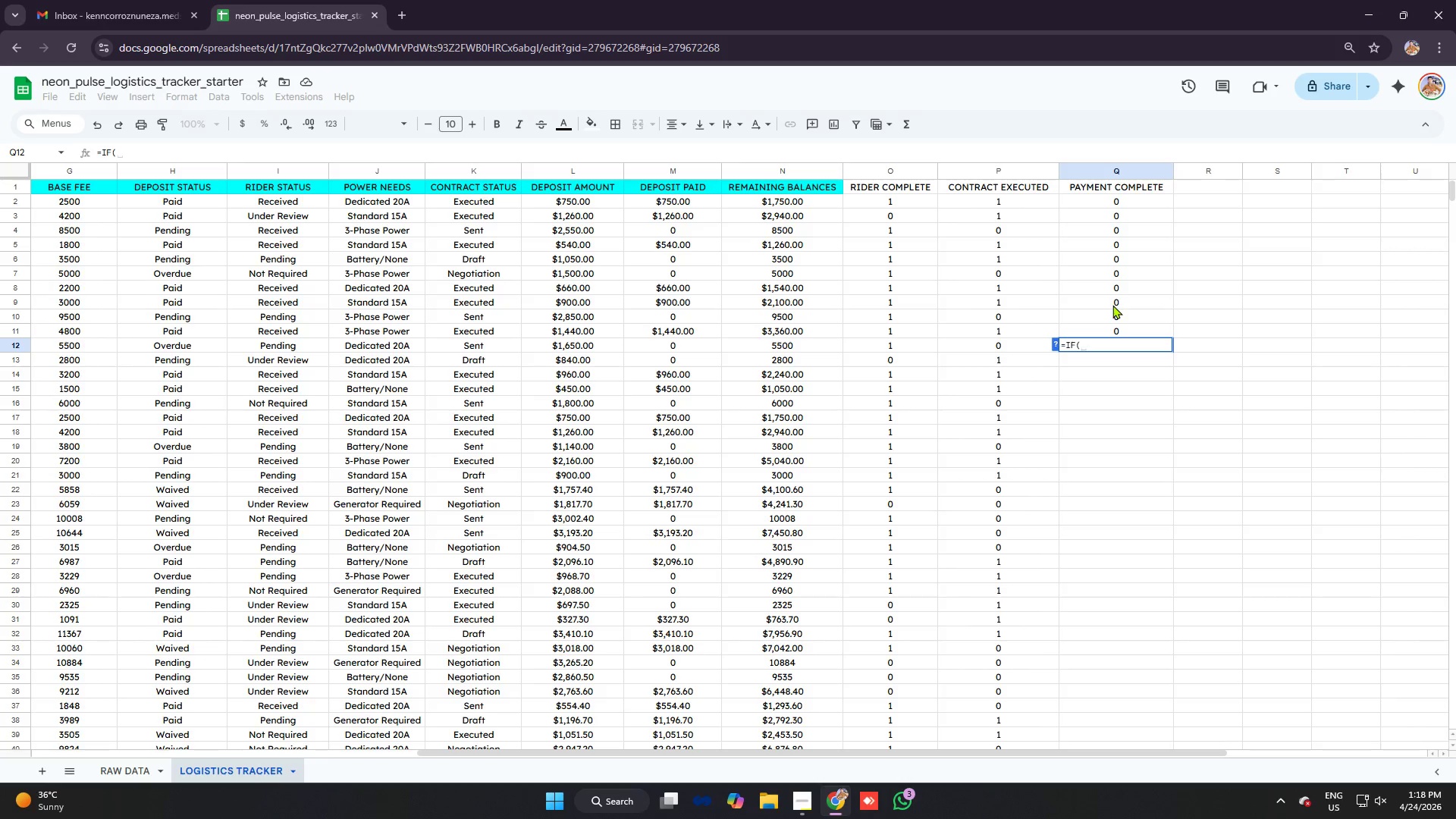 
wait(6.5)
 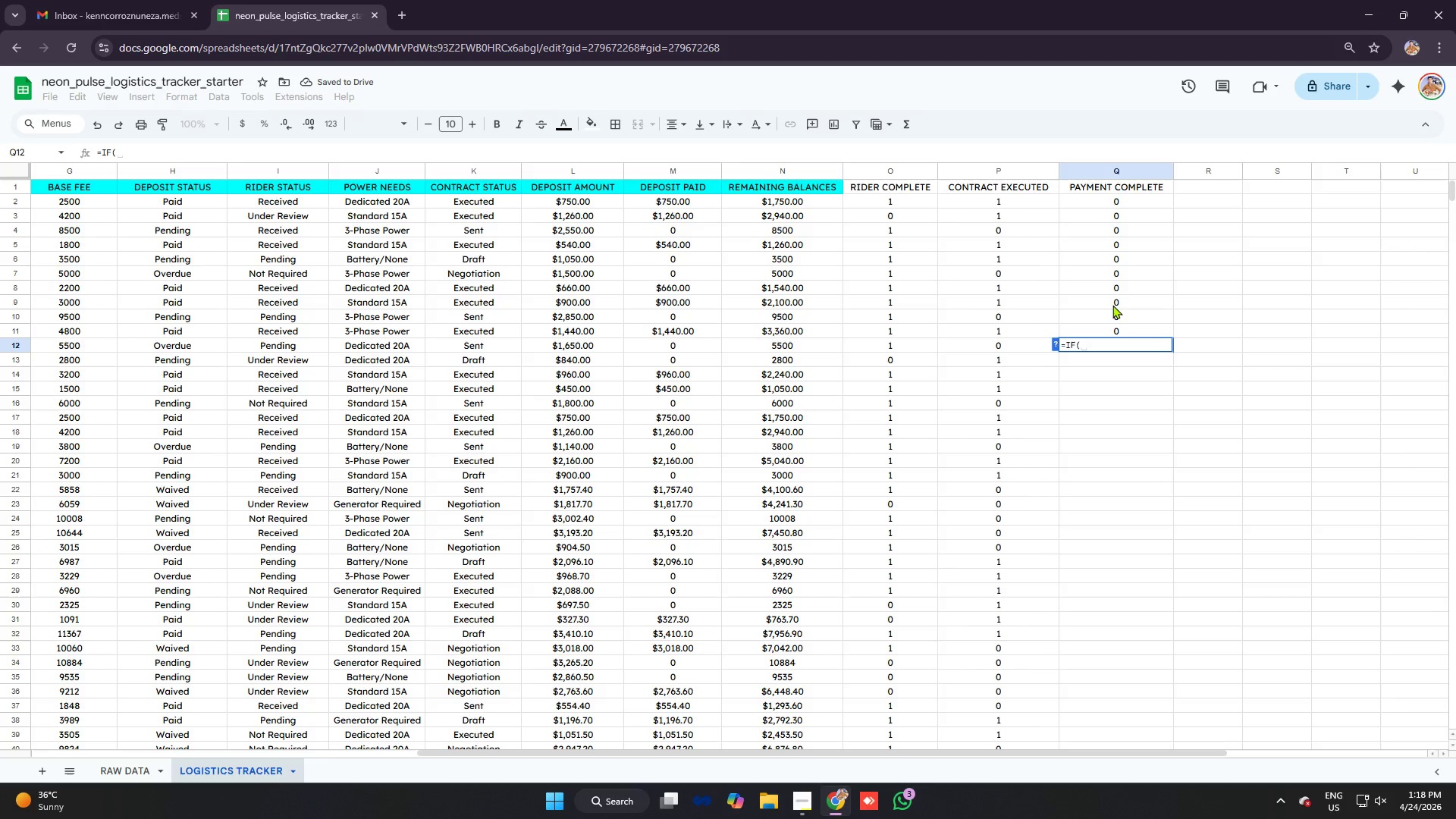 
type(K12)
 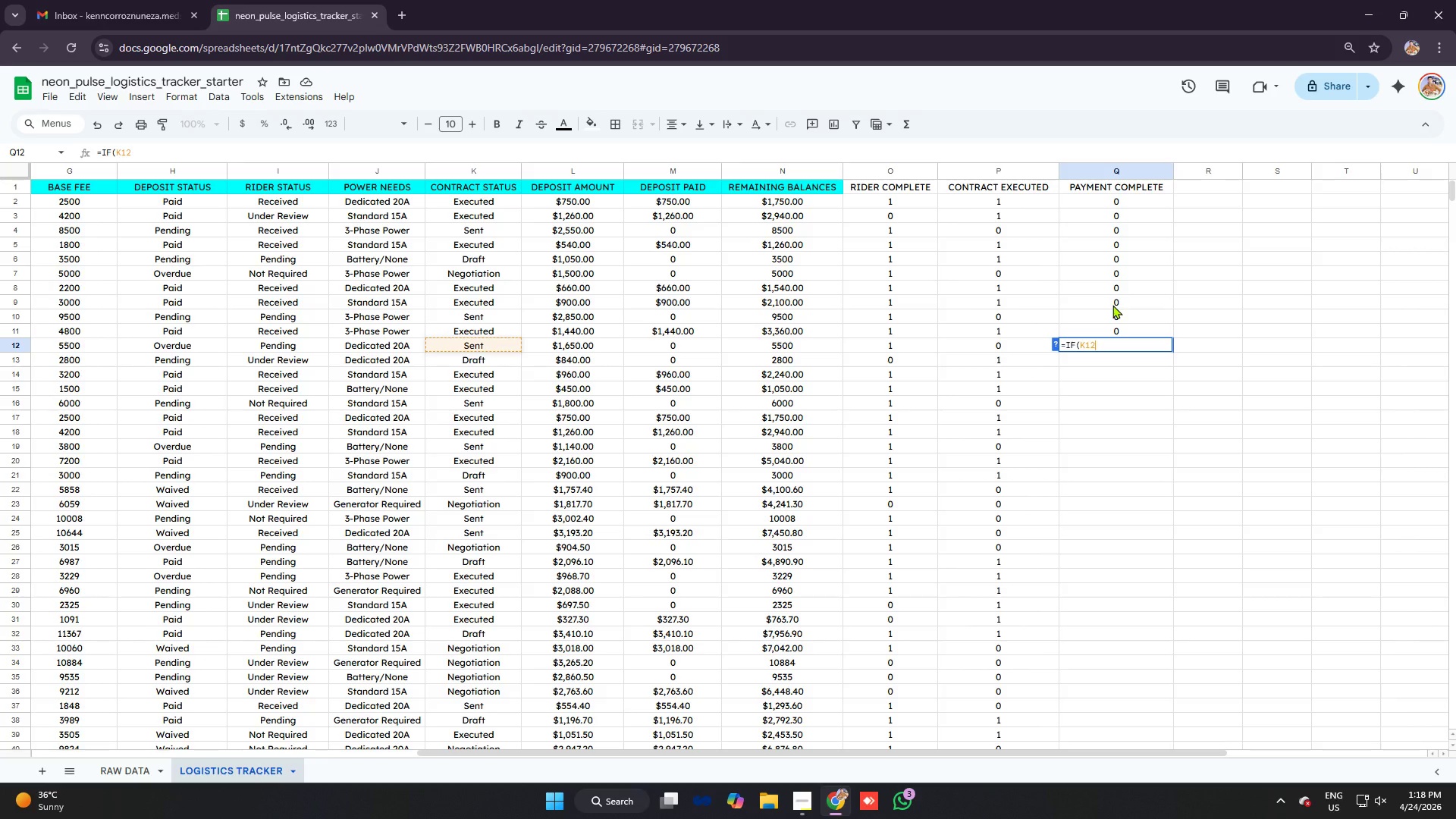 
key(Control+ControlLeft)
 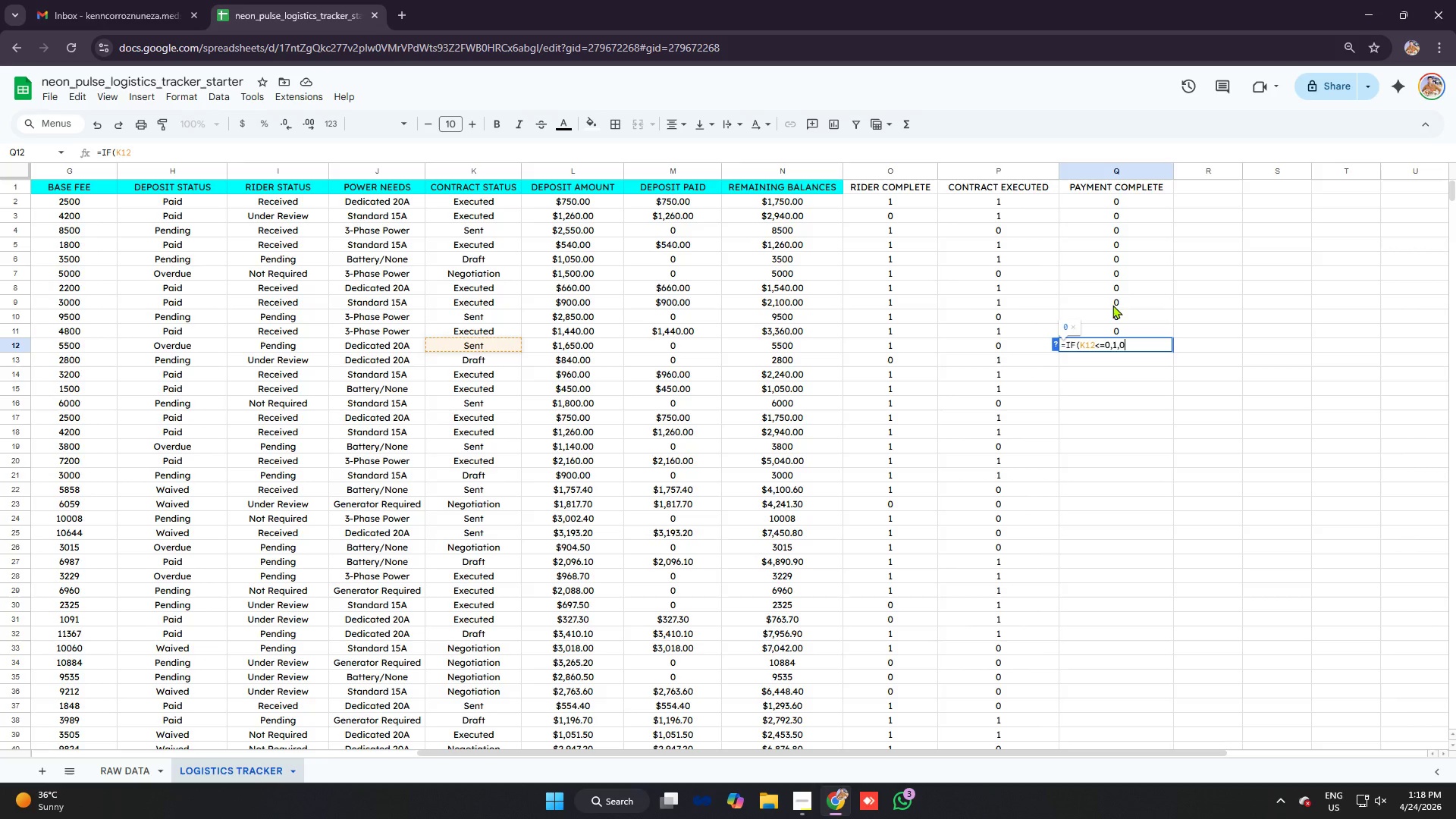 
key(Control+V)
 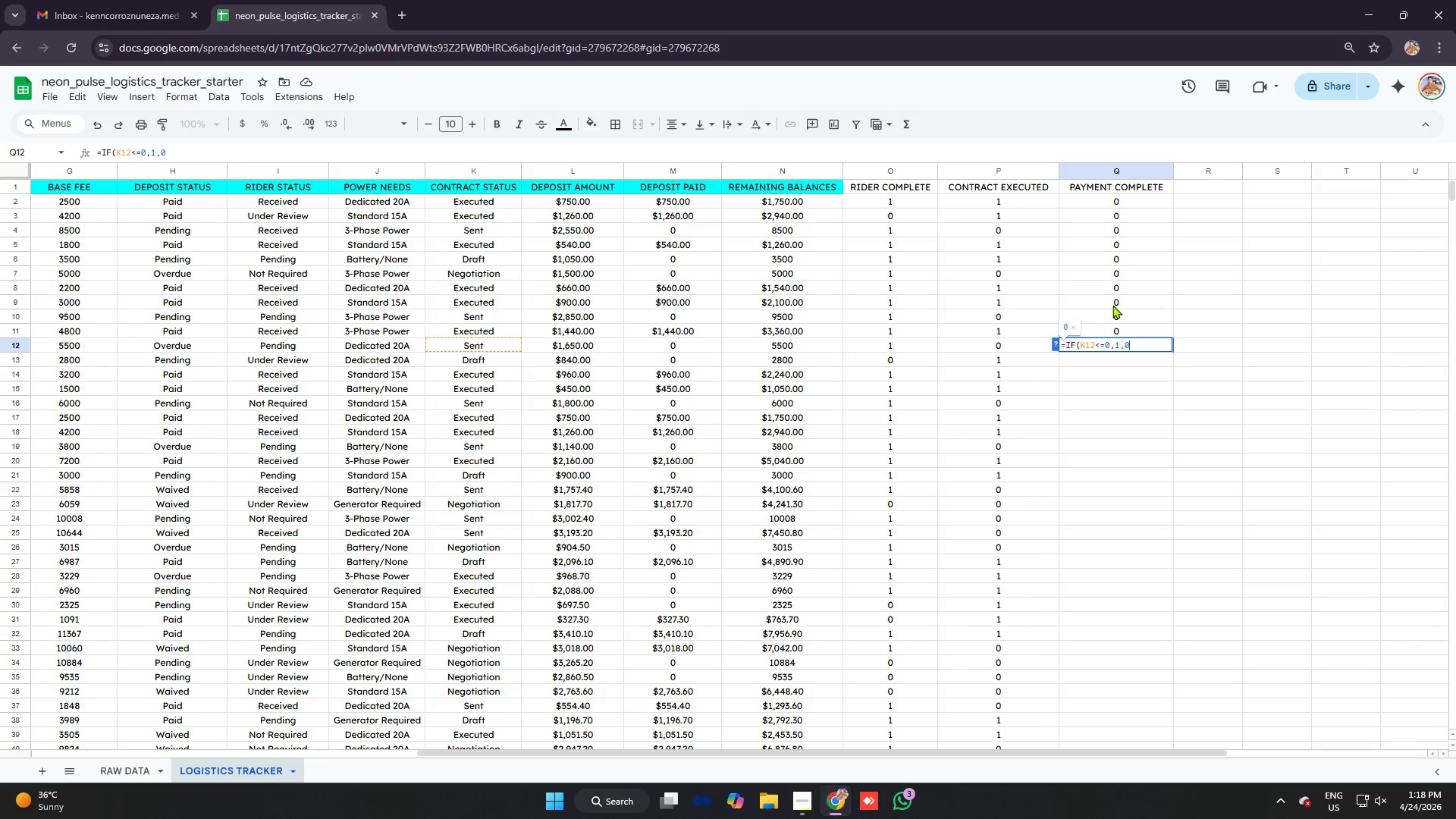 
key(Enter)
 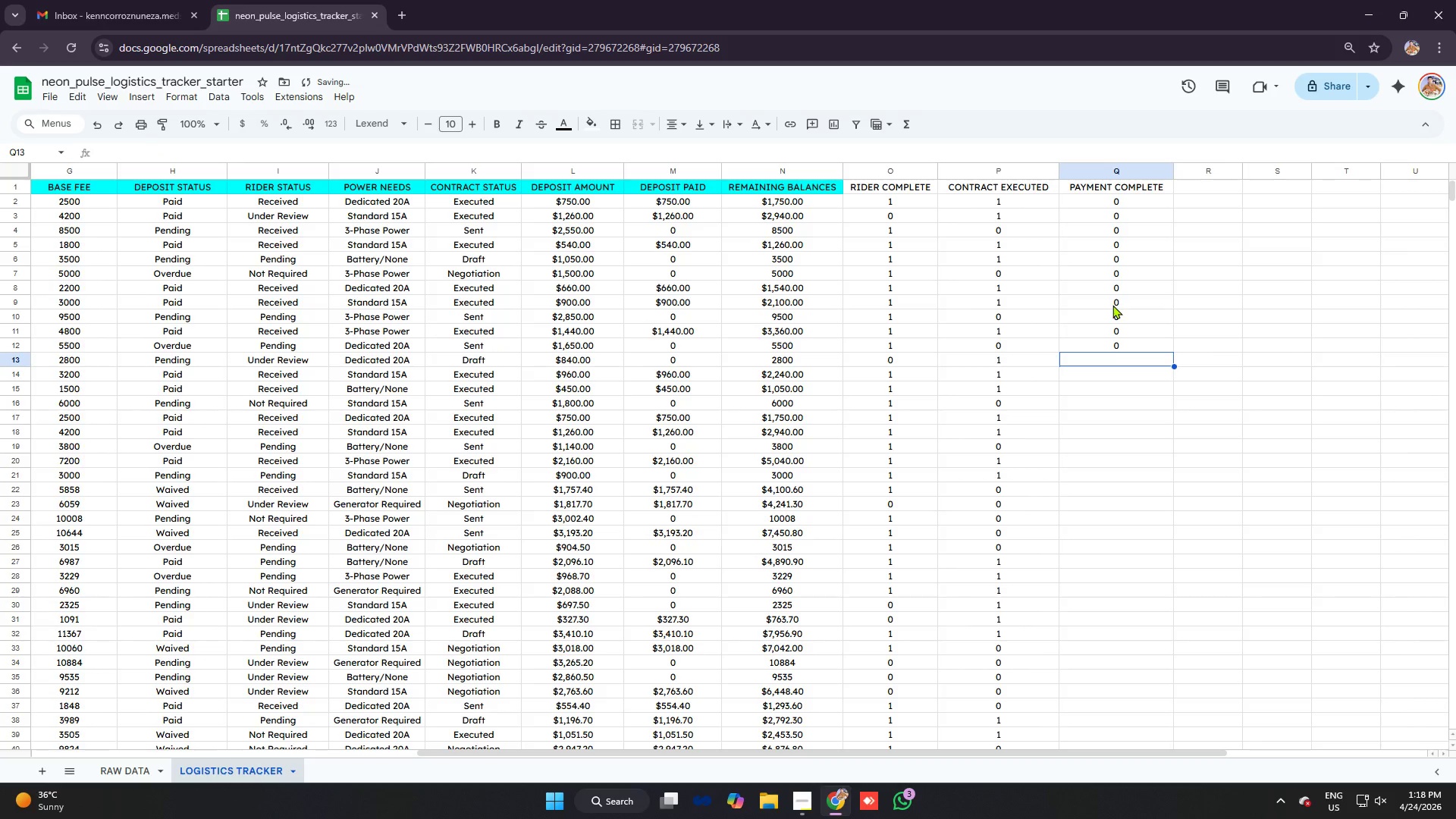 
type(=IF)
 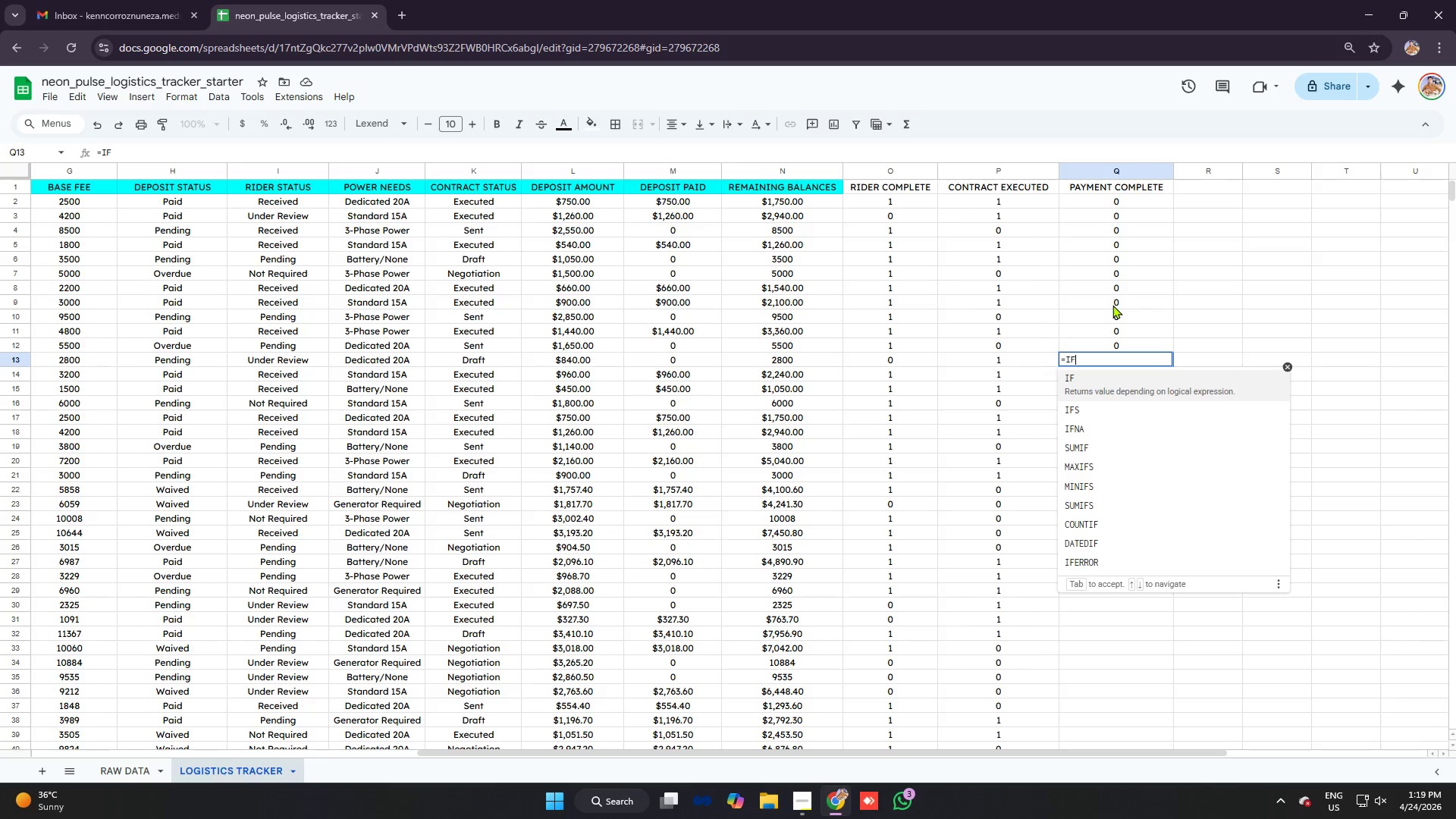 
wait(5.92)
 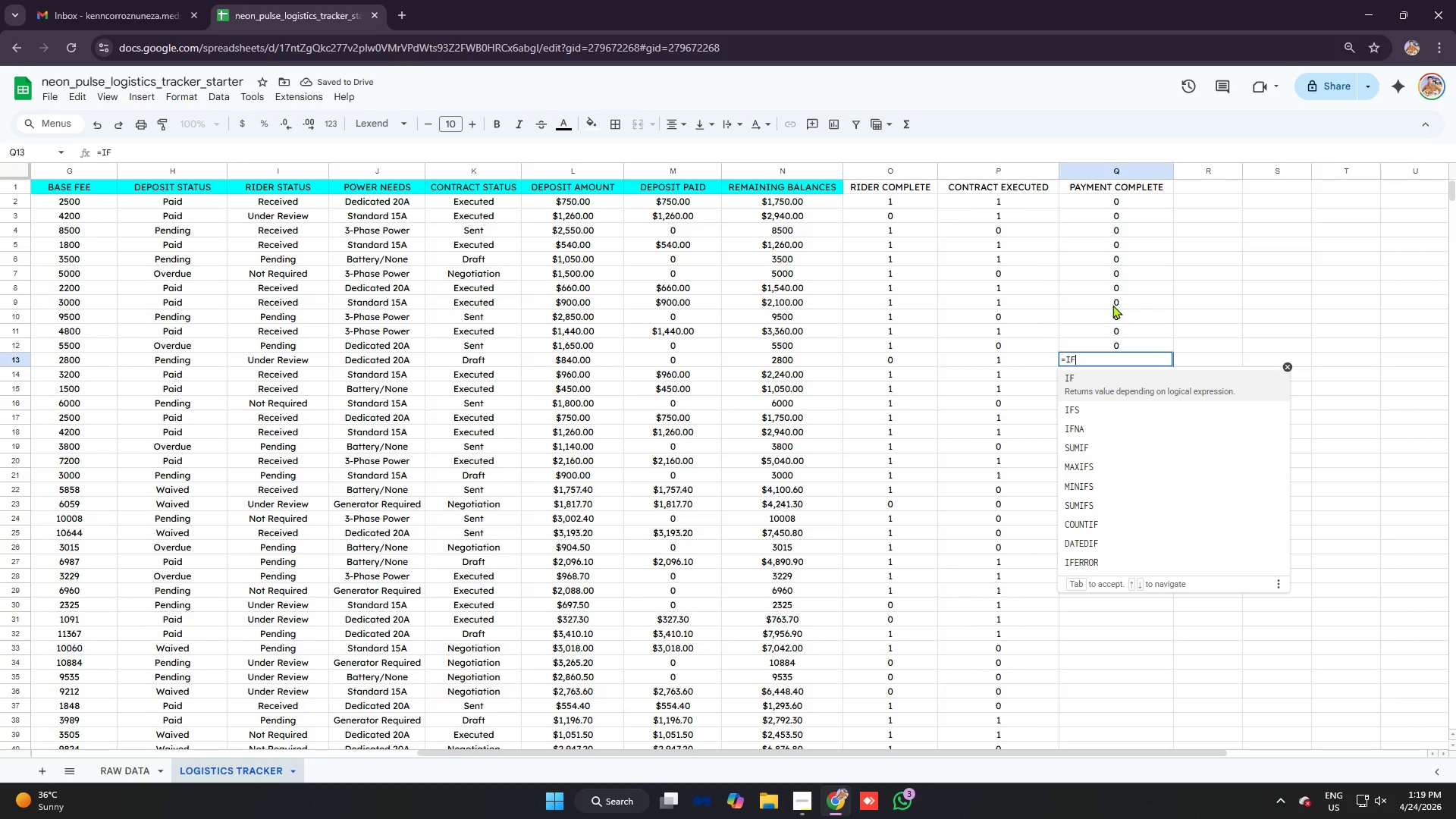 
key(Tab)
type(K13)
 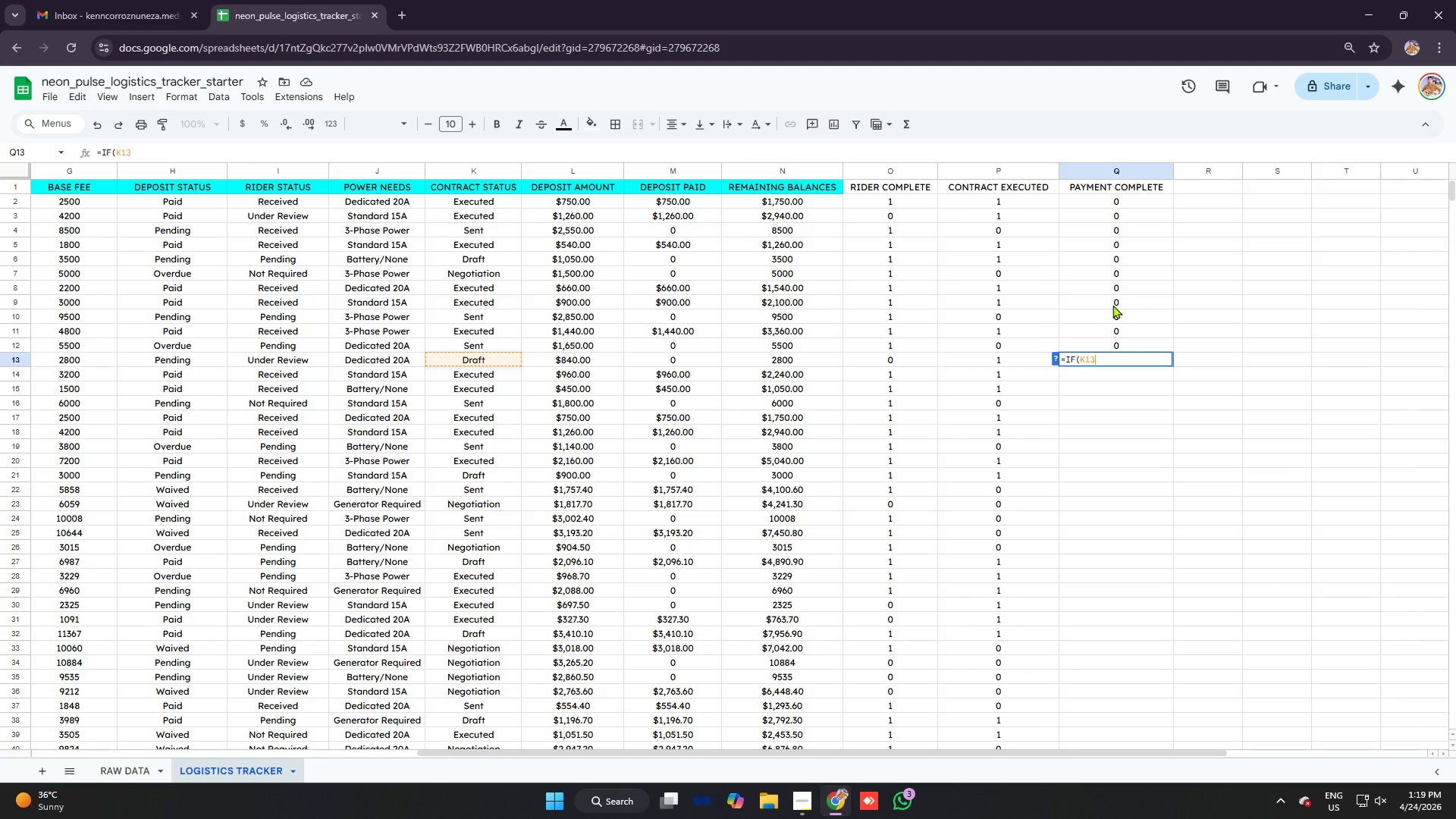 
key(Control+ControlLeft)
 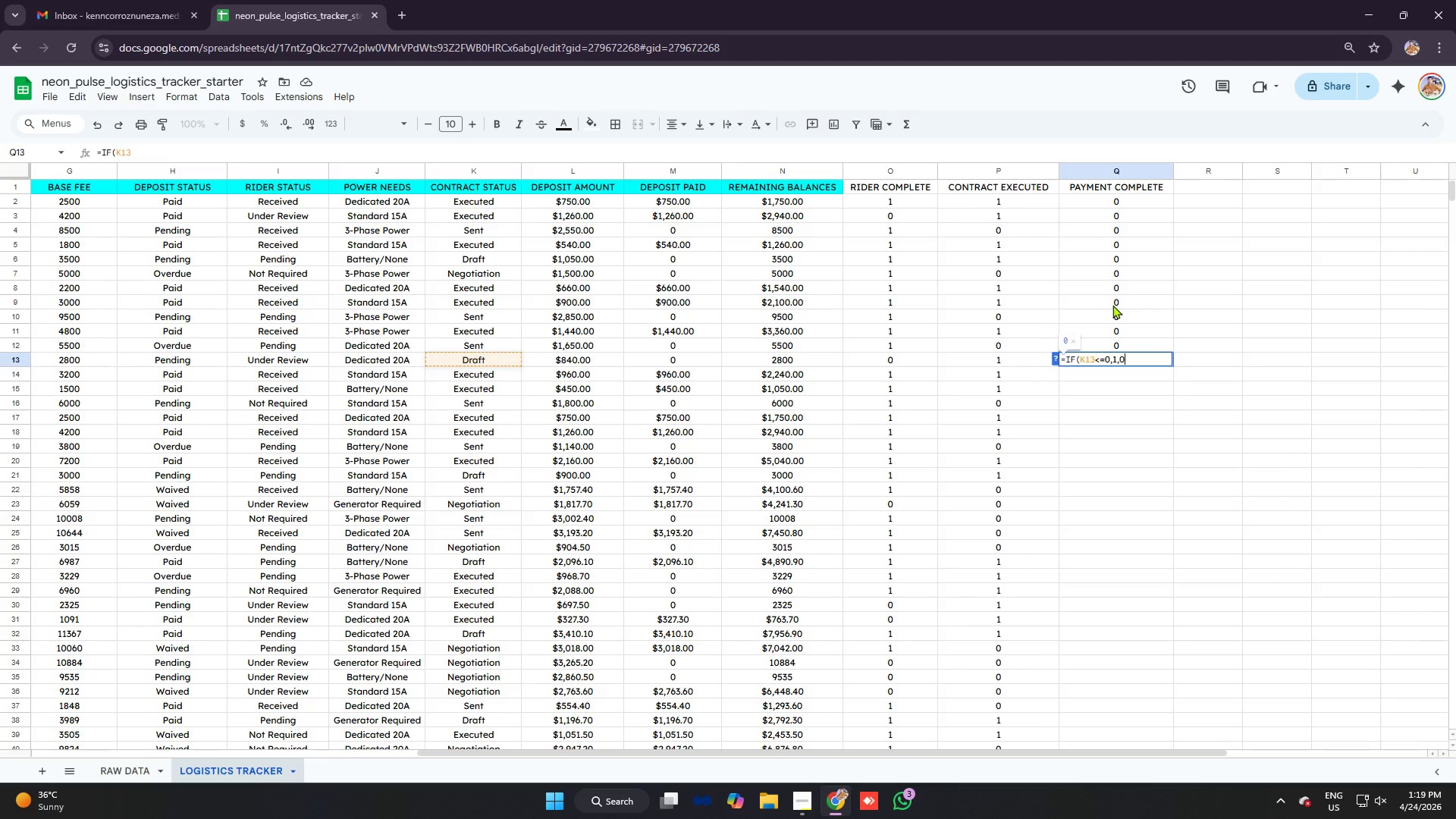 
key(Control+V)
 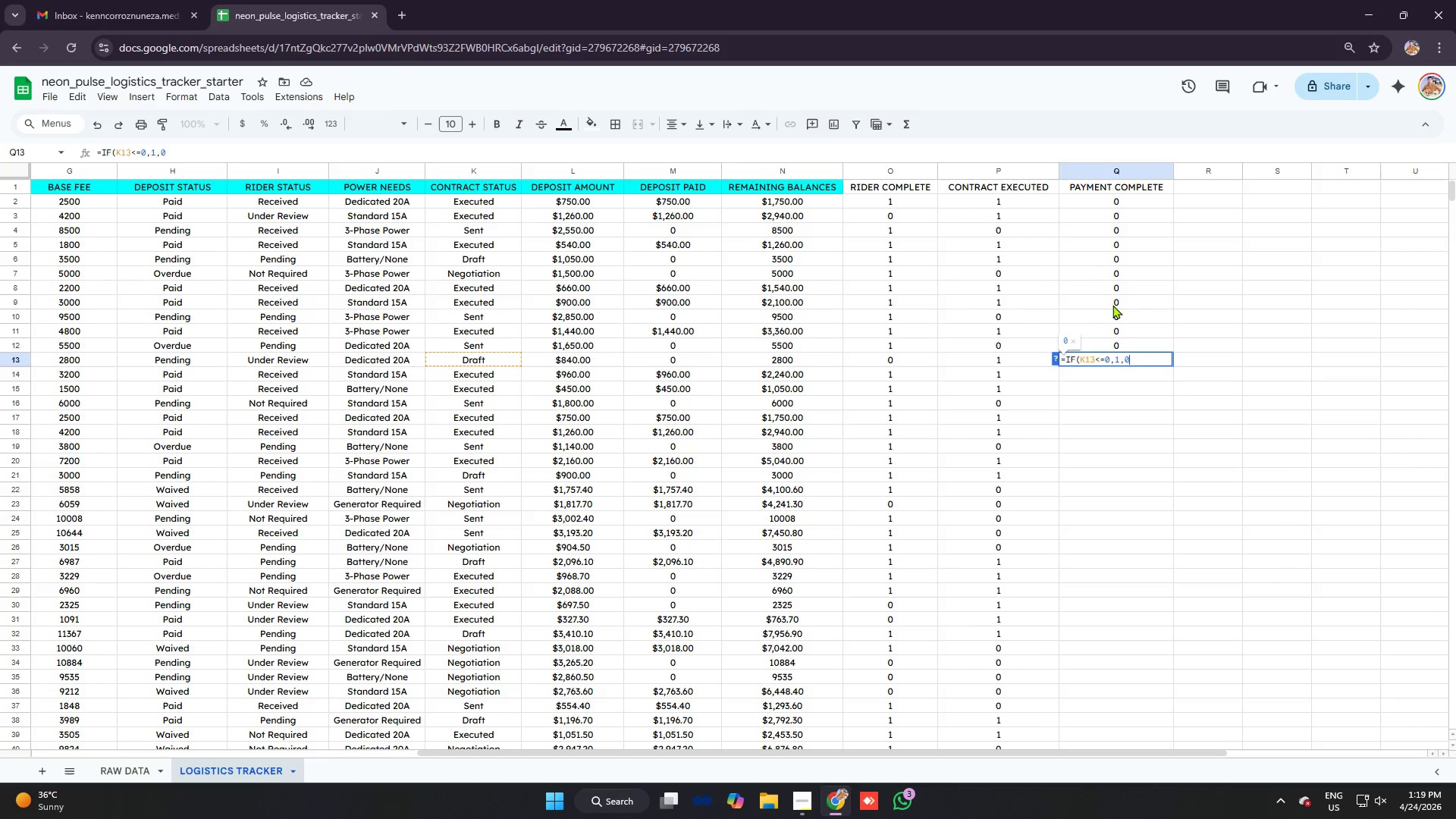 
key(Enter)
 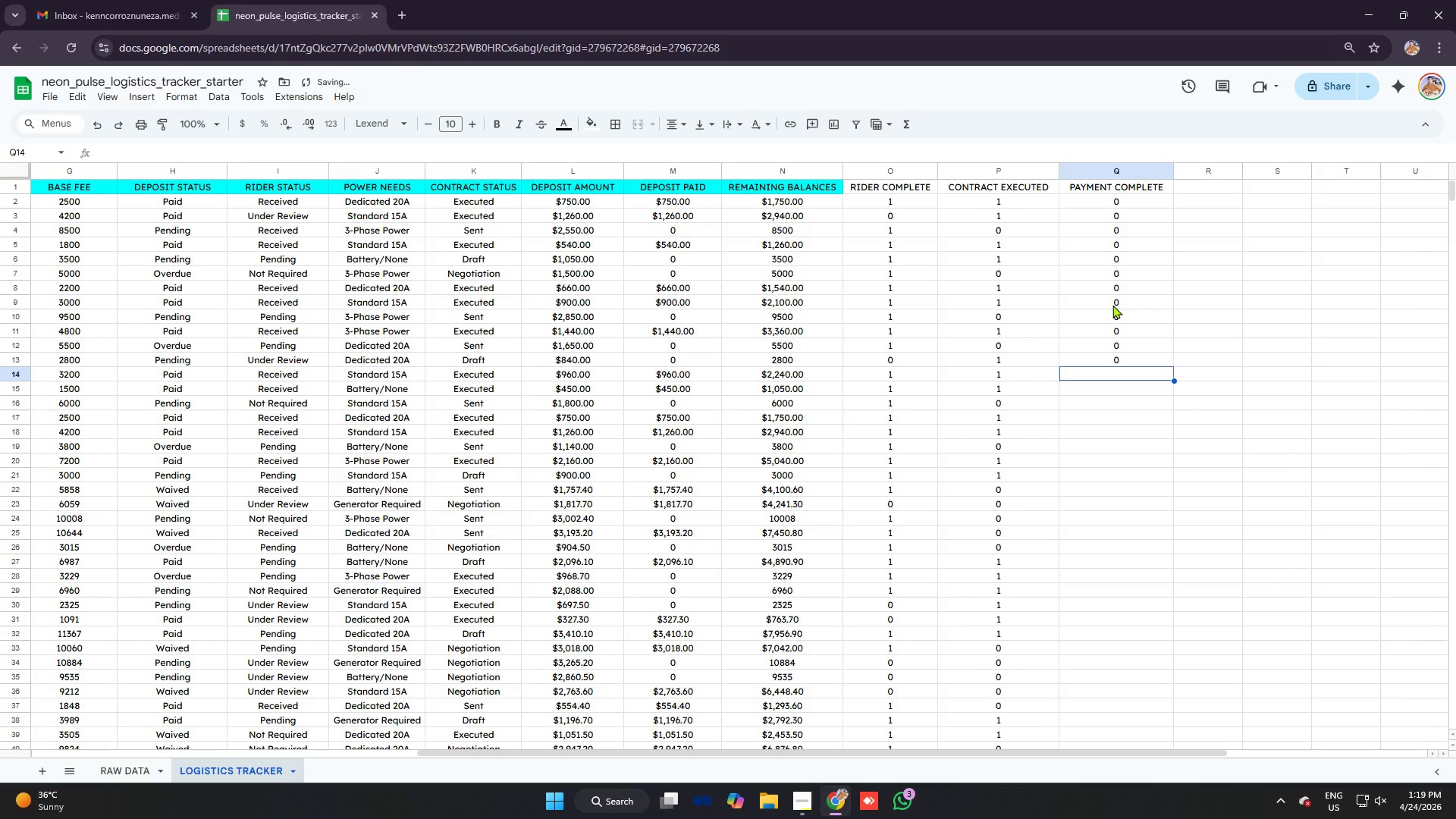 
type(=IF)
key(Tab)
type(K14)
 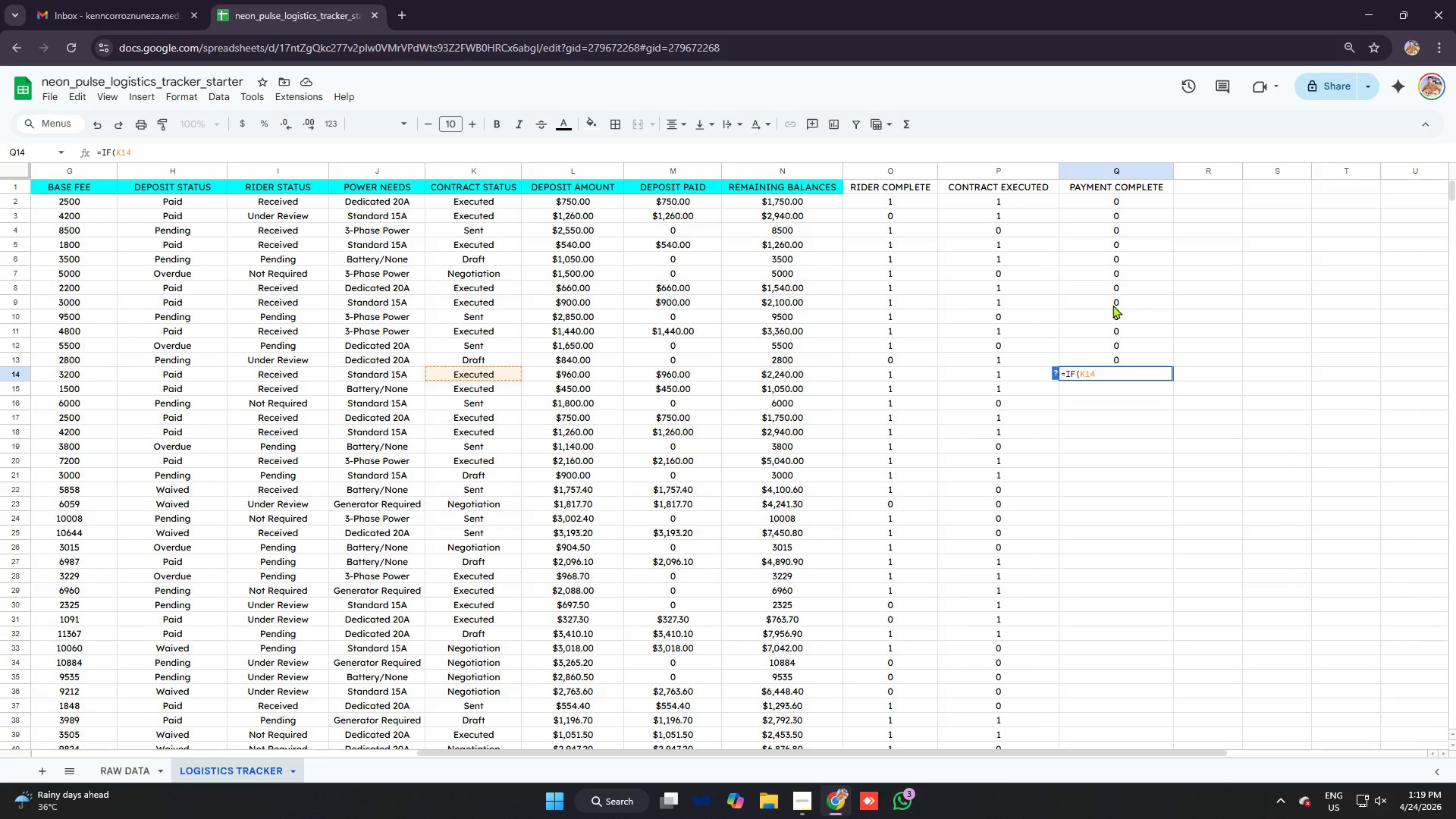 
key(Backspace)
key(Backspace)
key(Backspace)
type(N14)
 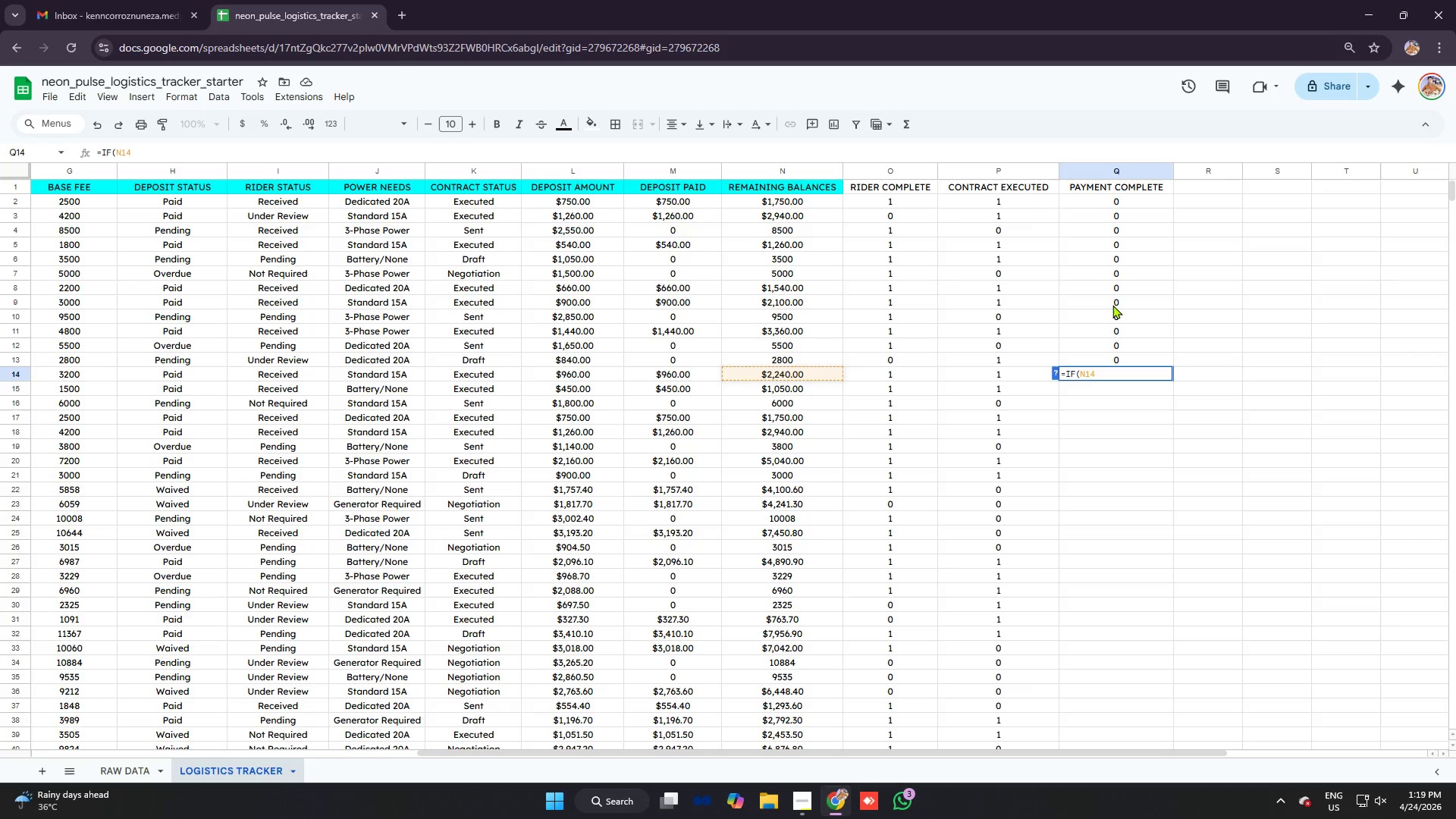 
key(Control+ControlLeft)
 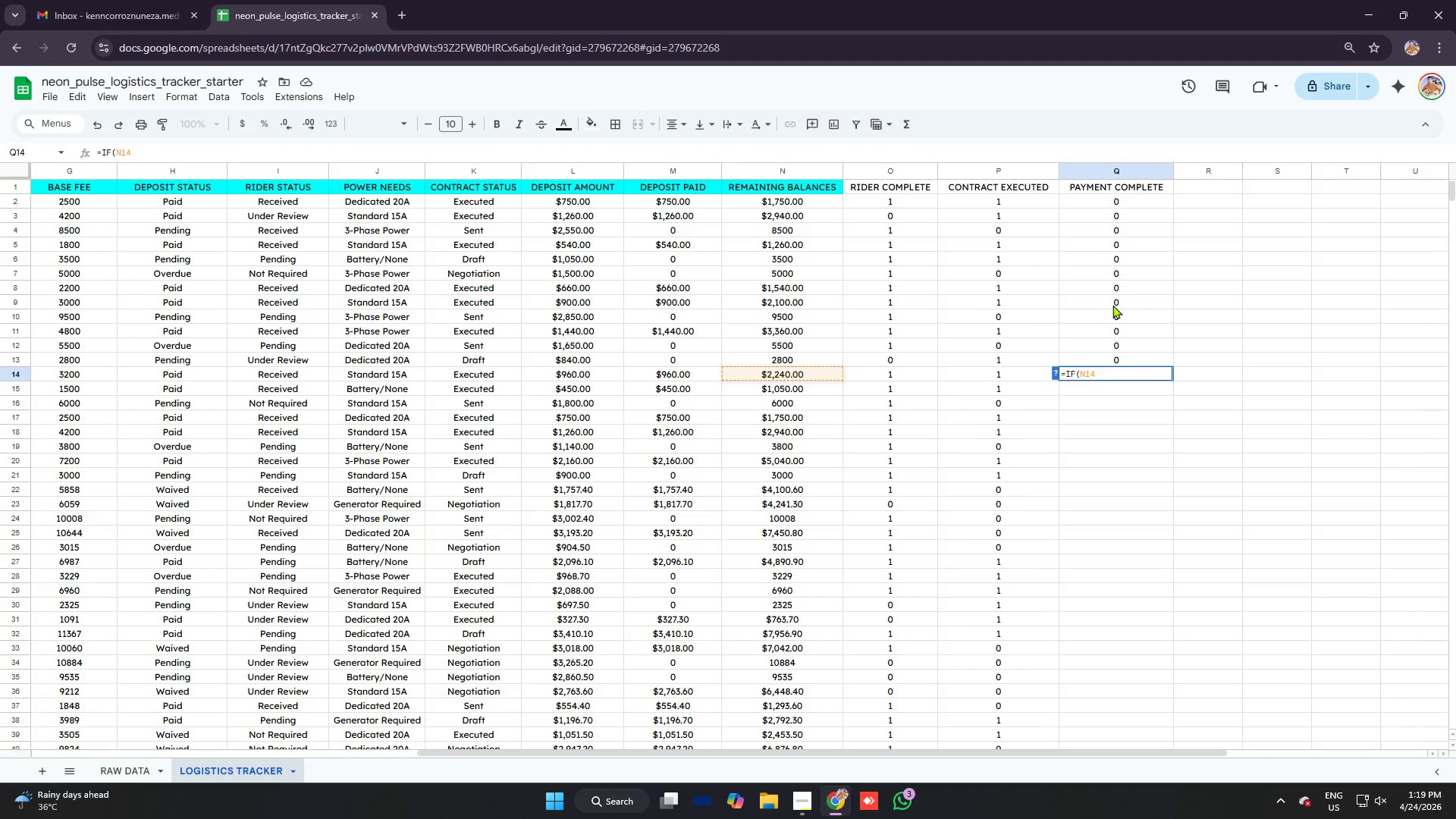 
key(Control+V)
 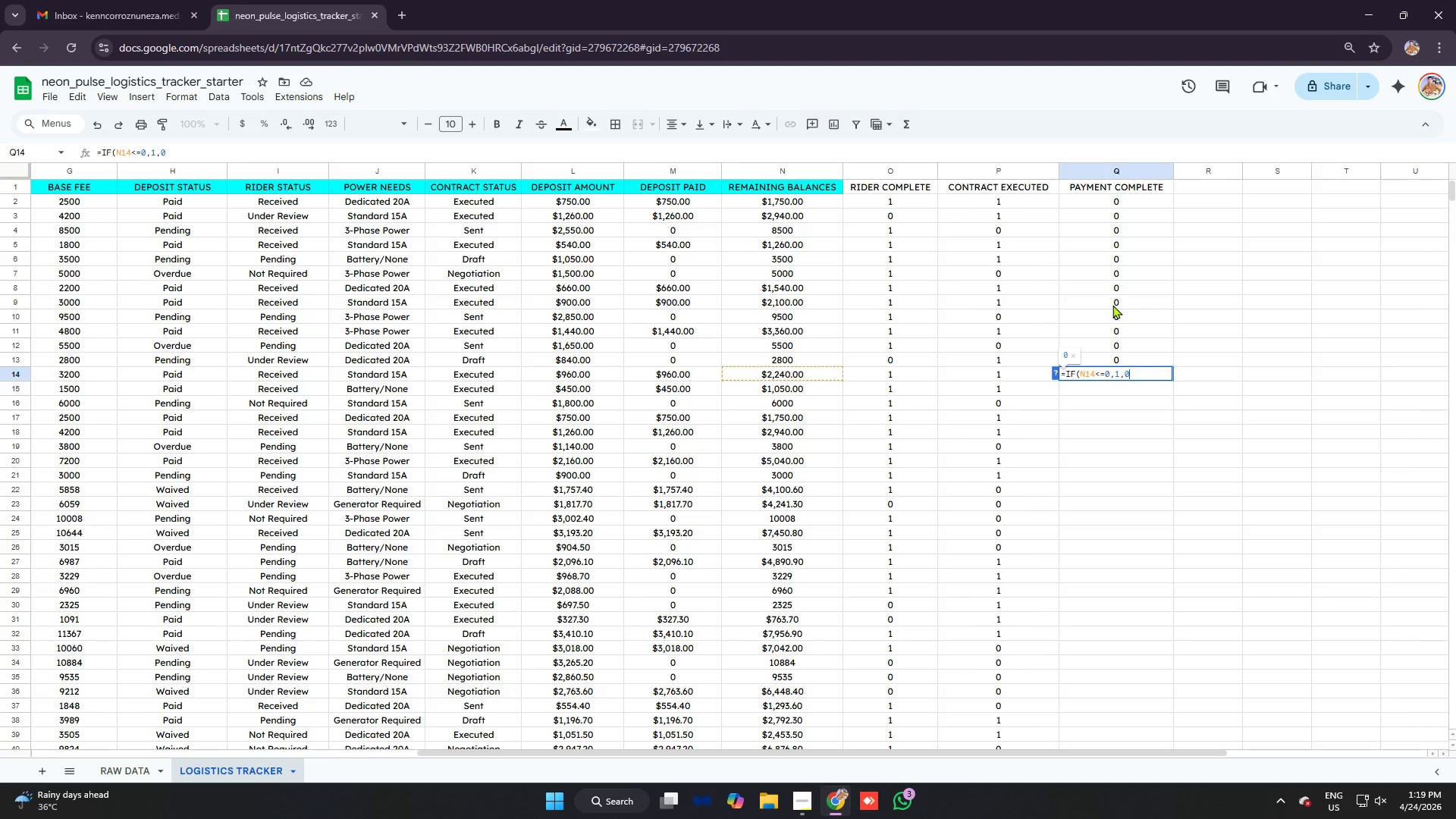 
key(Enter)
 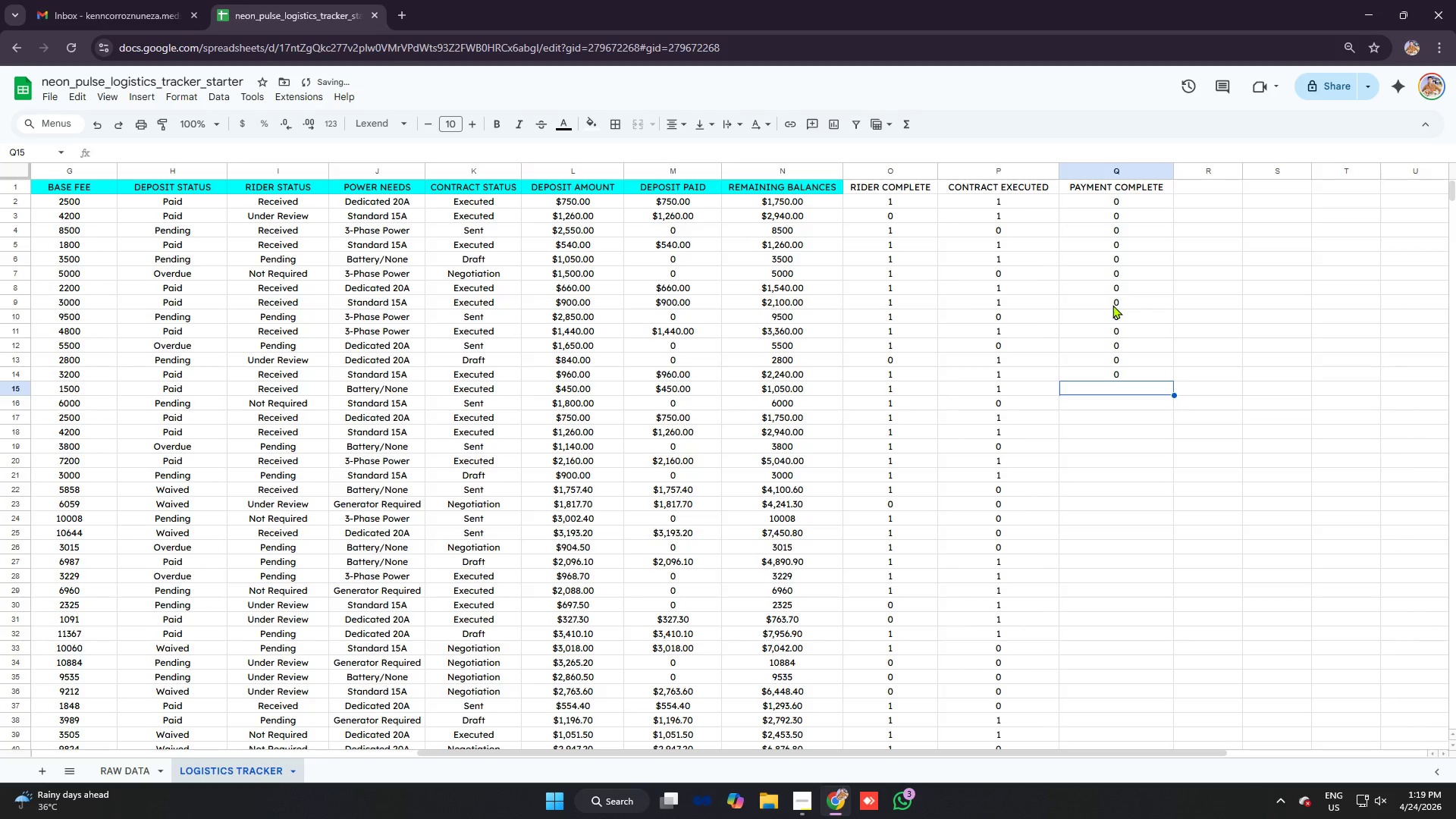 
key(ArrowUp)
 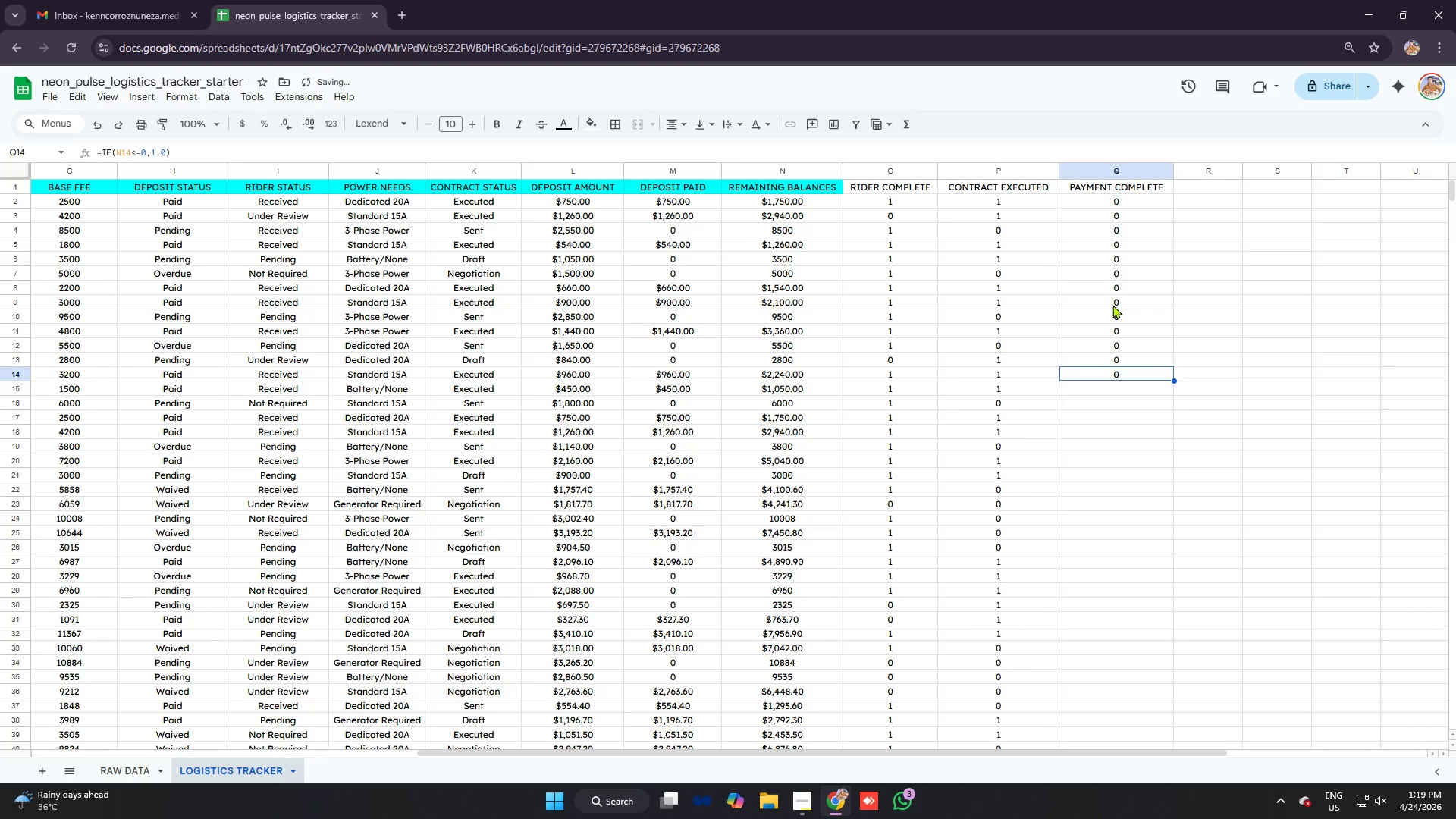 
key(ArrowUp)
 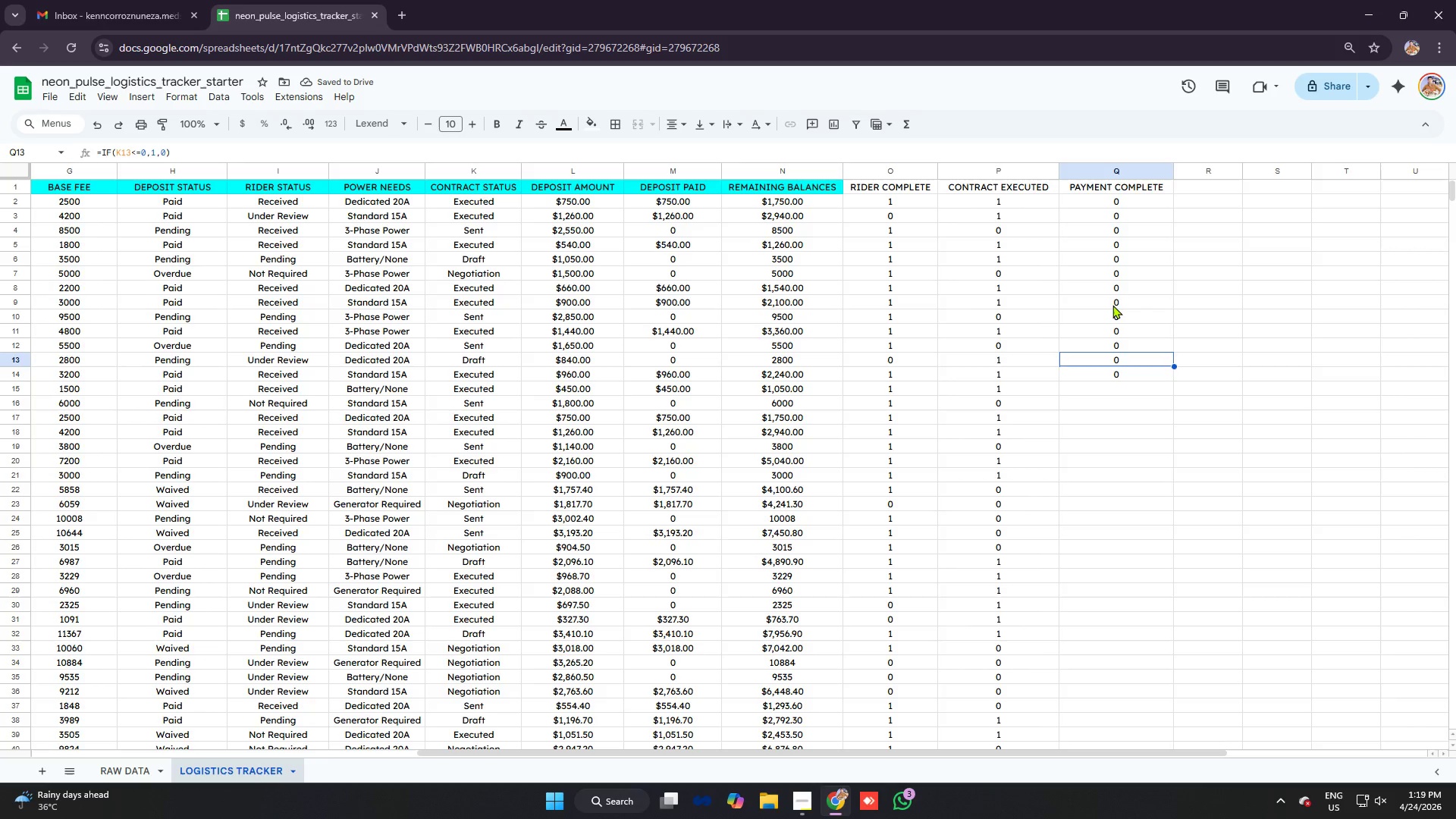 
key(ArrowUp)
 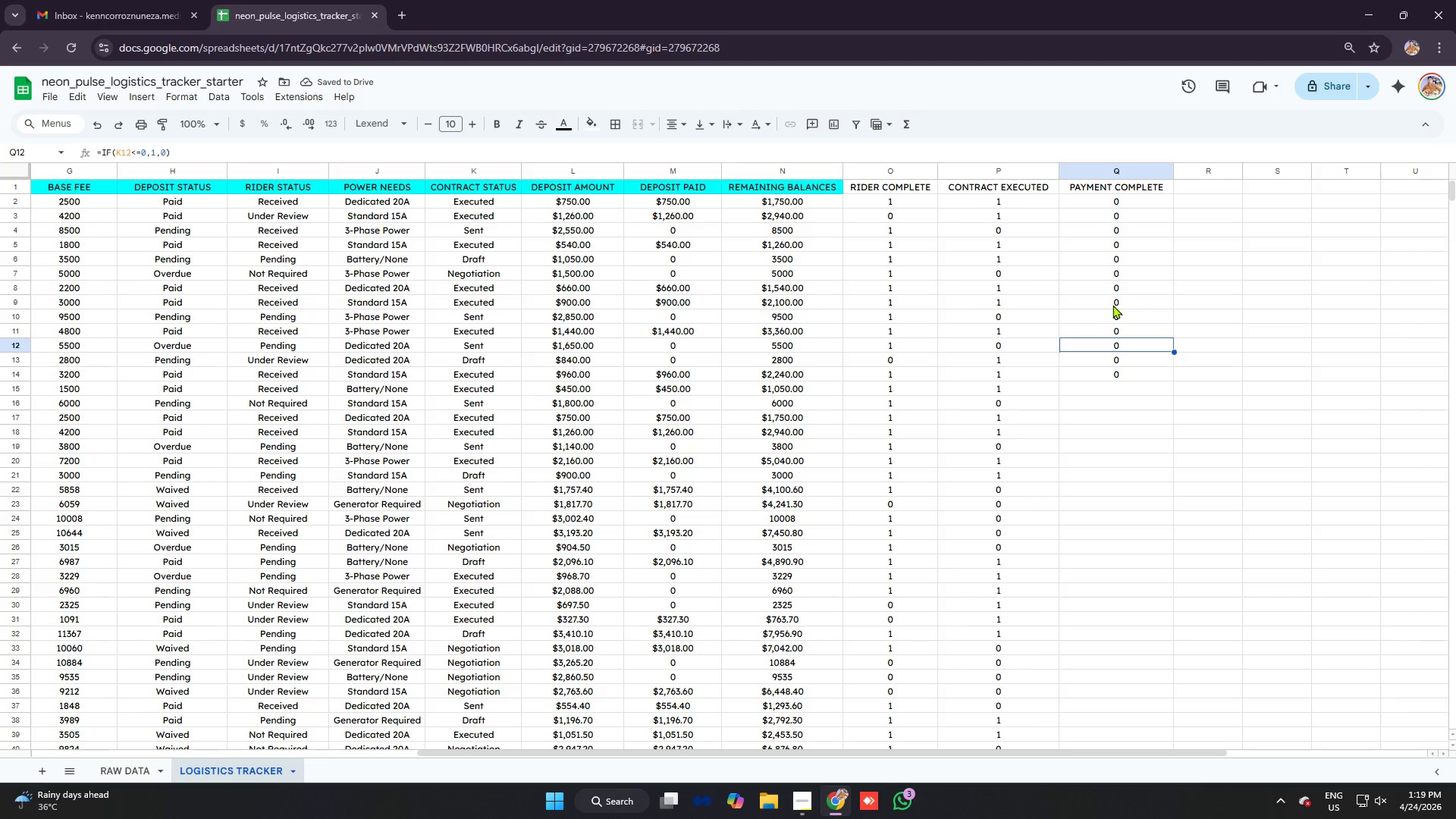 
key(ArrowUp)
 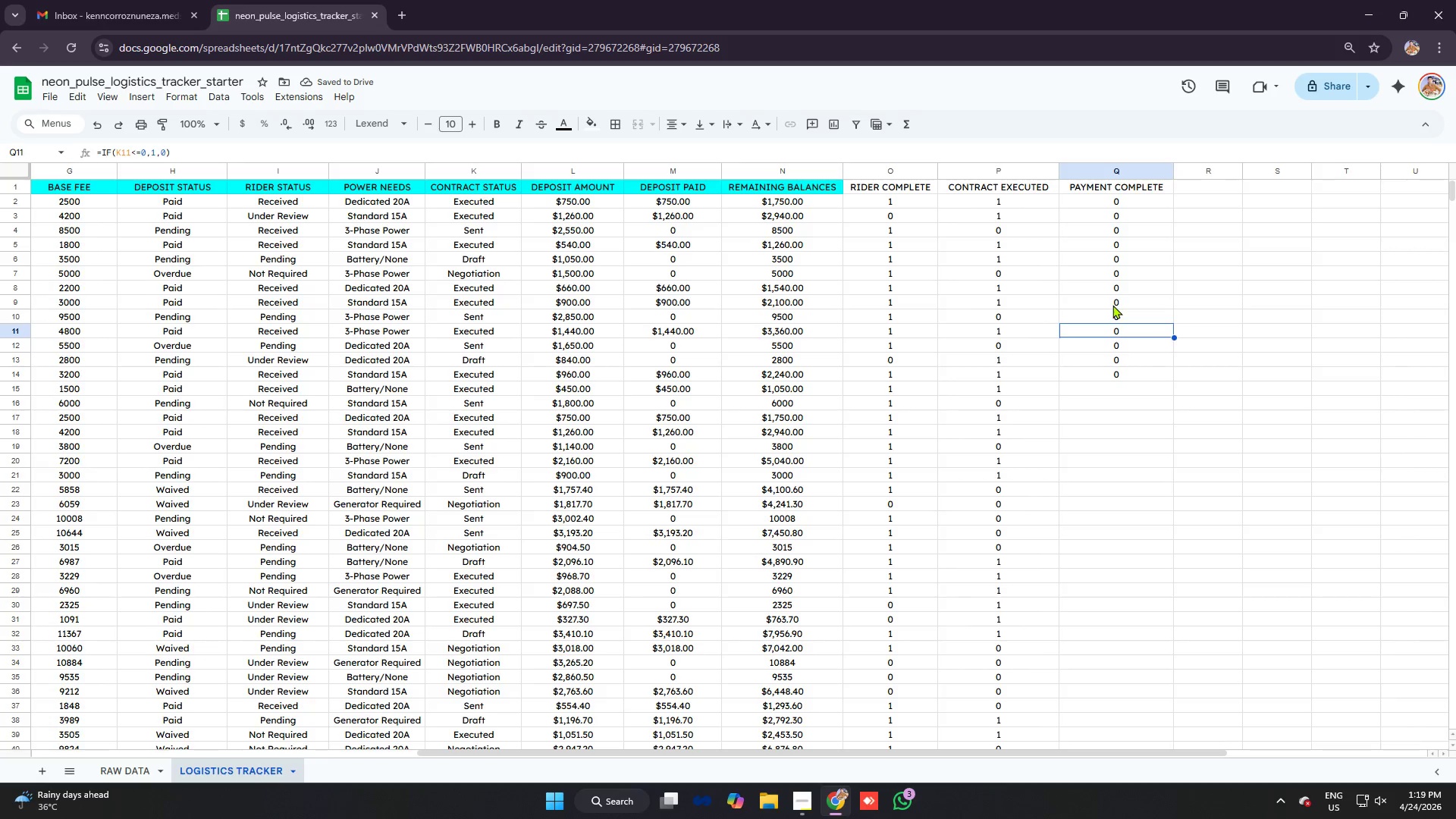 
key(ArrowUp)
 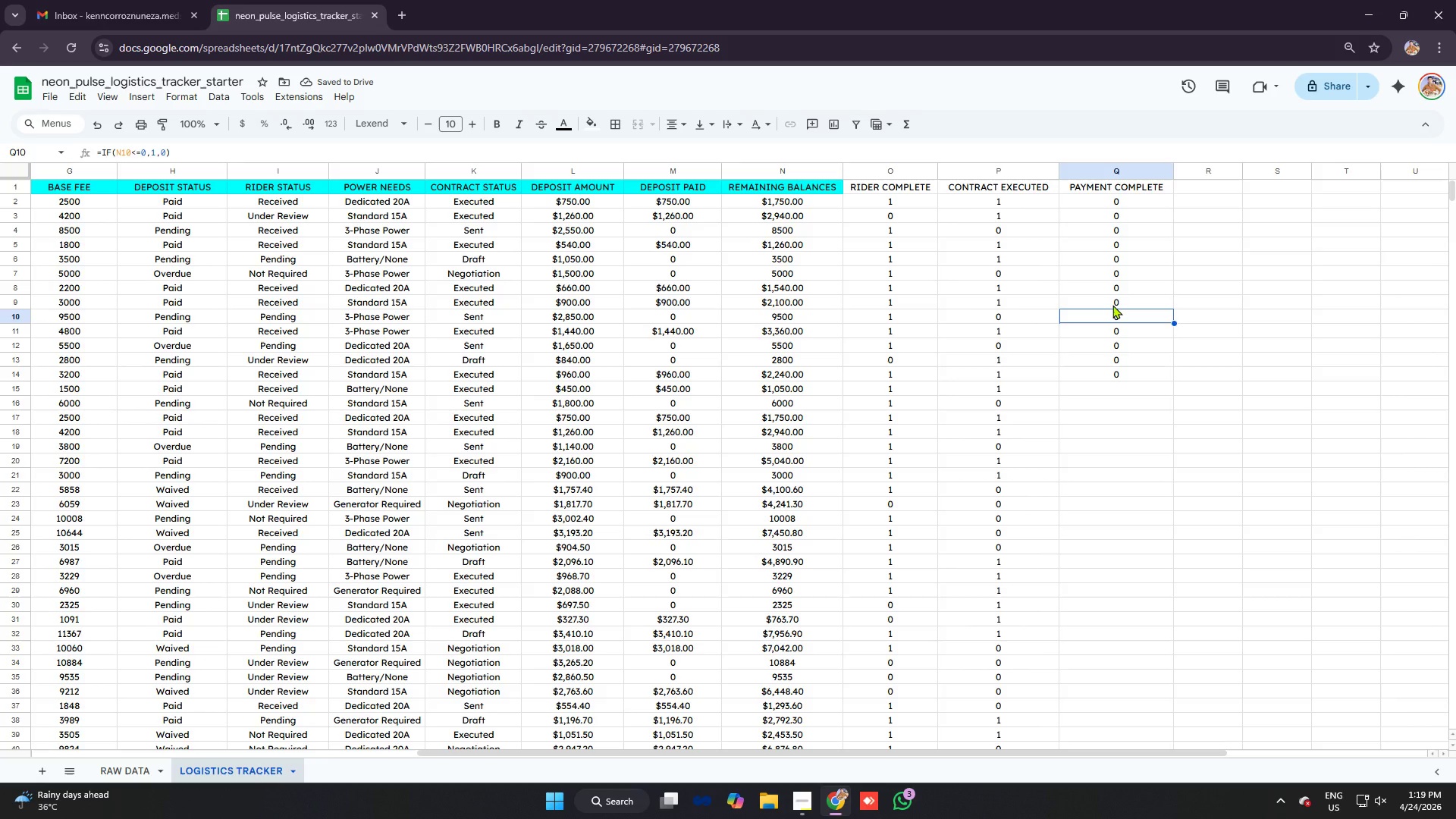 
key(ArrowDown)
 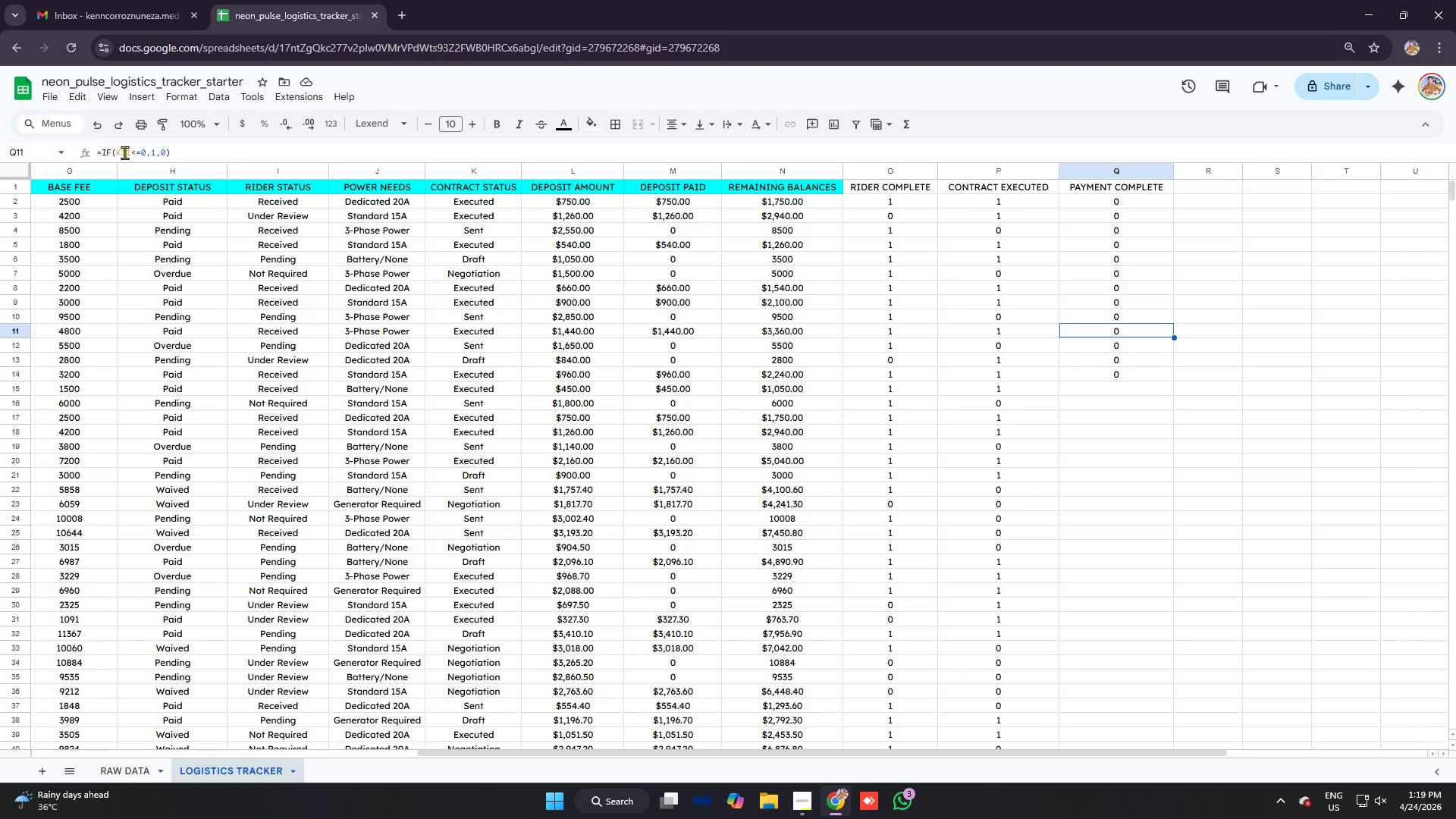 
left_click([121, 152])
 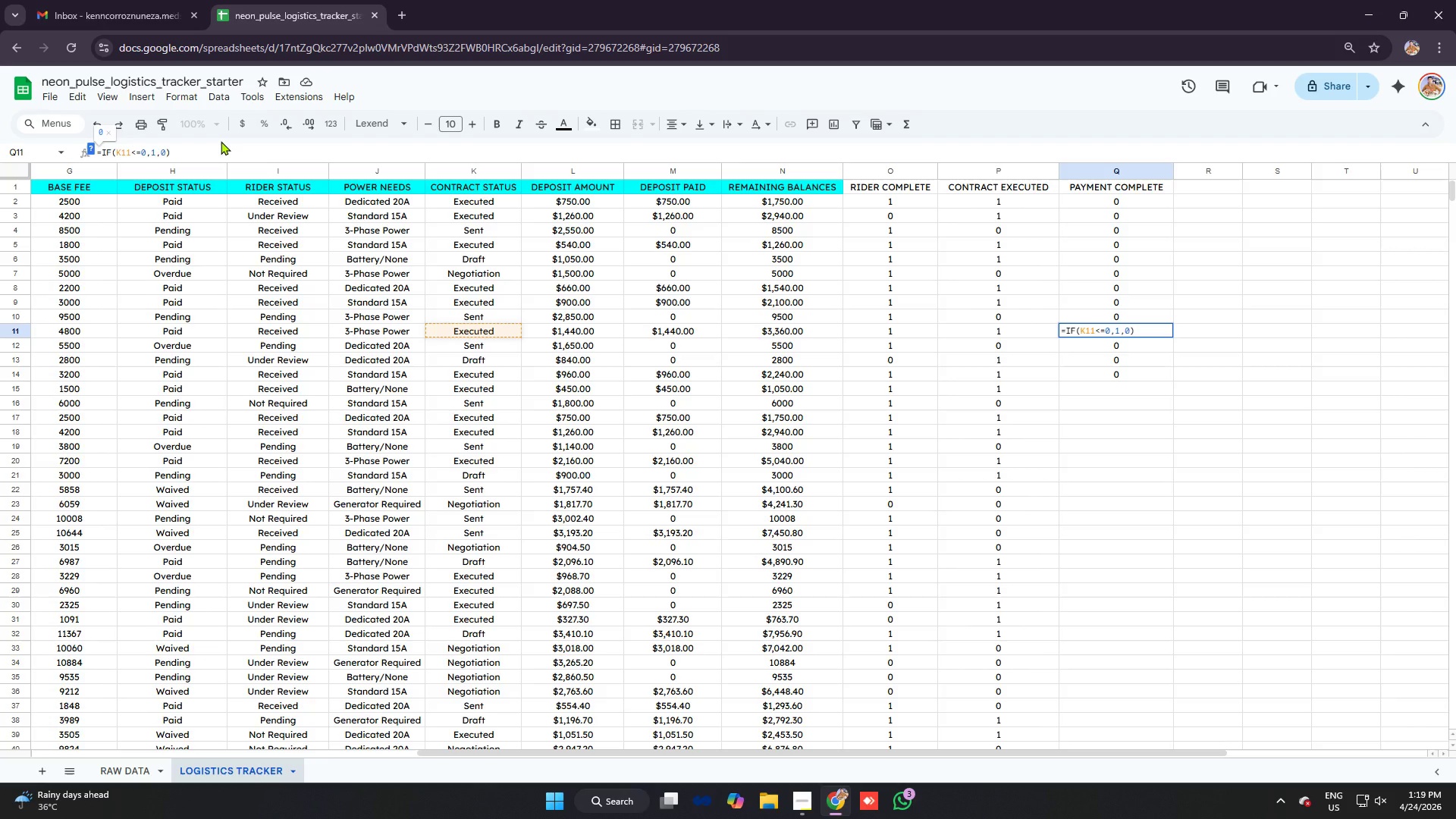 
key(Backspace)
 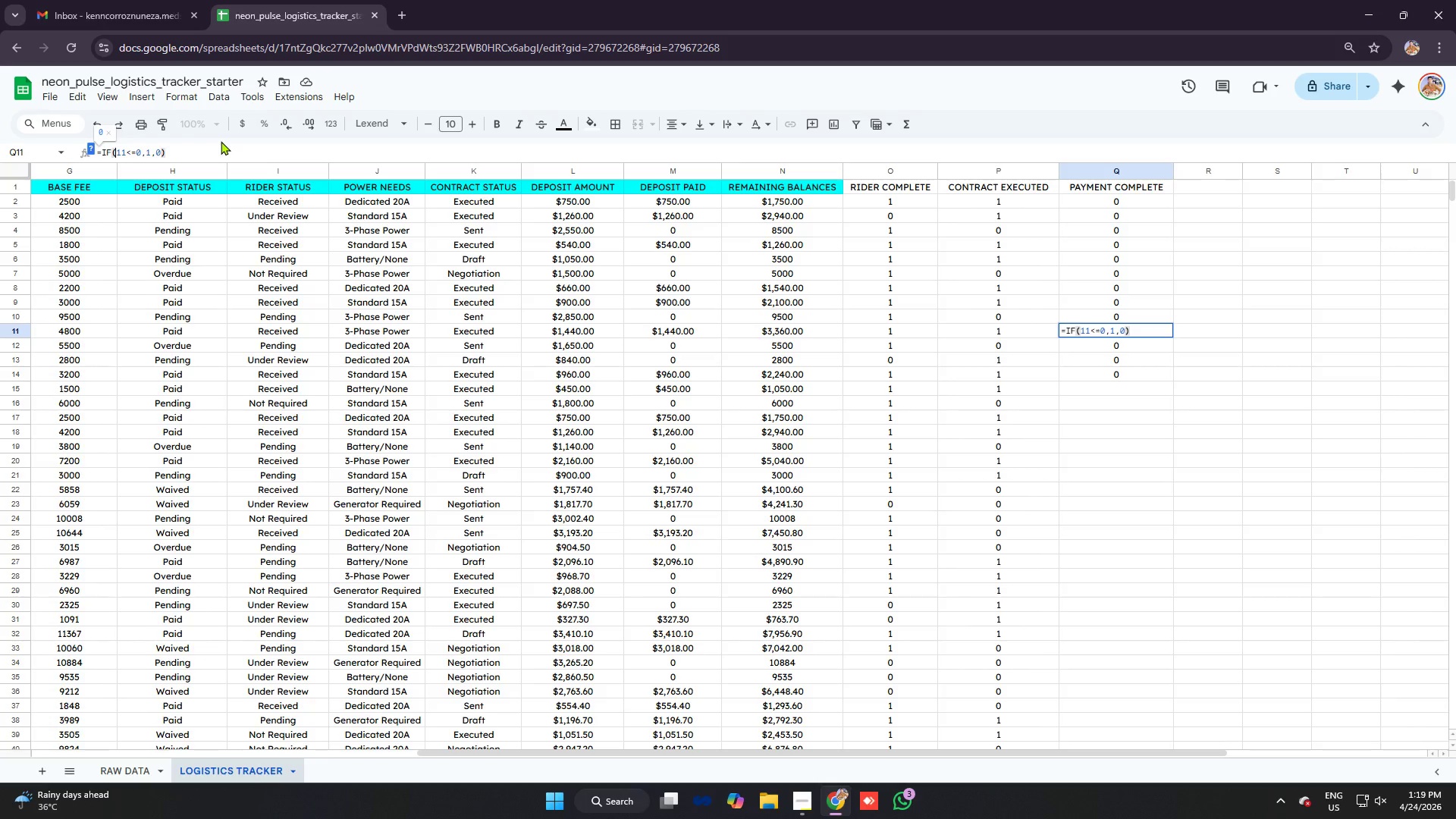 
key(N)
 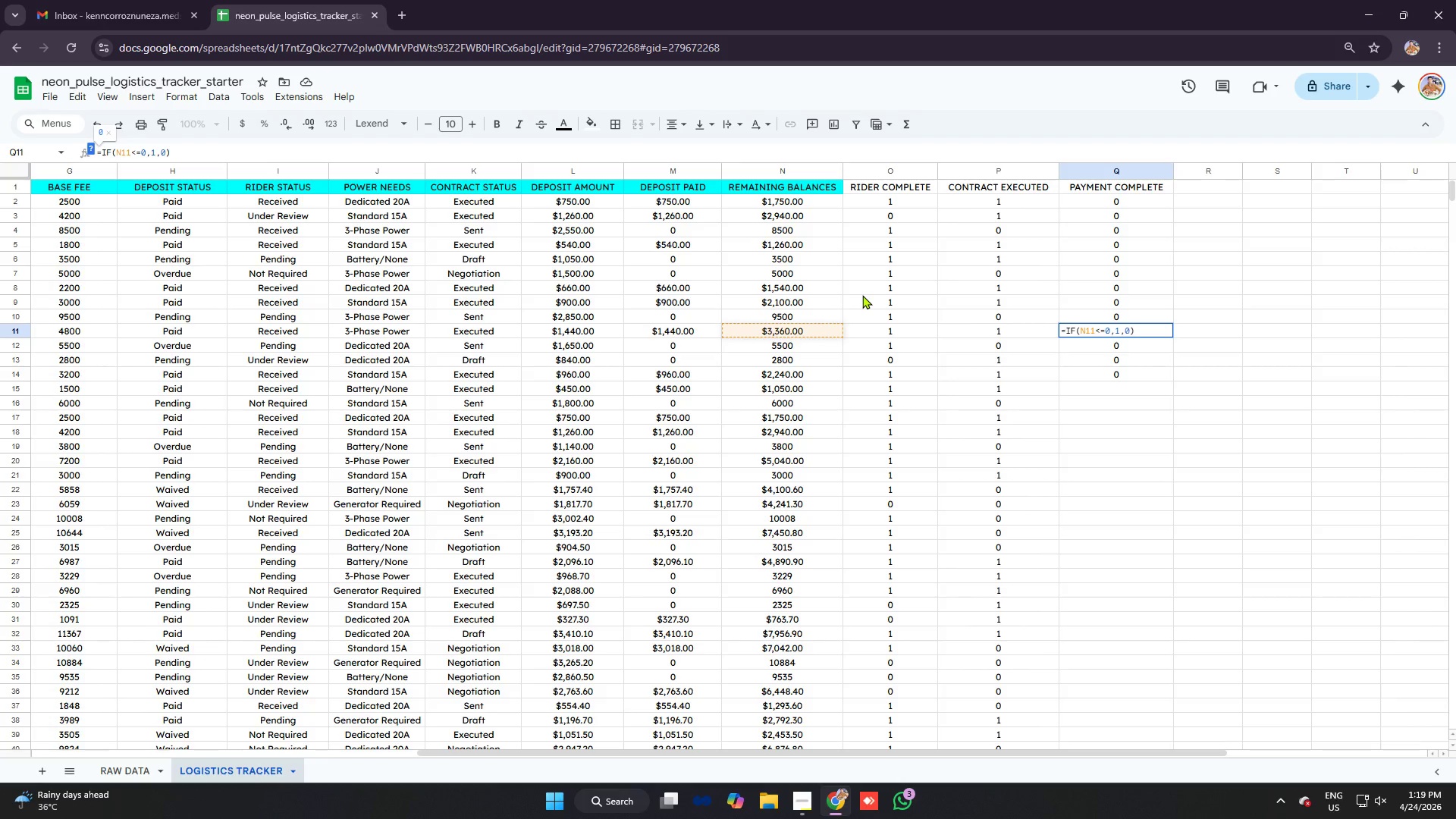 
key(Enter)
 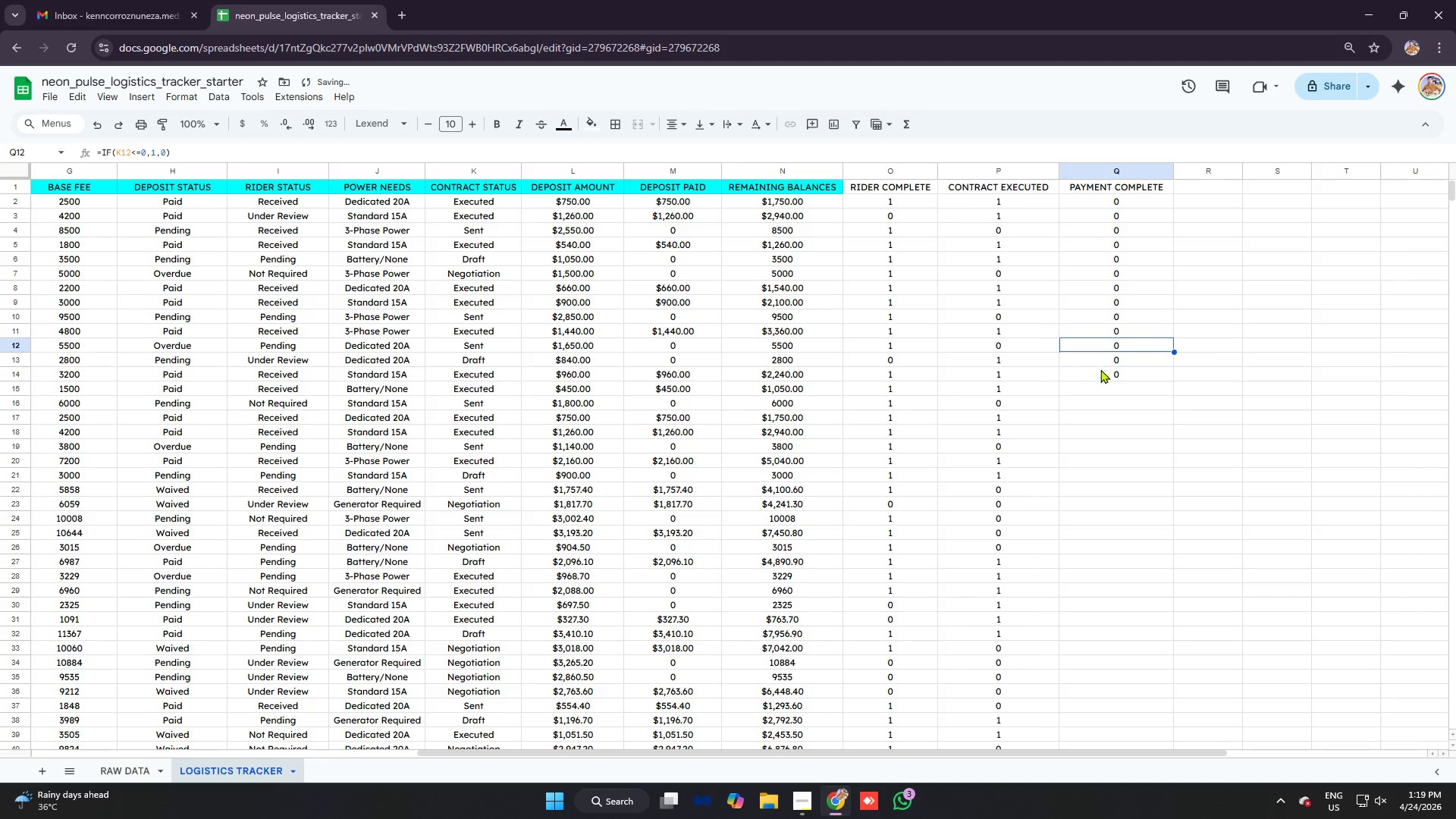 
left_click([1111, 356])
 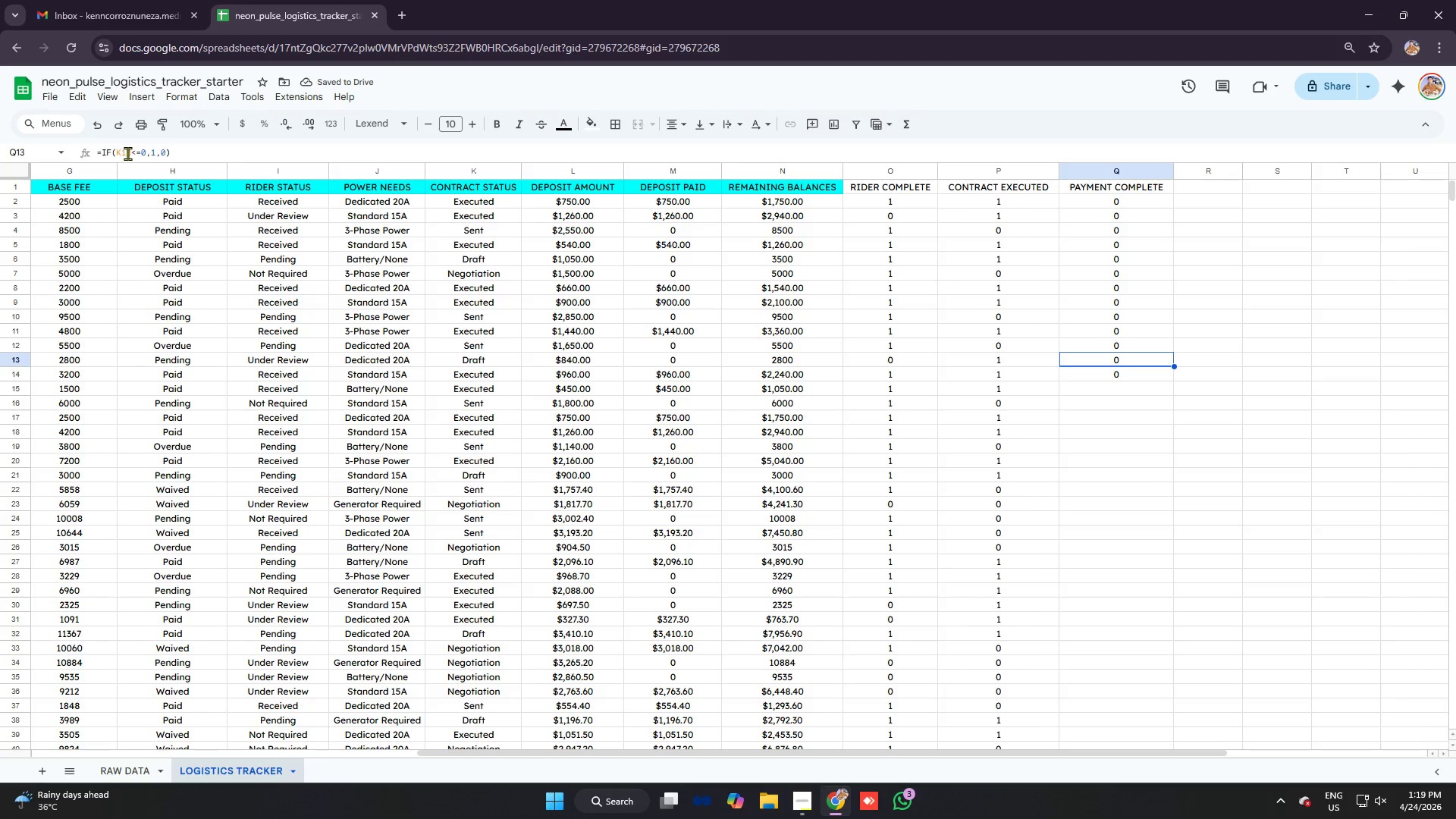 
left_click([121, 152])
 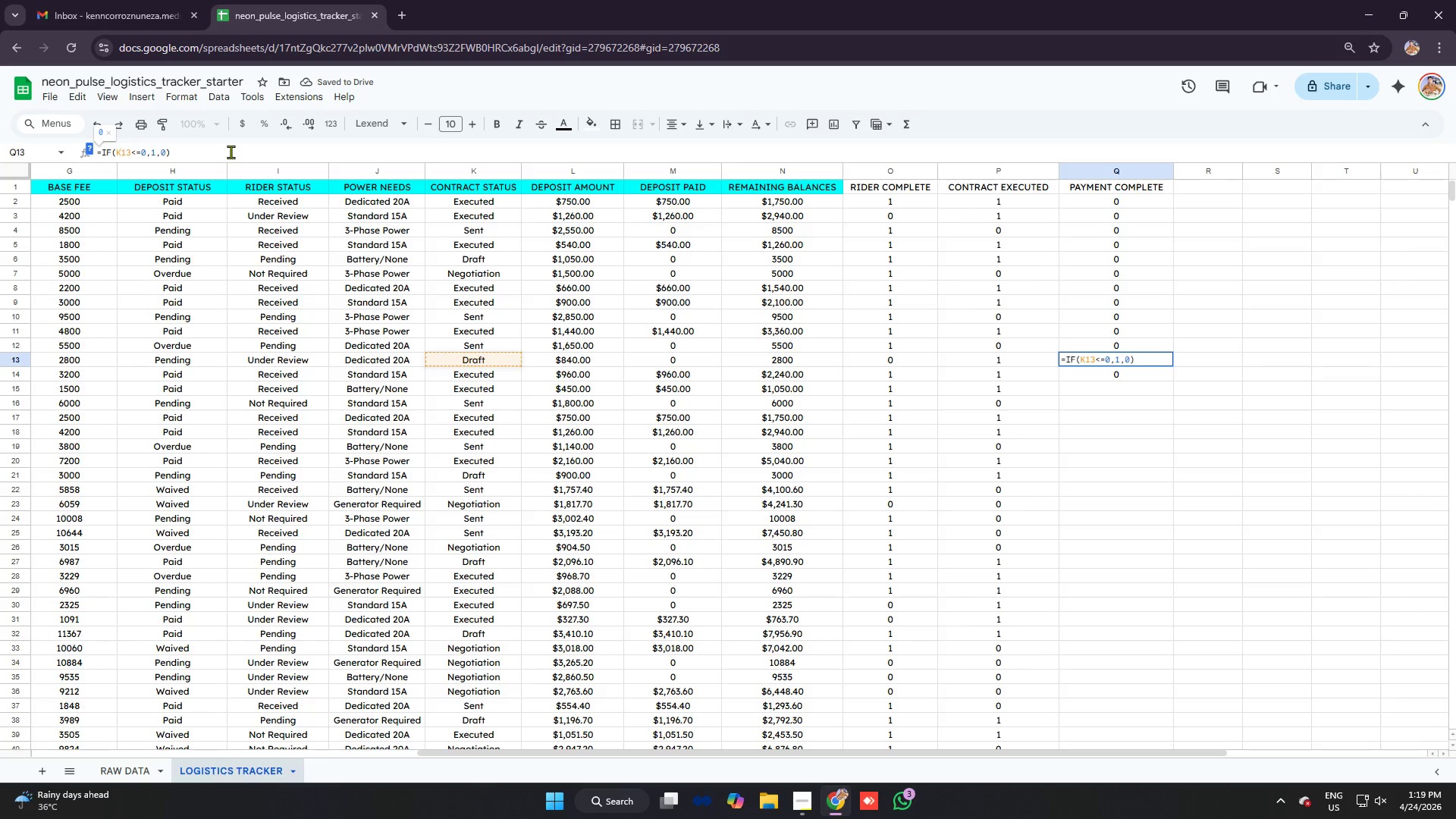 
key(Backspace)
 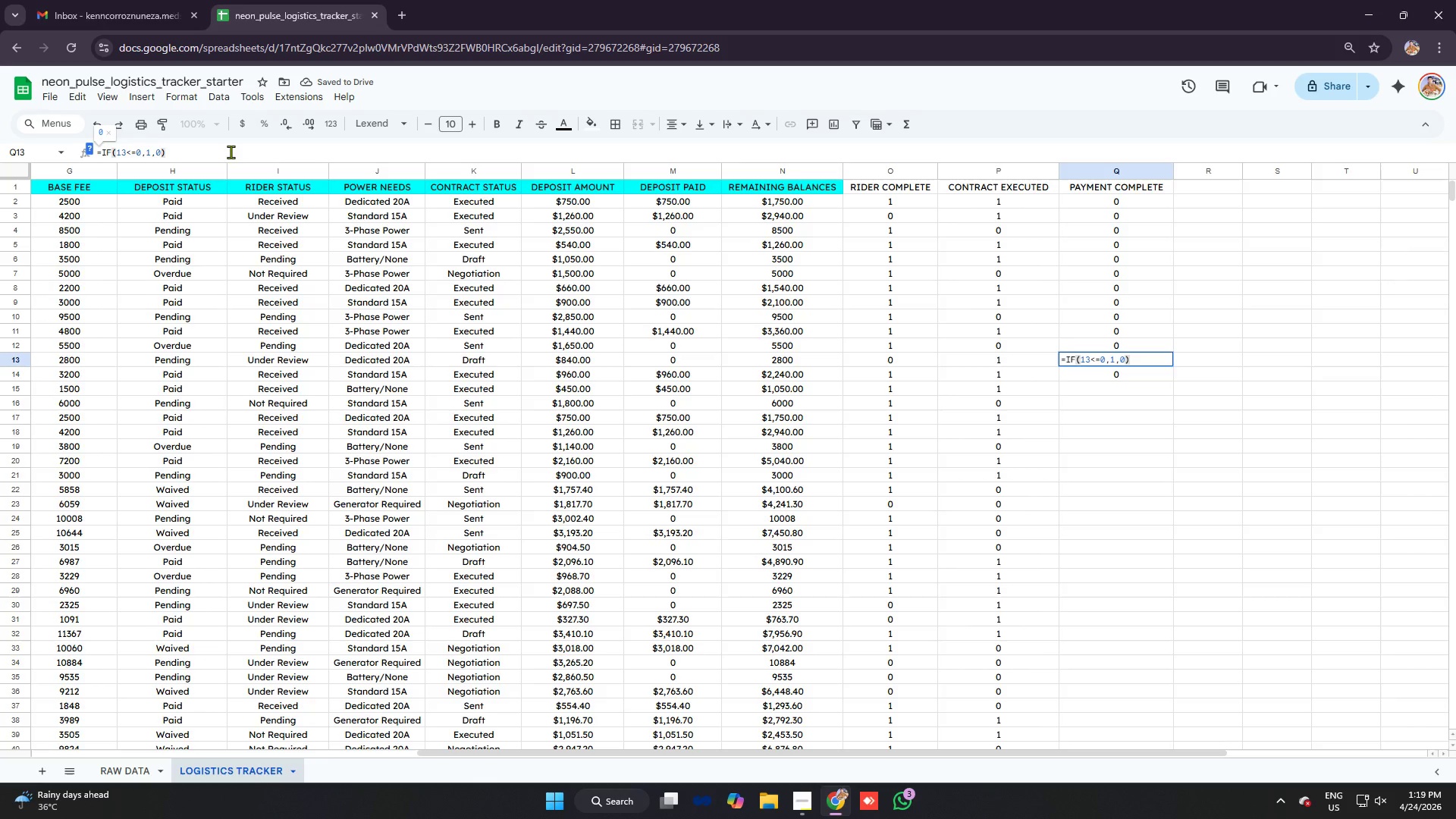 
key(N)
 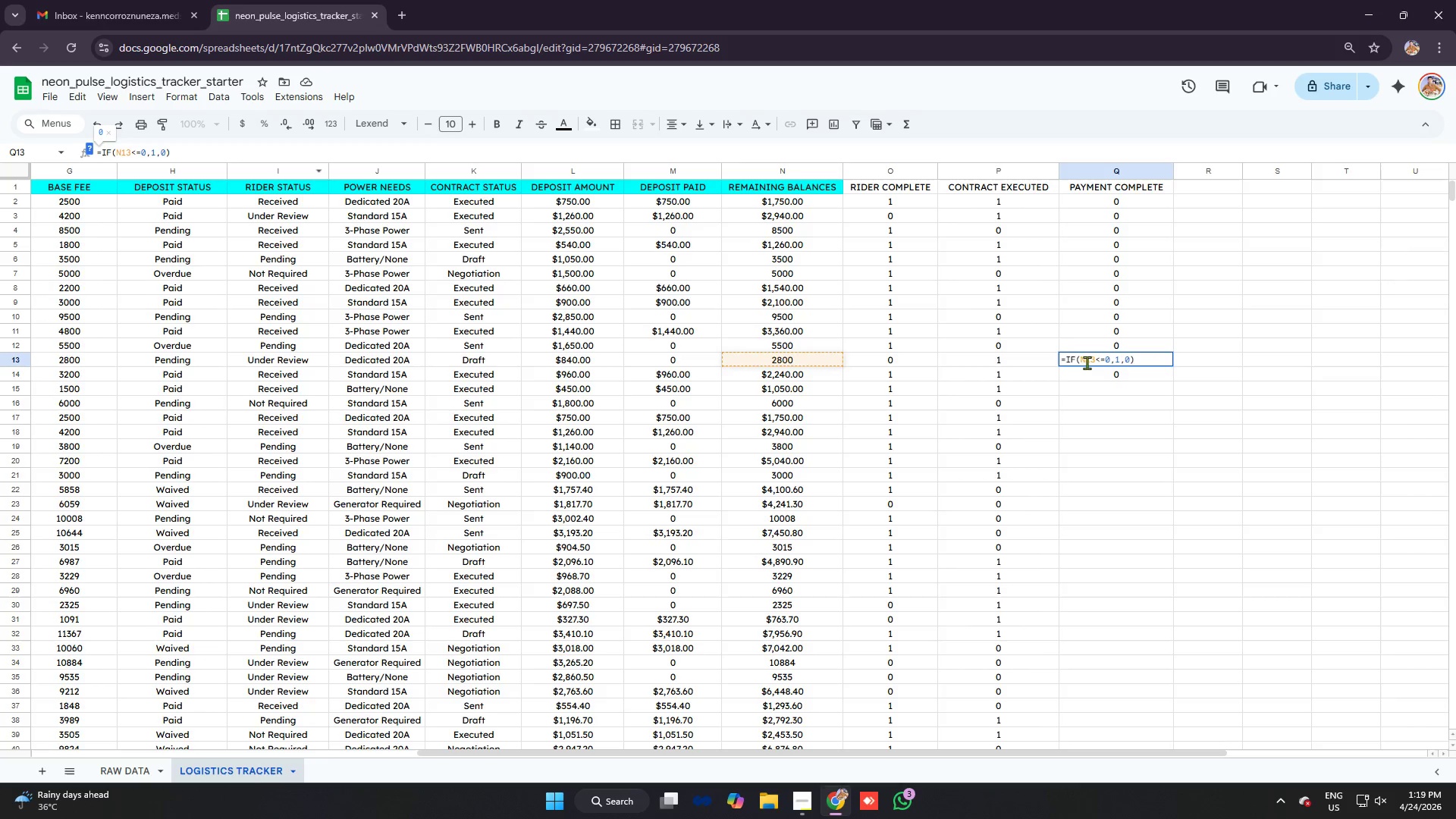 
left_click([1100, 371])
 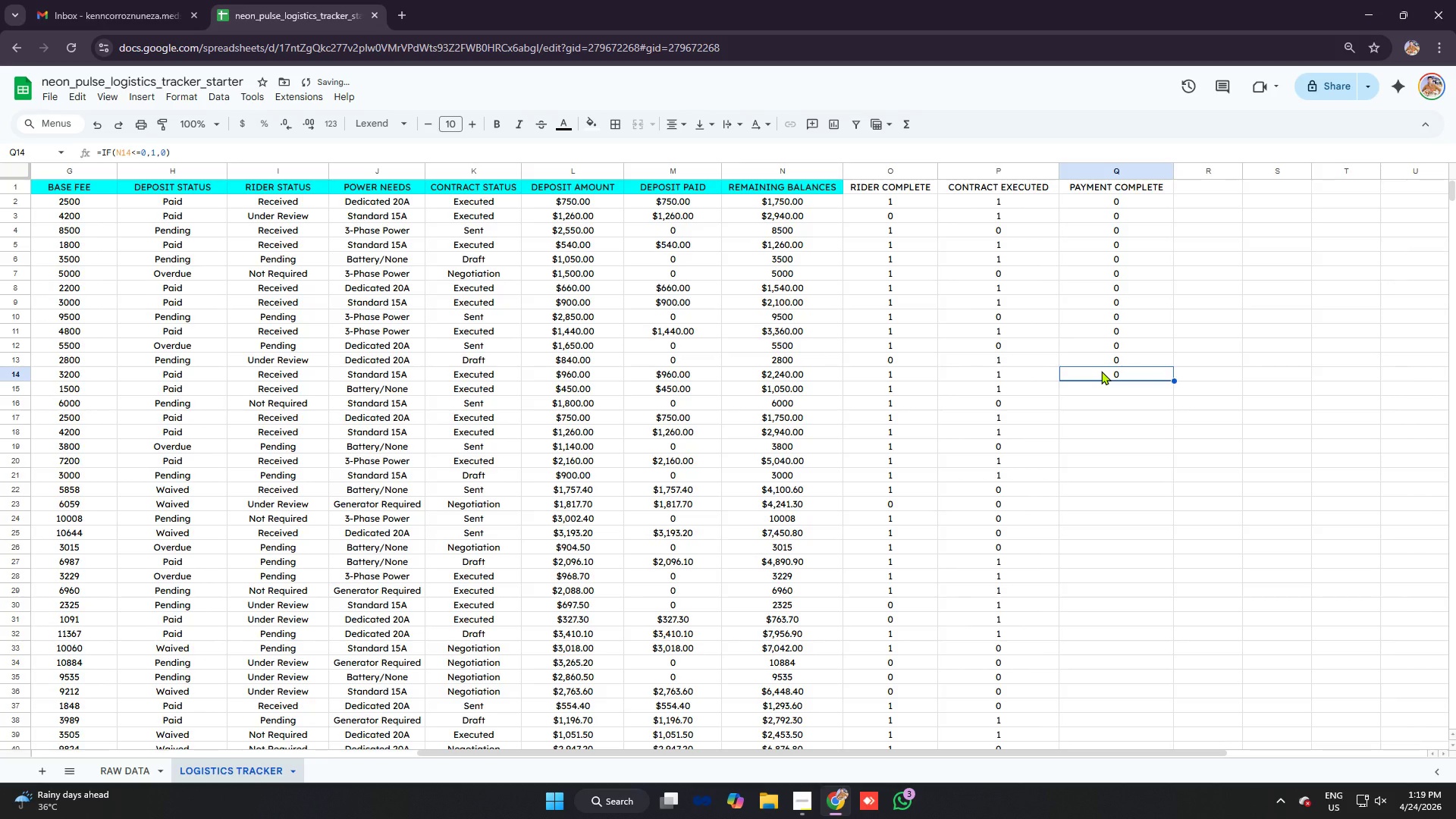 
key(ArrowUp)
 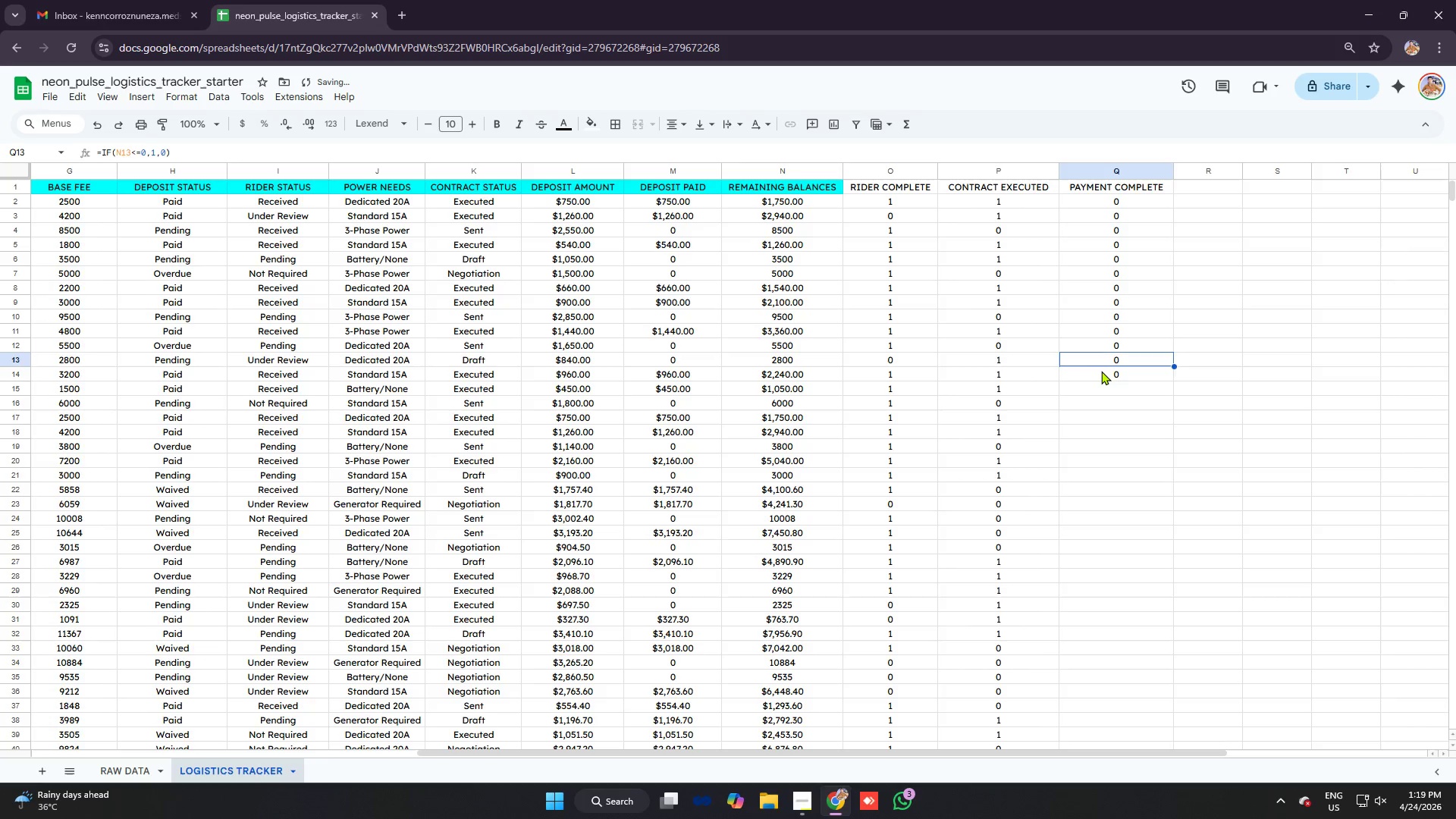 
key(ArrowUp)
 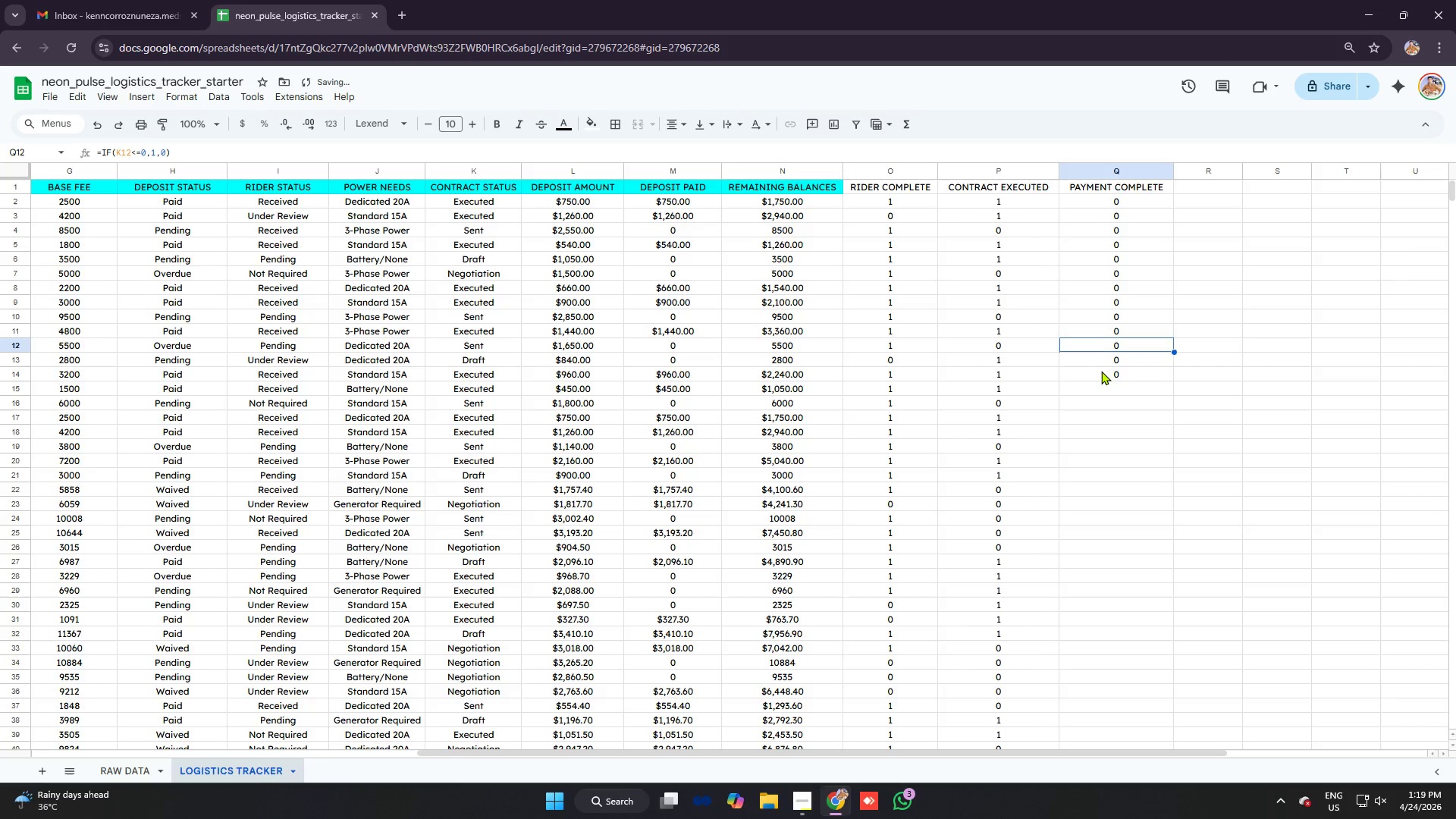 
key(ArrowUp)
 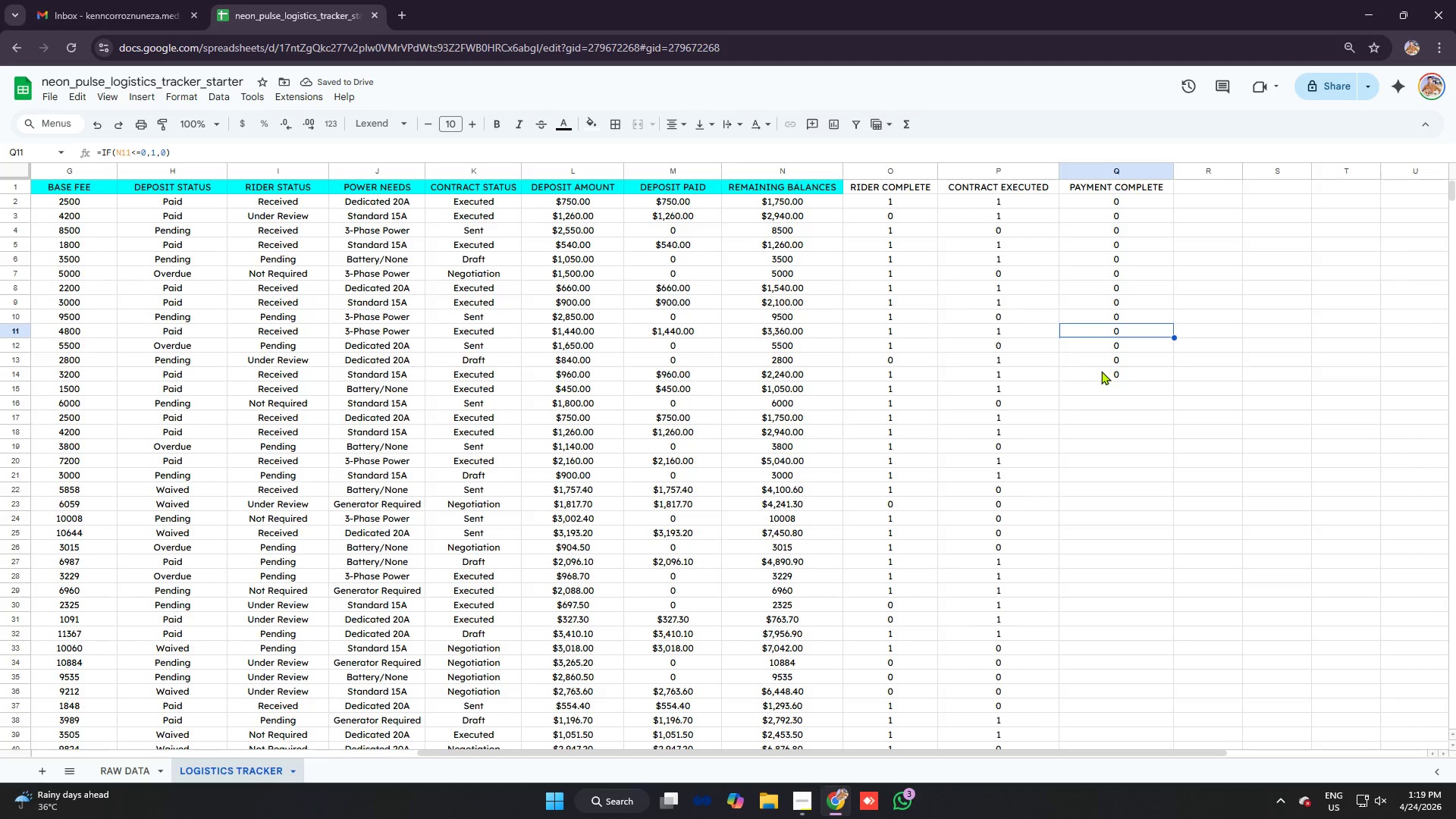 
key(ArrowDown)
 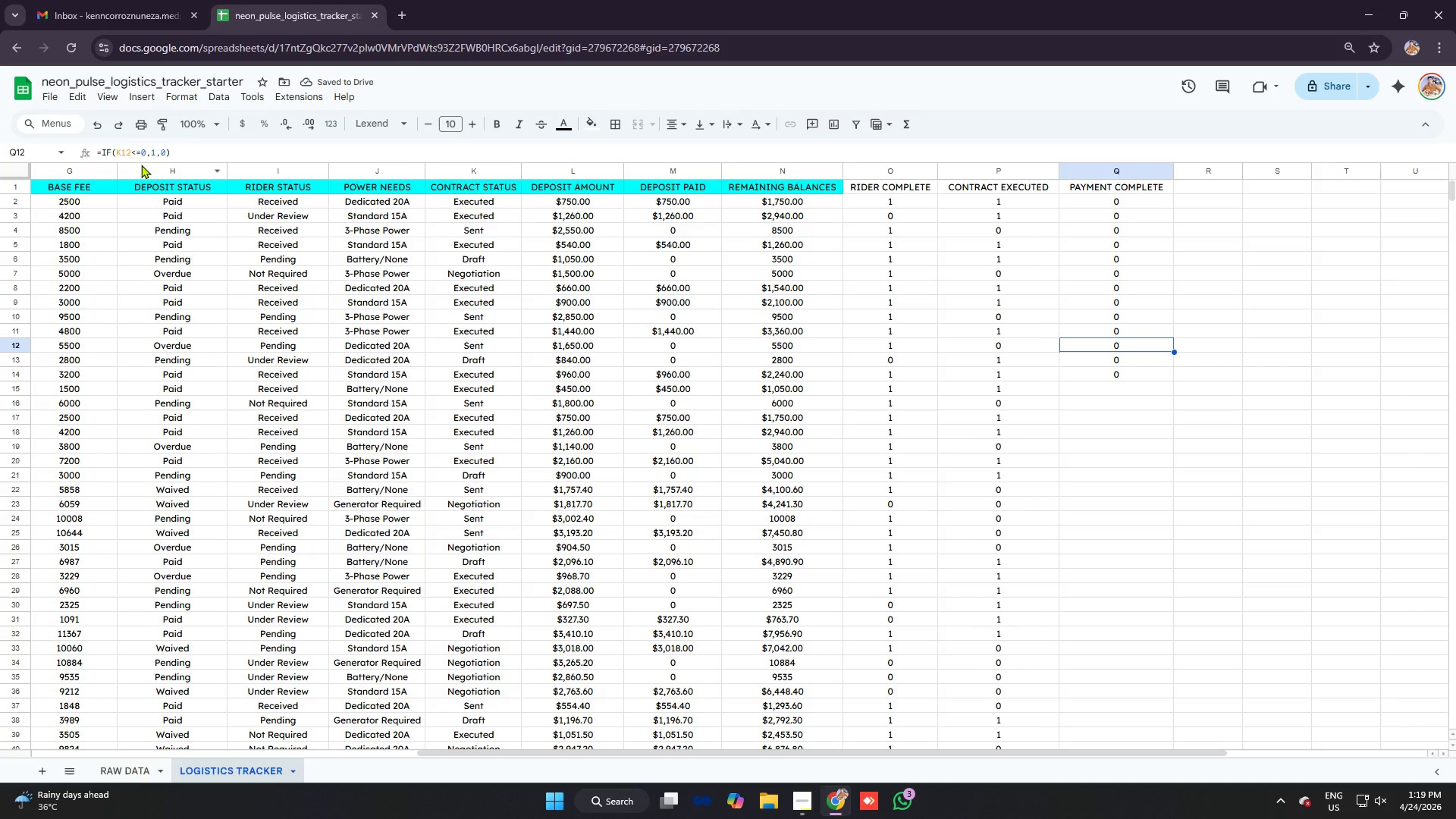 
left_click_drag(start_coordinate=[121, 155], to_coordinate=[117, 152])
 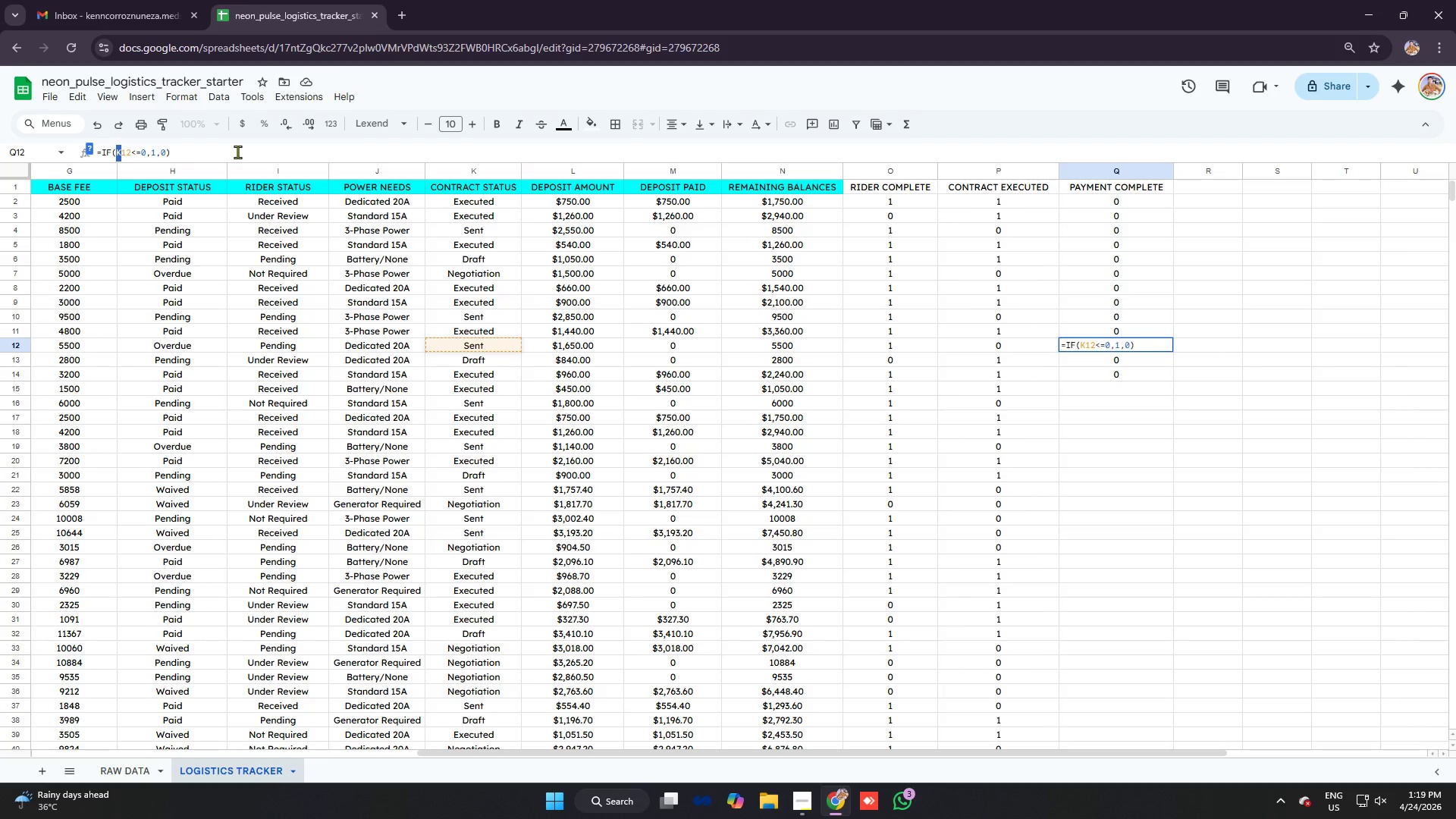 
key(N)
 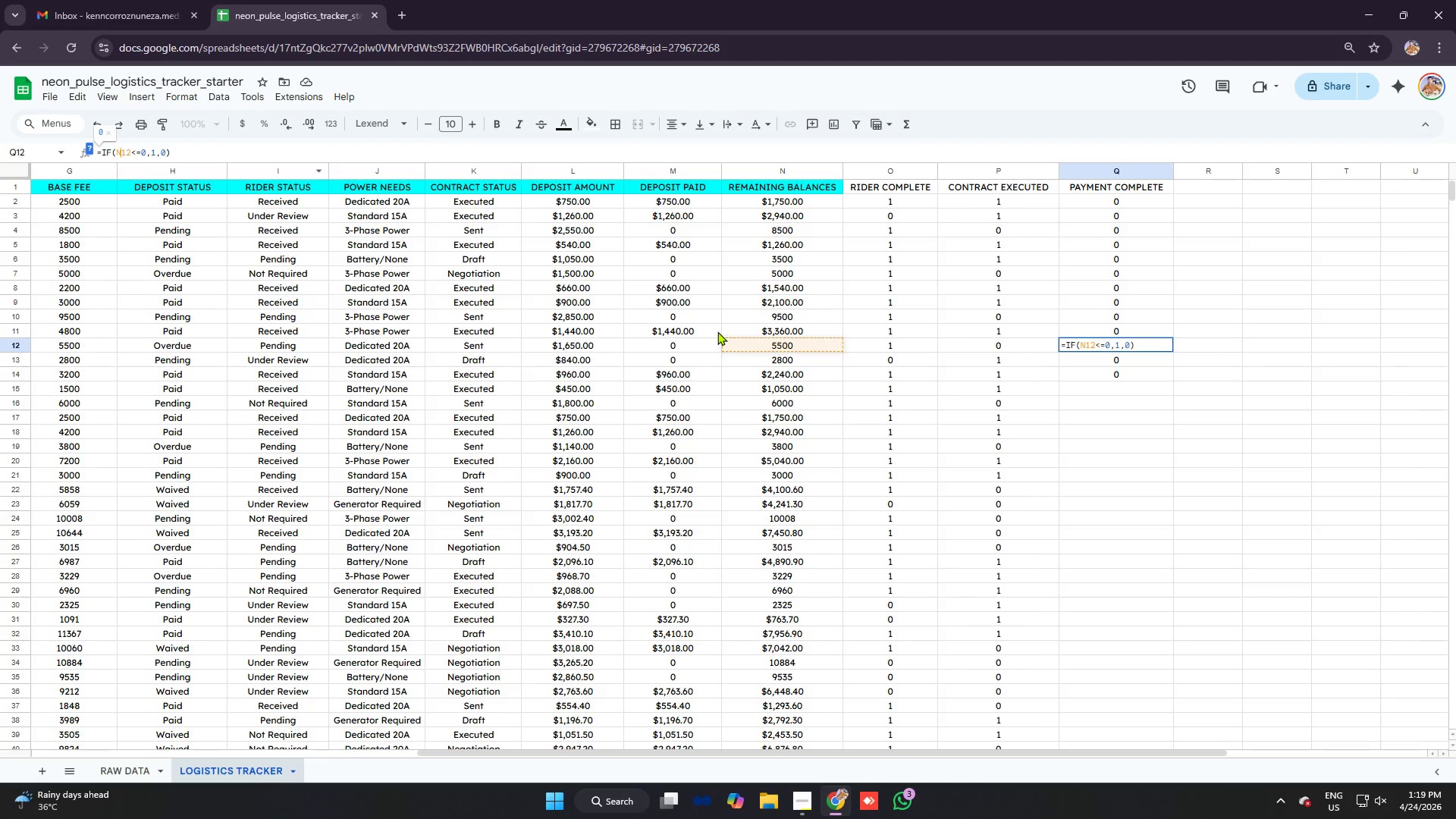 
key(Enter)
 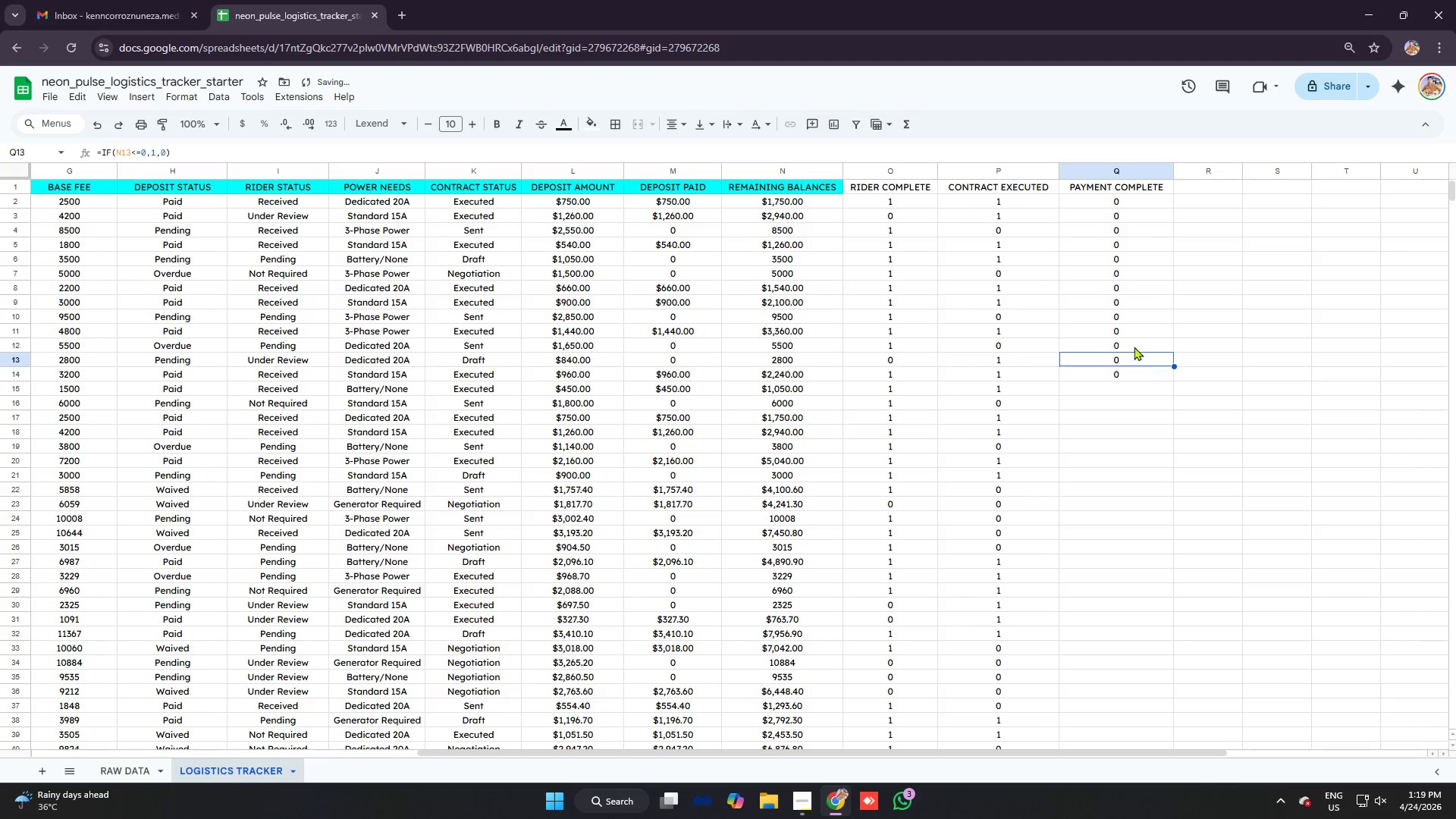 
left_click([1123, 257])
 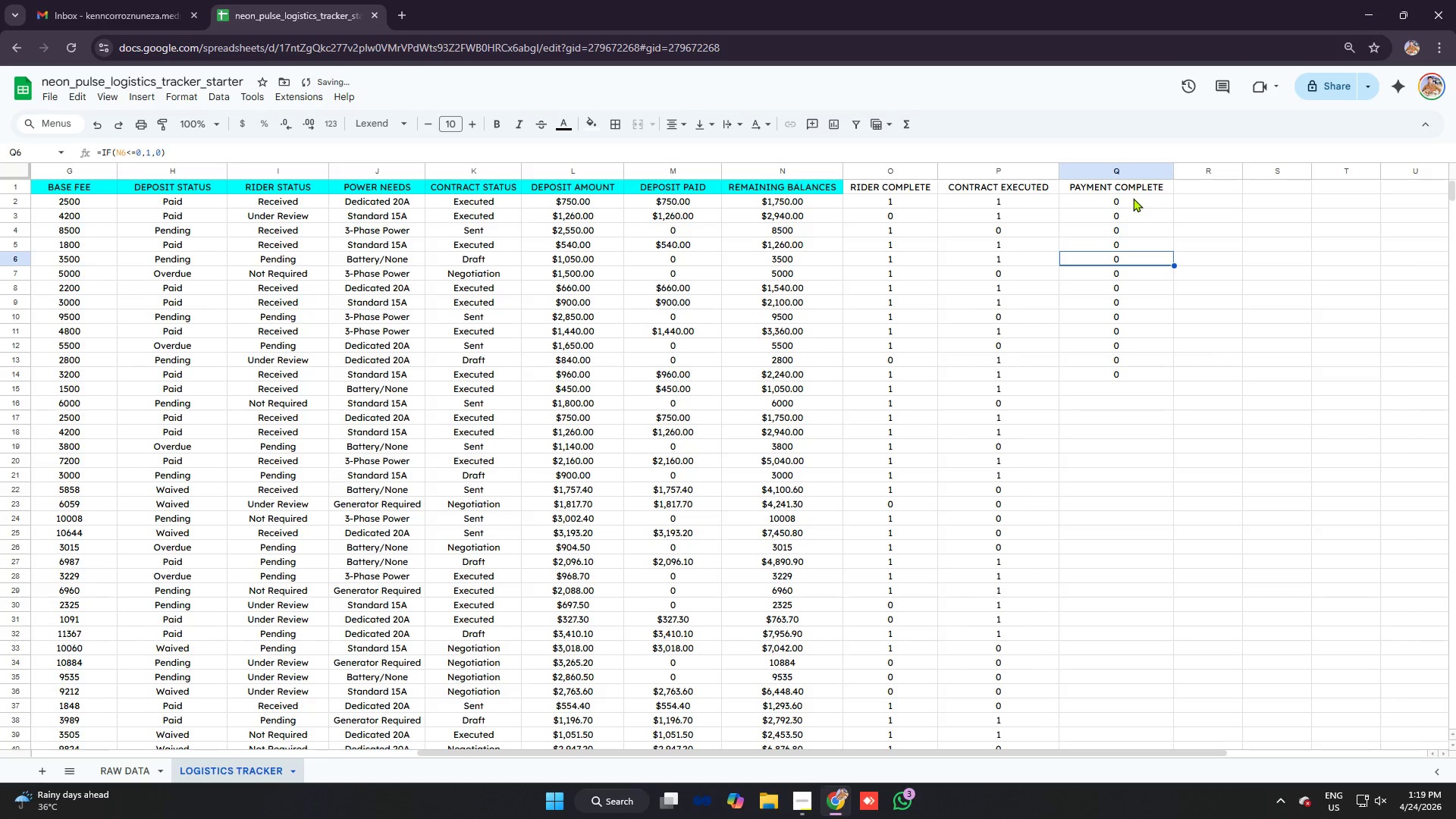 
left_click([1133, 198])
 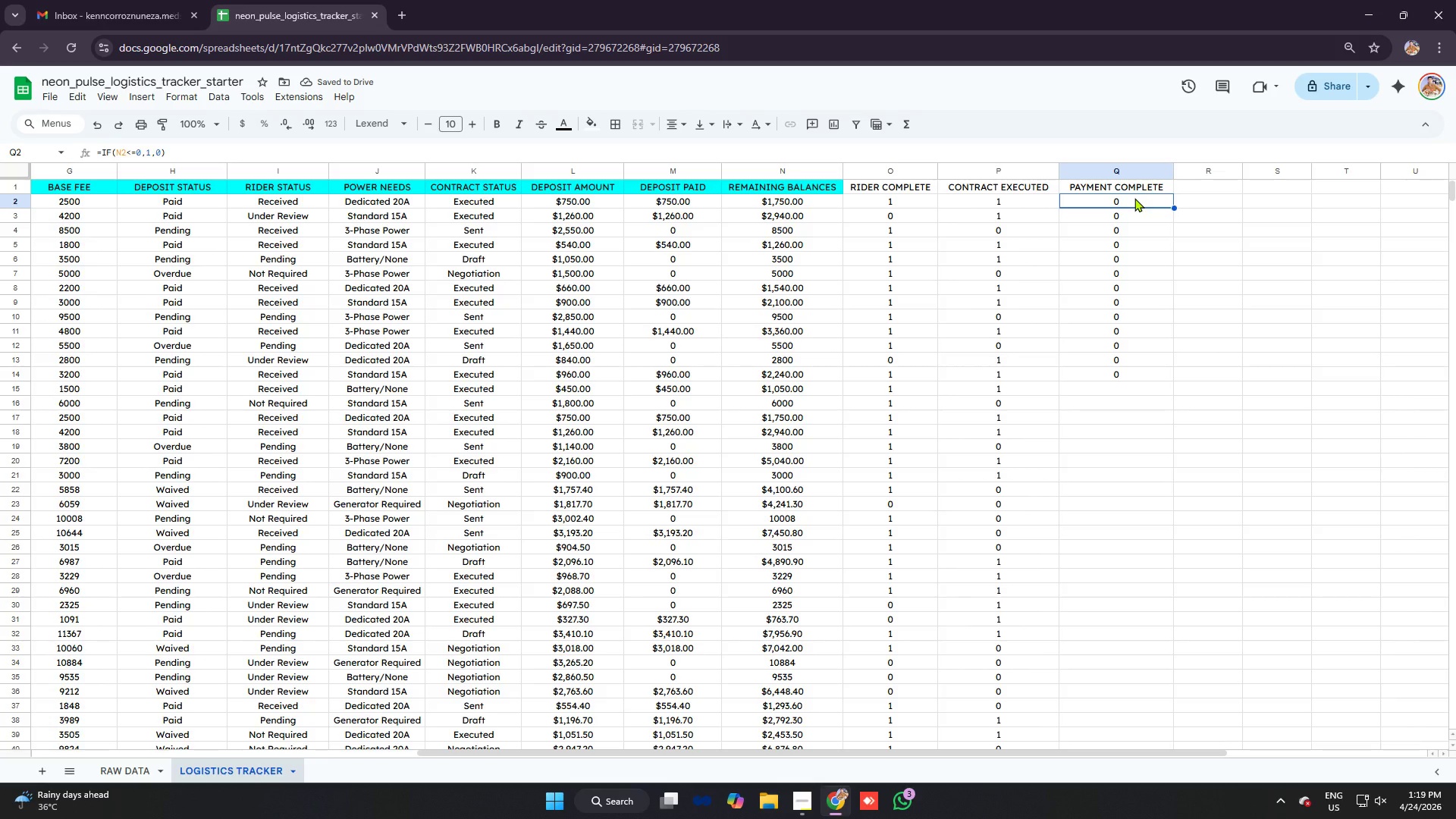 
key(ArrowDown)
 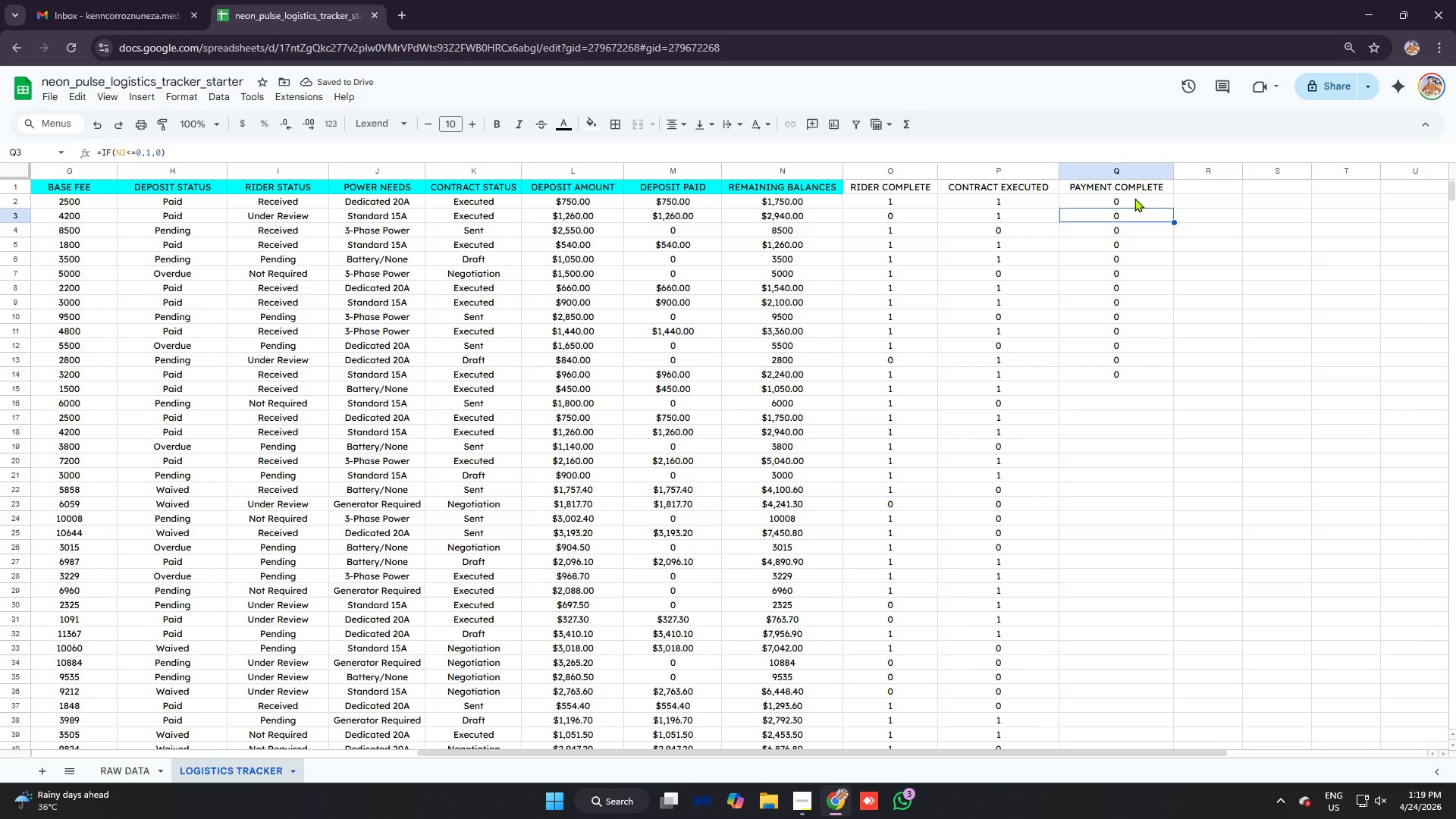 
key(ArrowDown)
 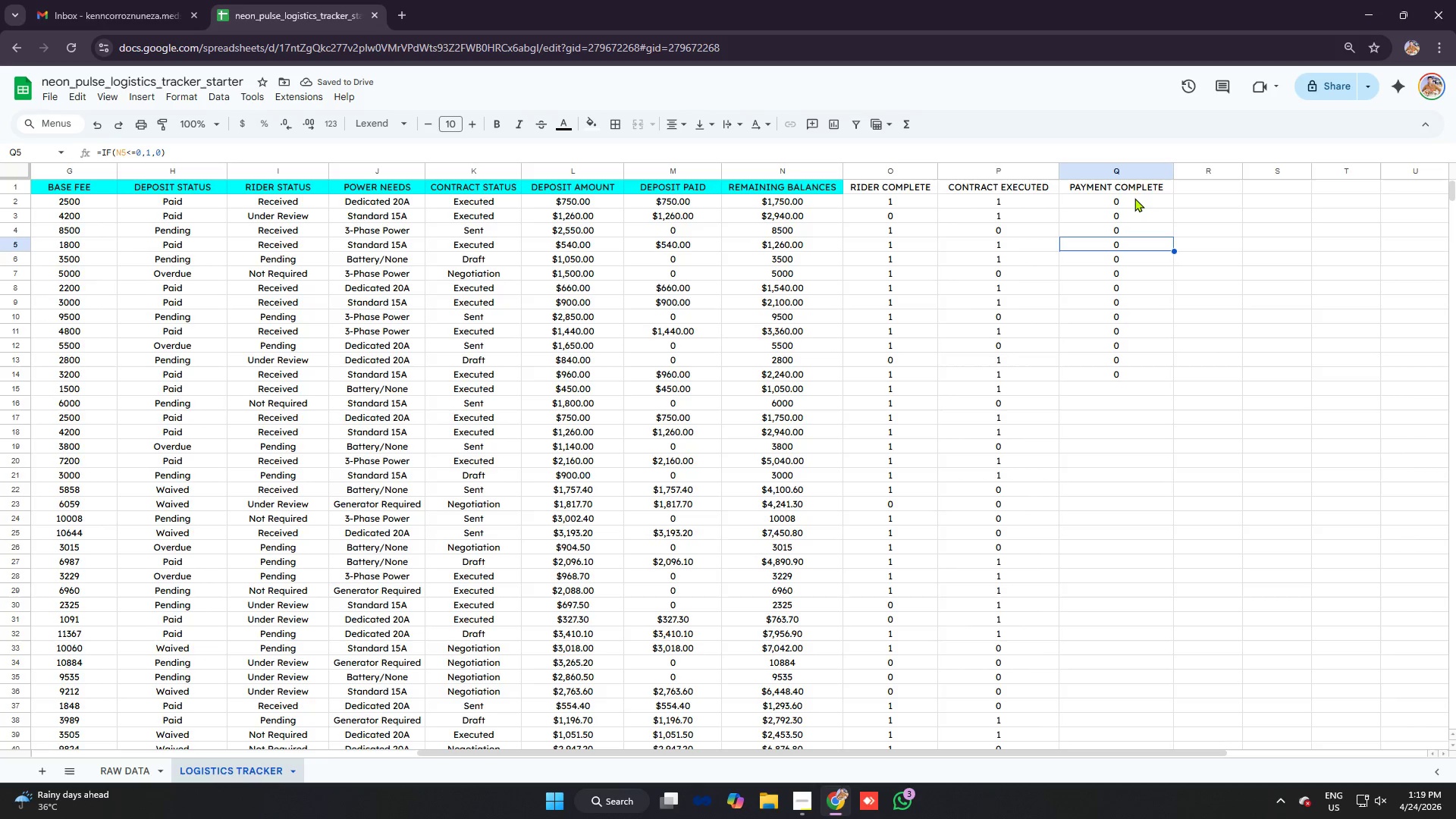 
key(ArrowDown)
 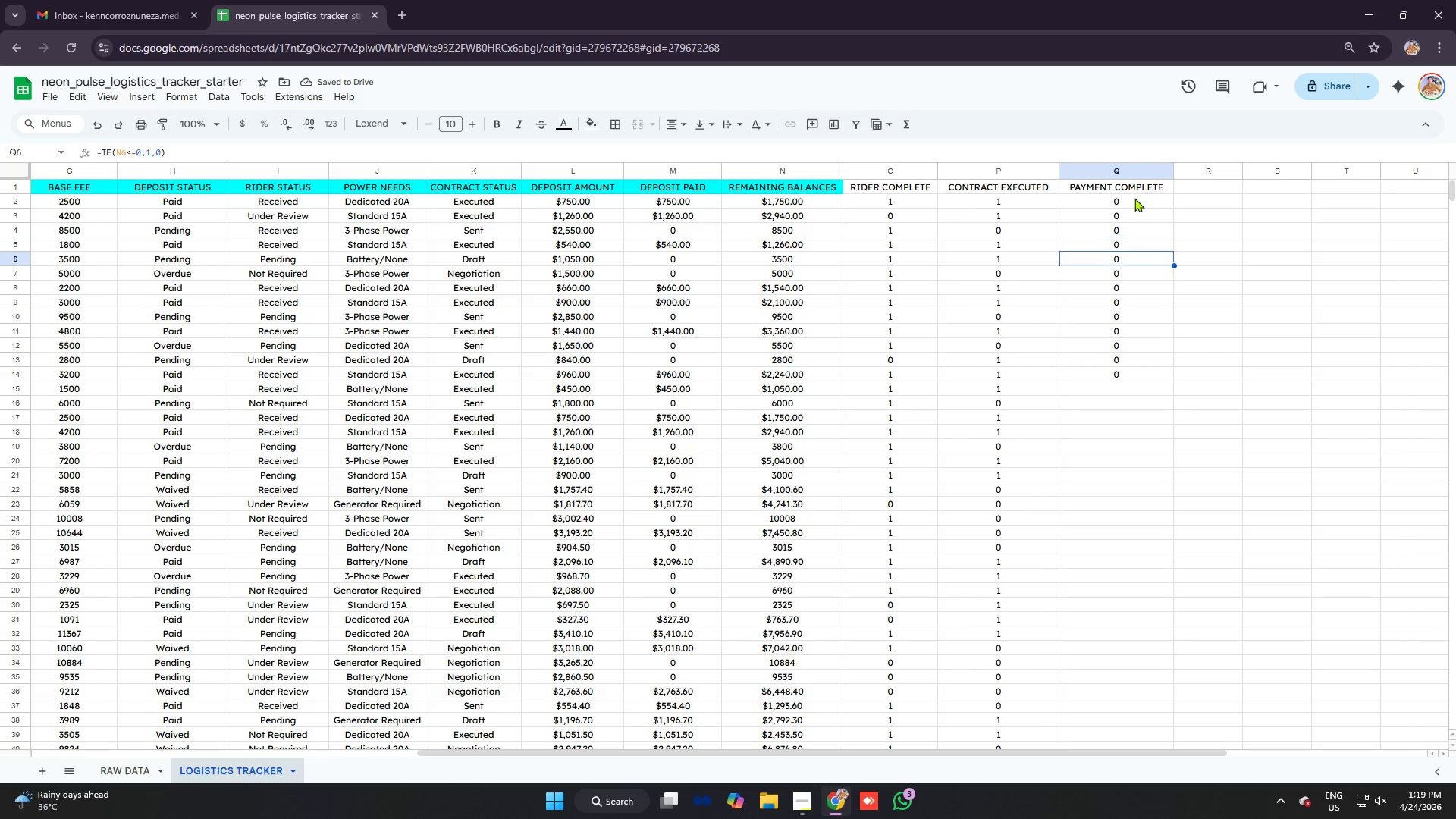 
key(ArrowDown)
 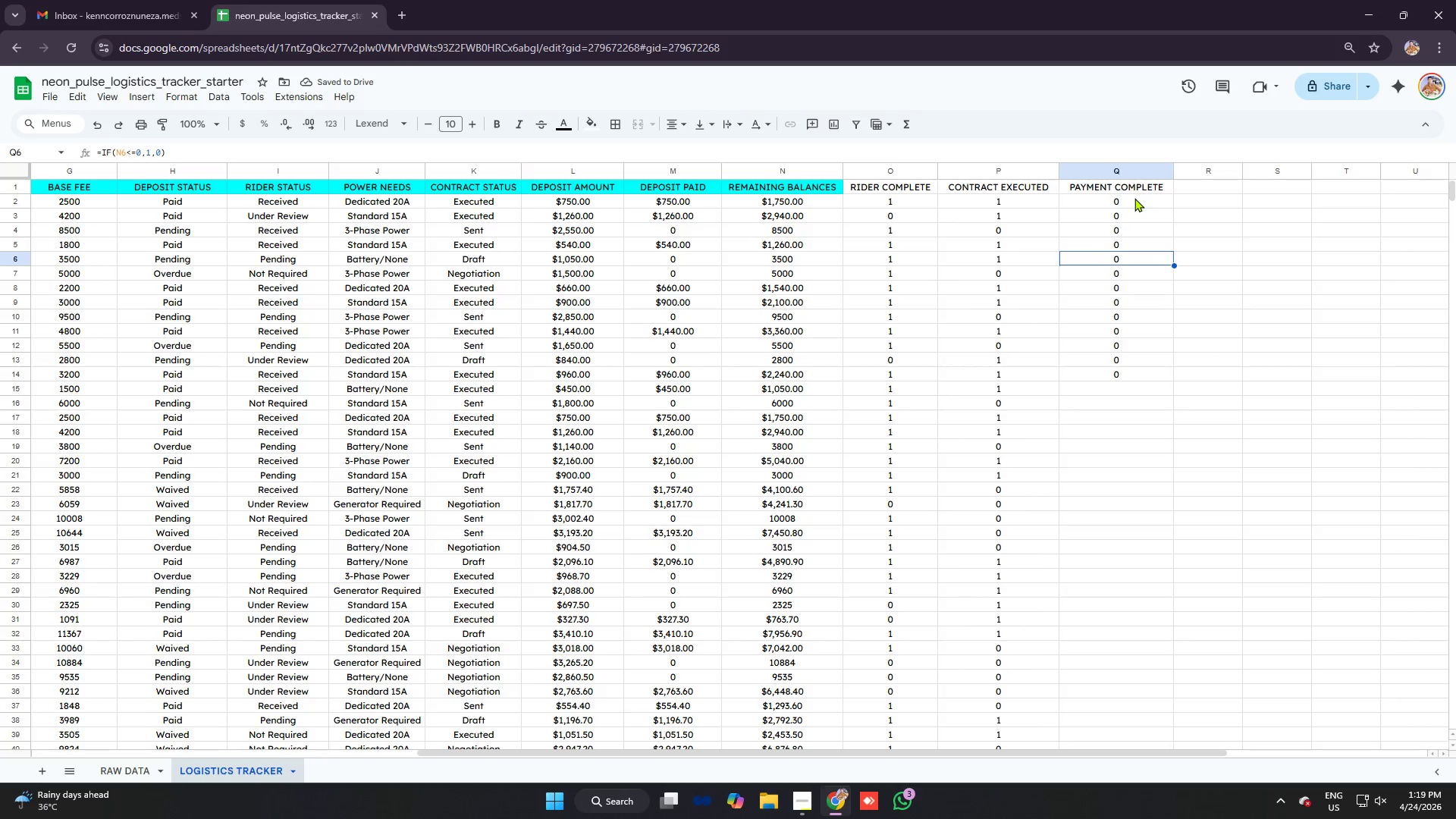 
key(ArrowDown)
 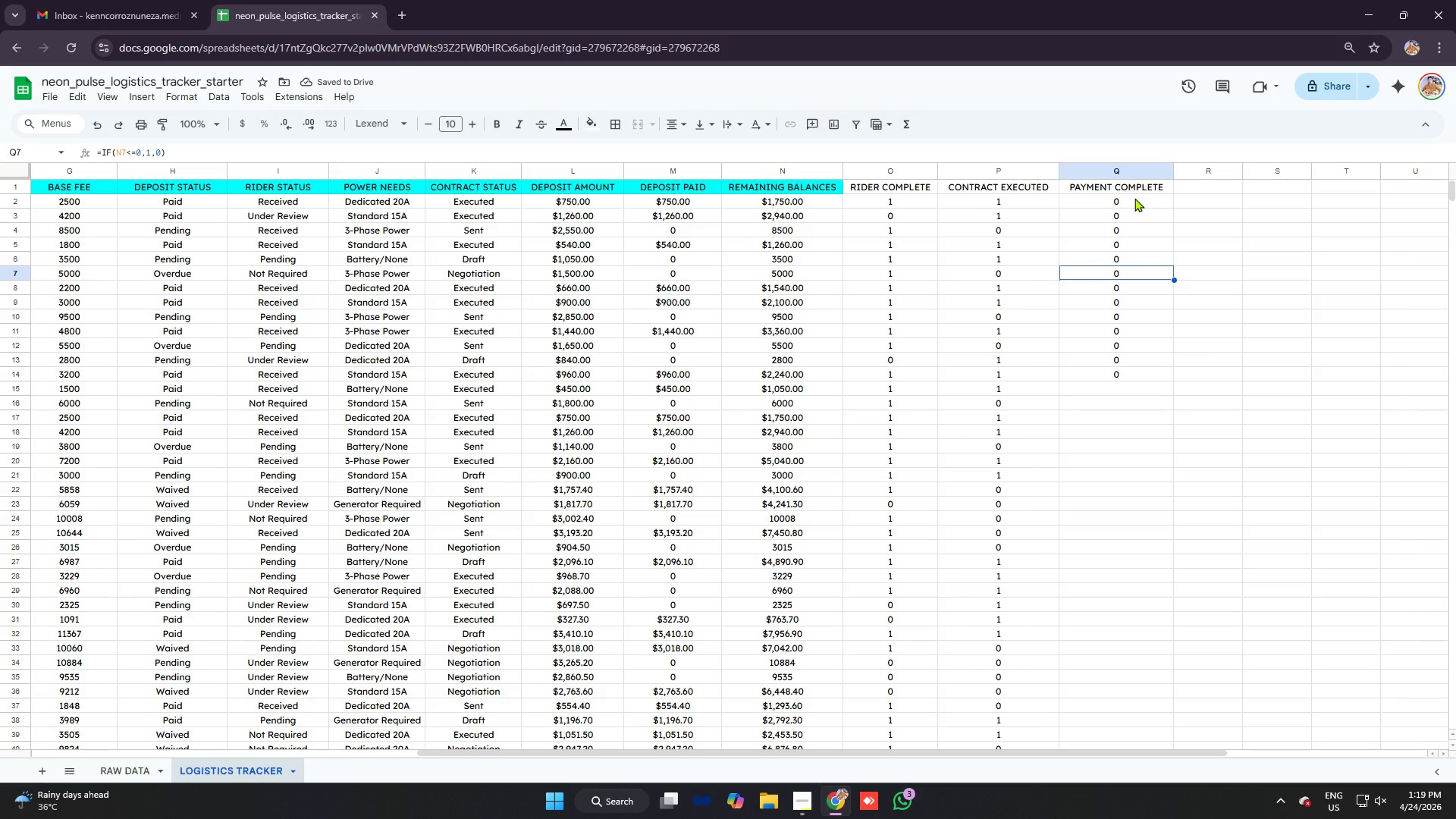 
key(ArrowDown)
 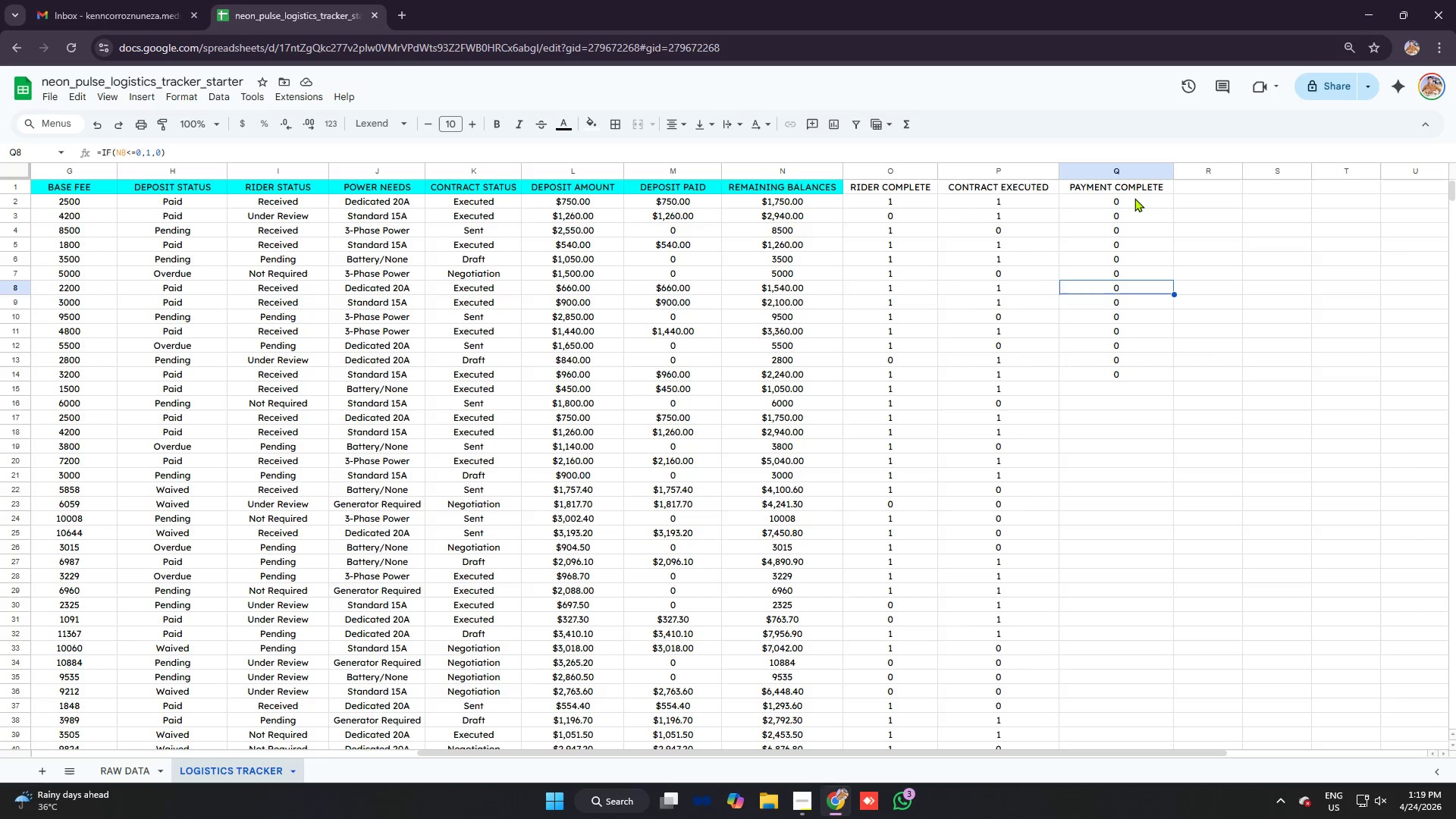 
key(ArrowDown)
 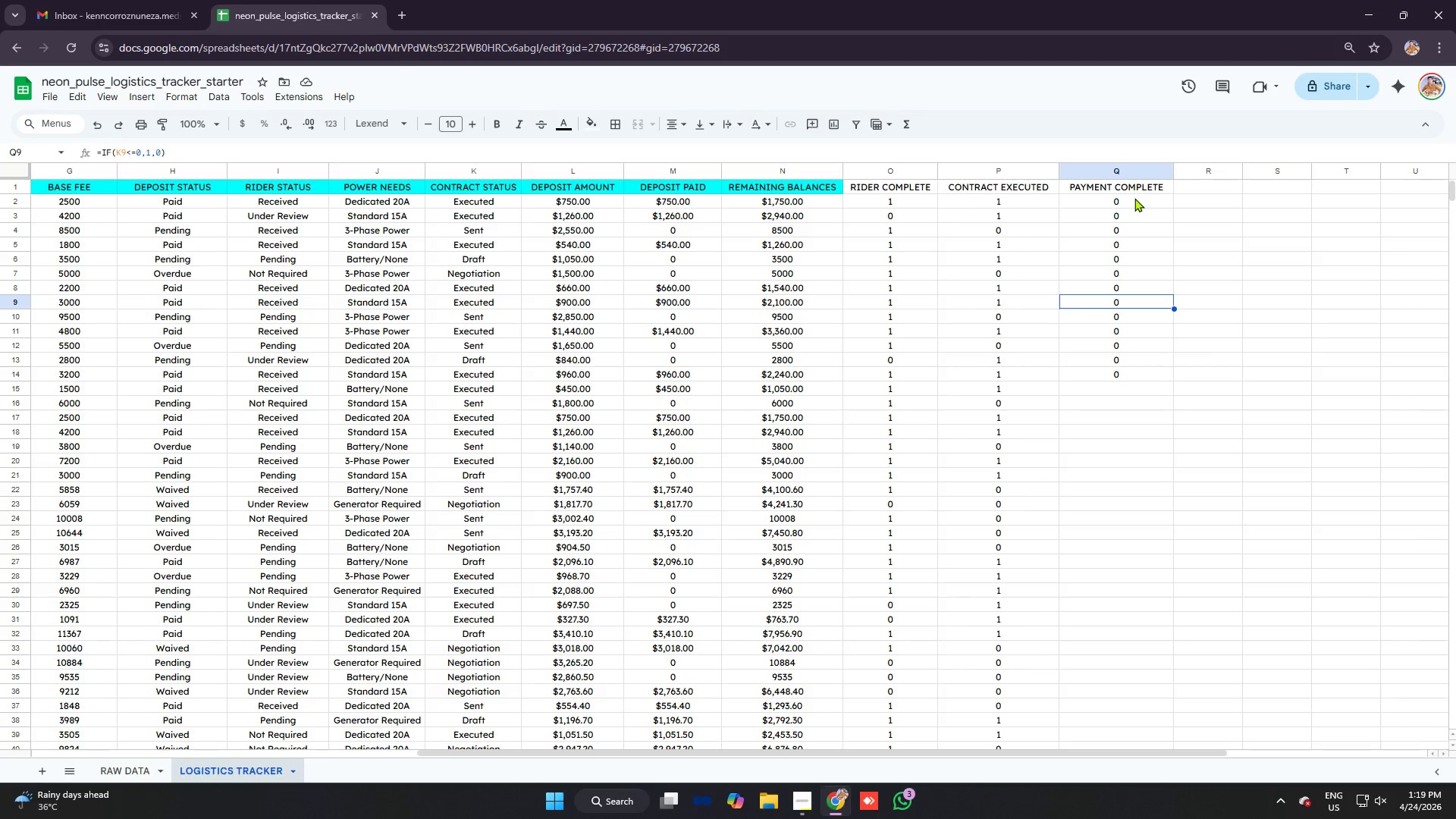 
key(ArrowDown)
 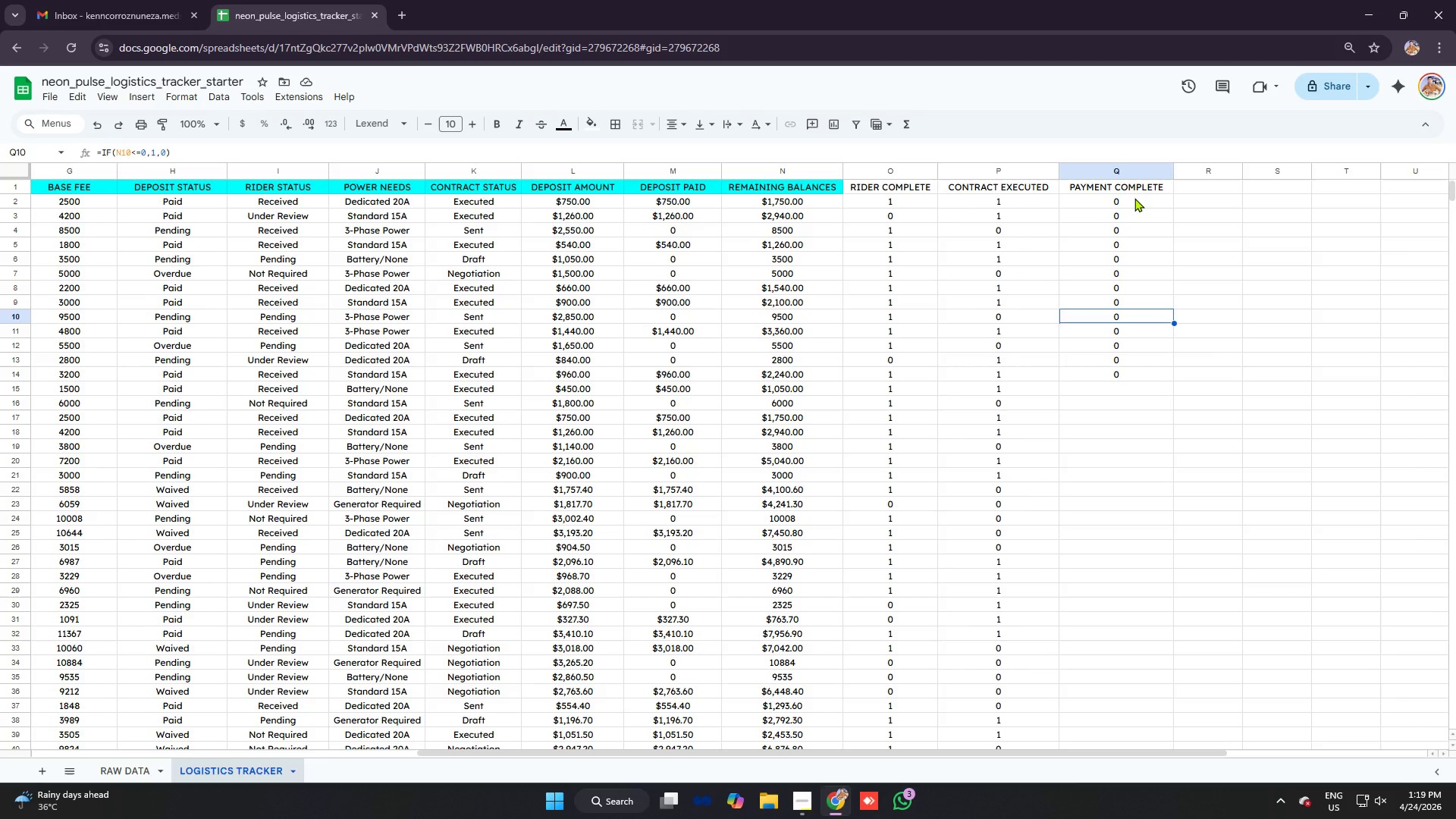 
key(ArrowUp)
 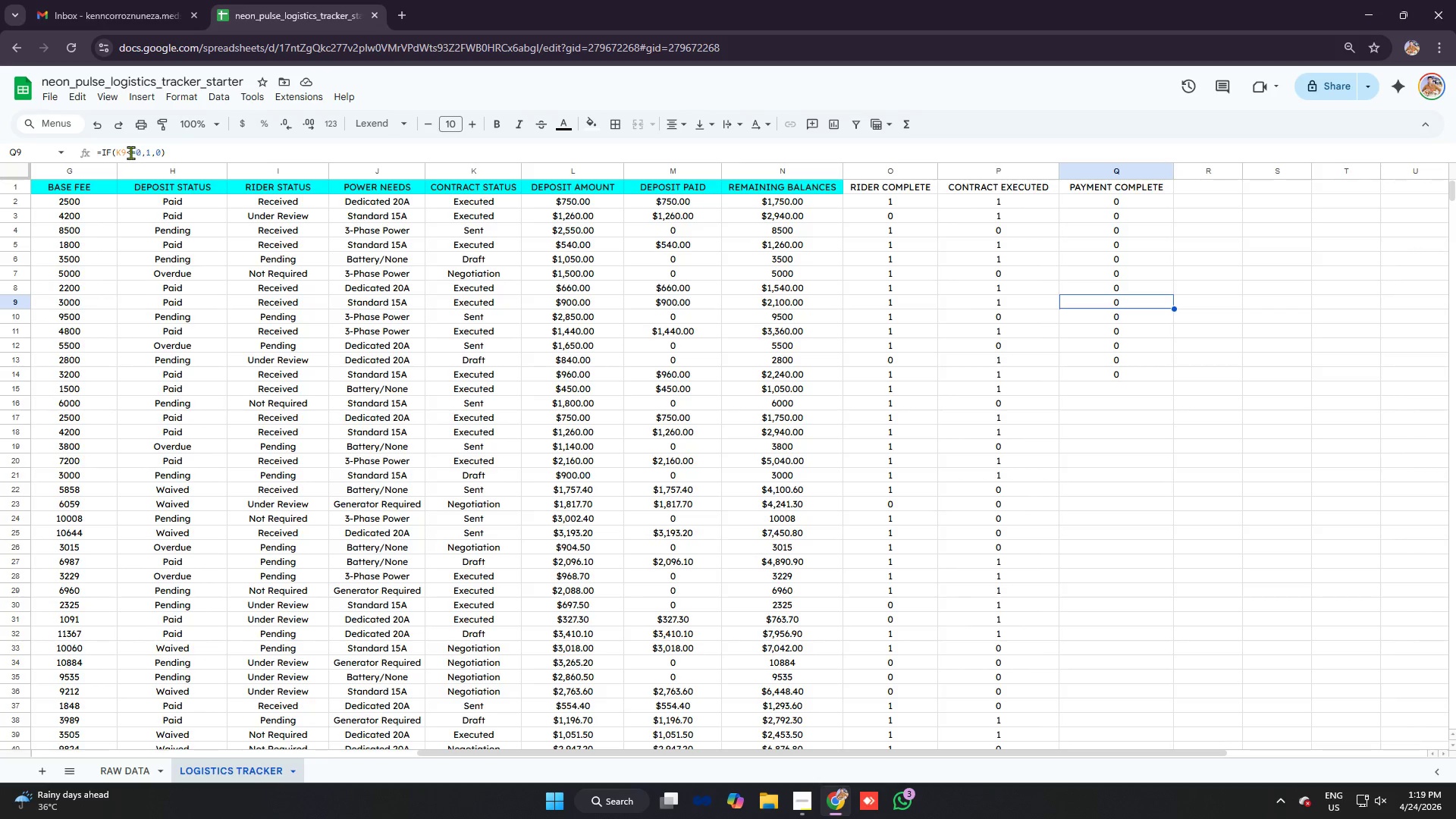 
left_click([122, 149])
 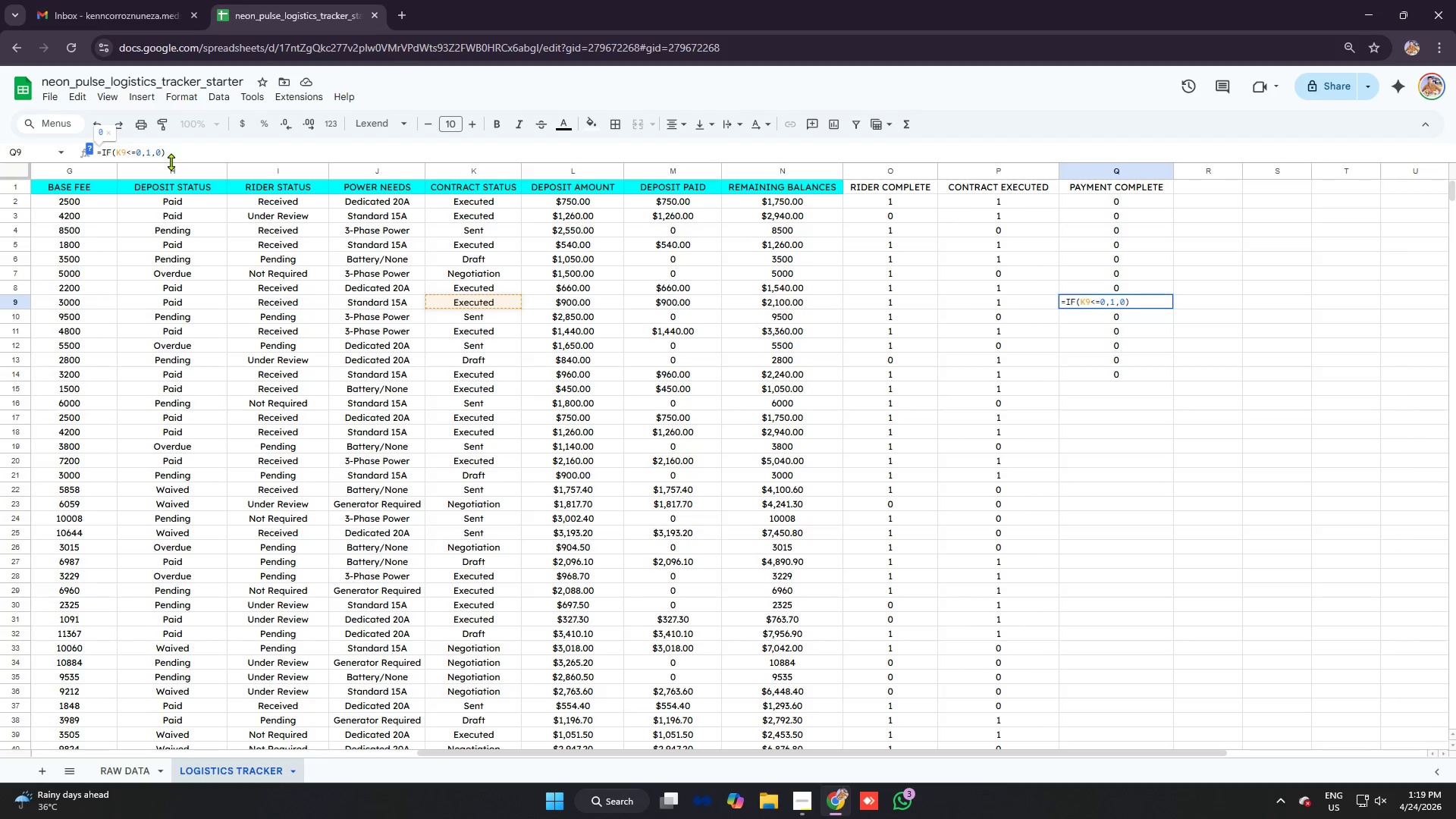 
key(Backspace)
 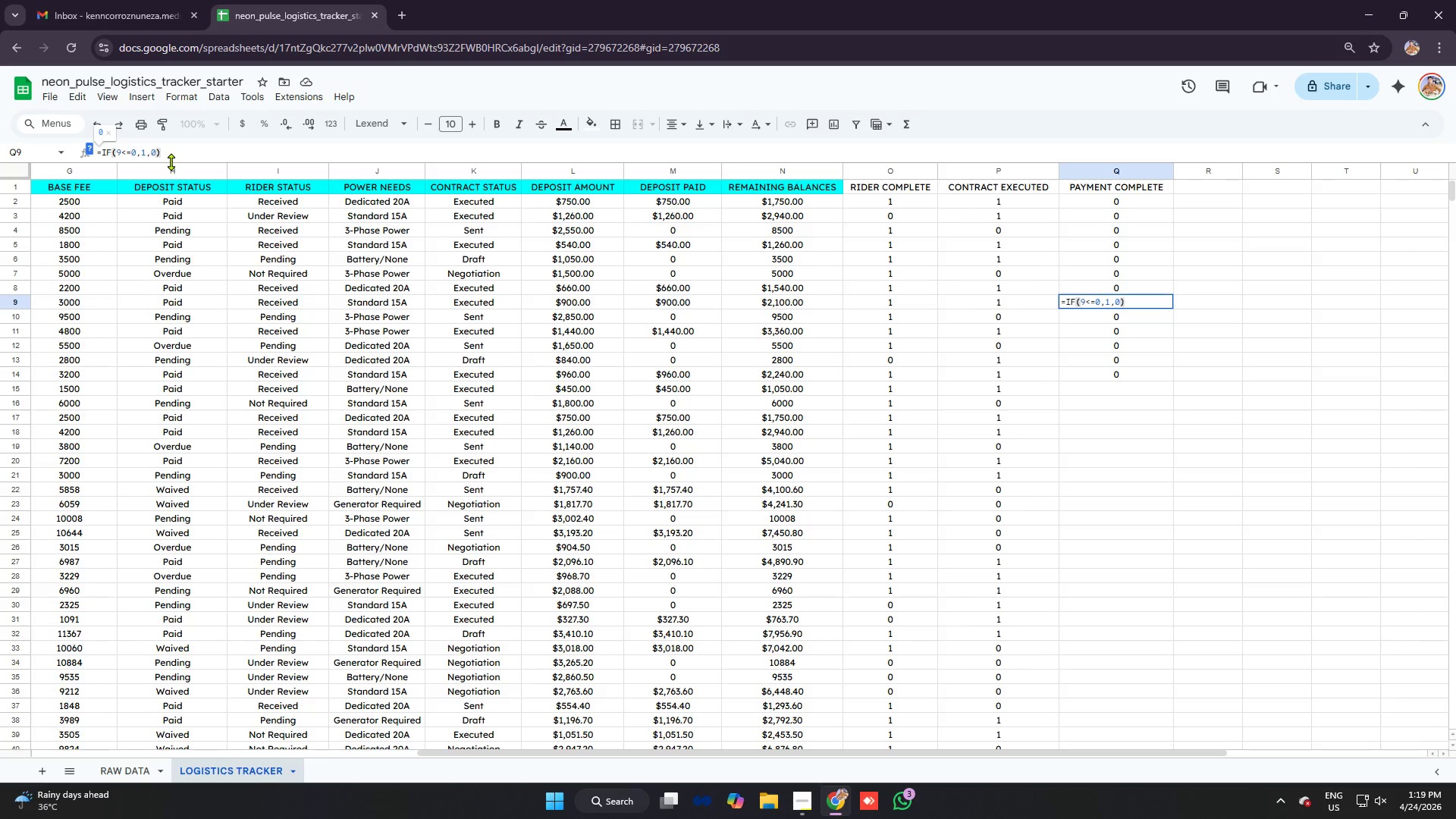 
key(N)
 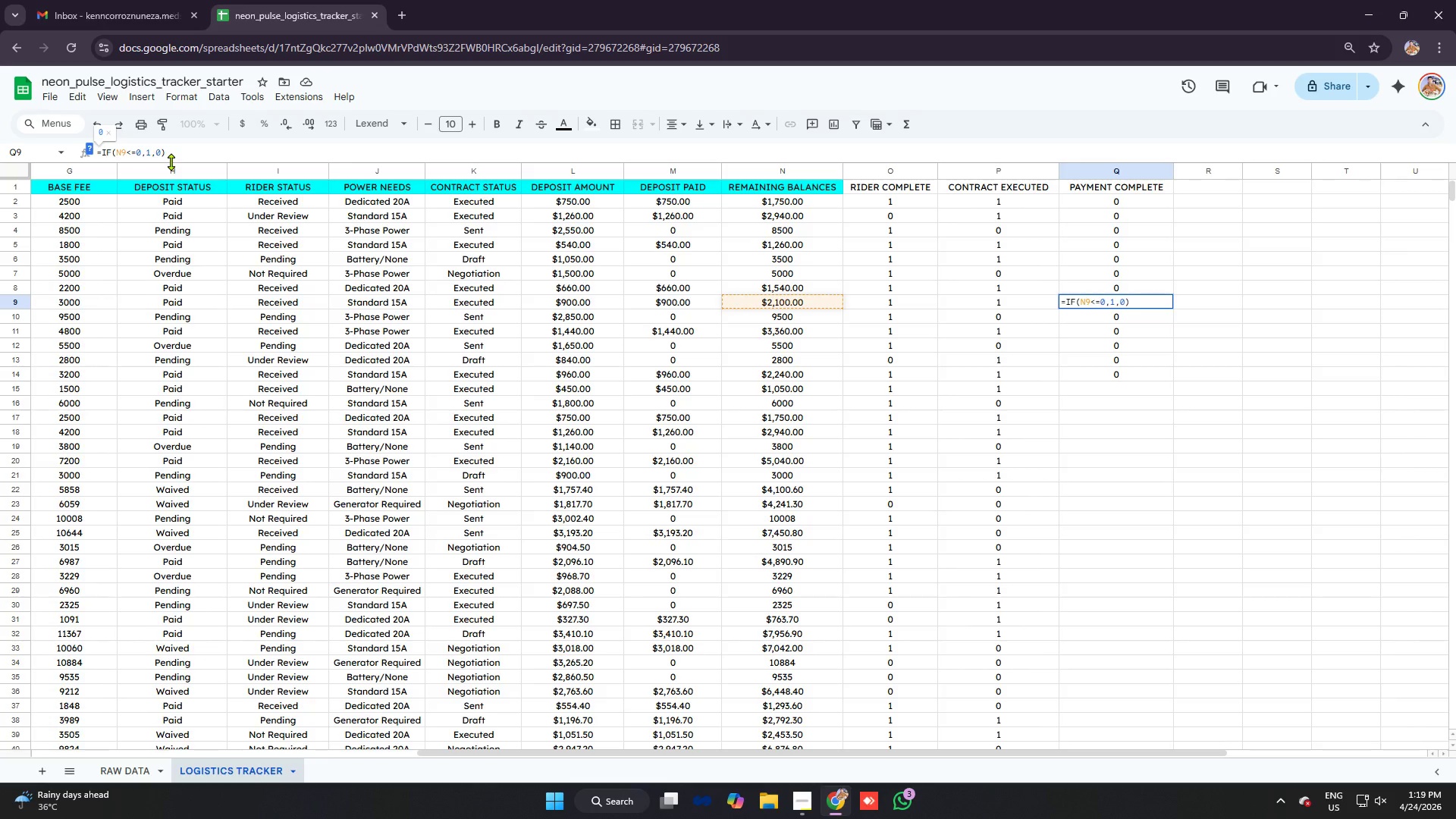 
key(Enter)
 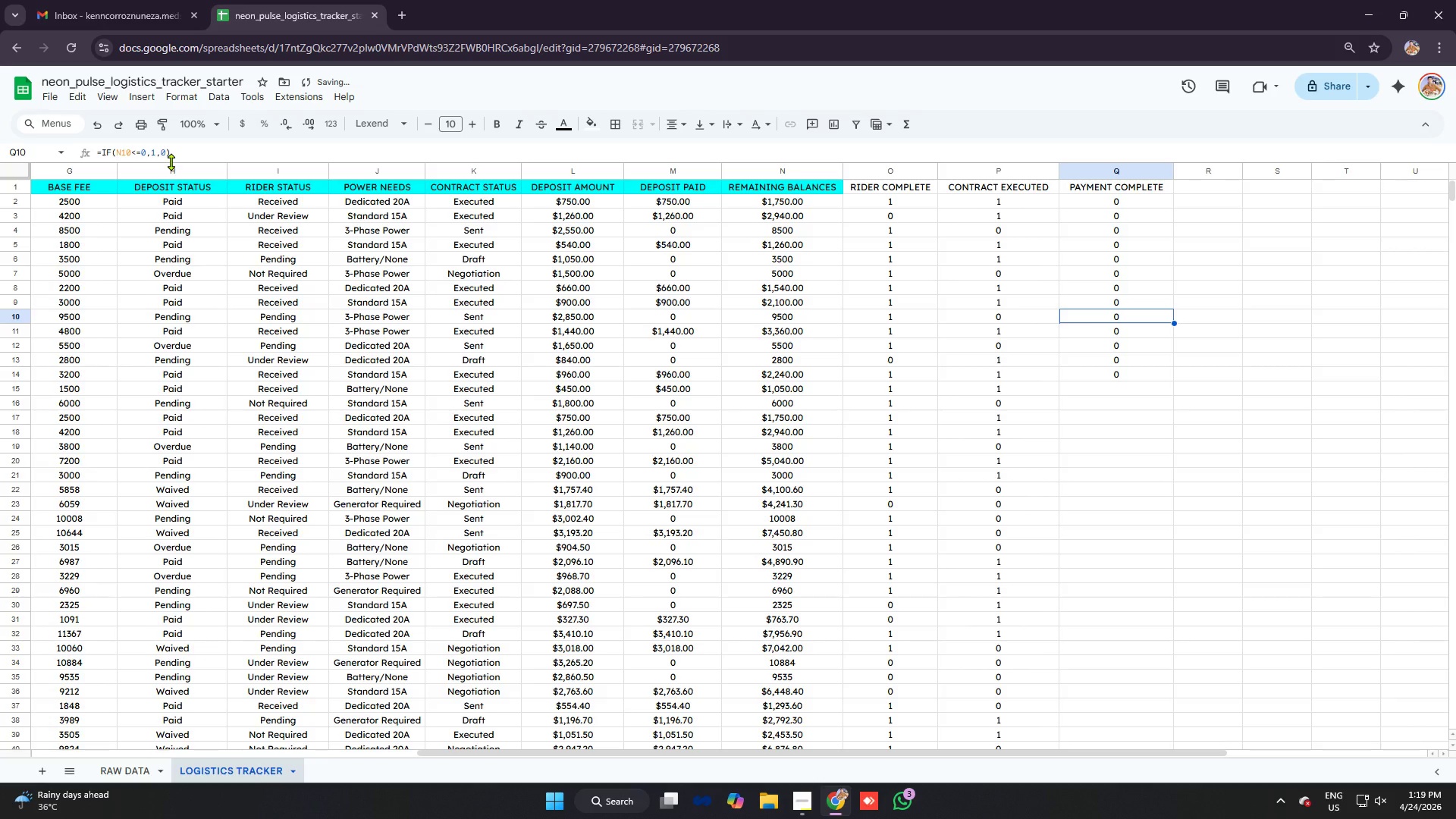 
key(ArrowDown)
 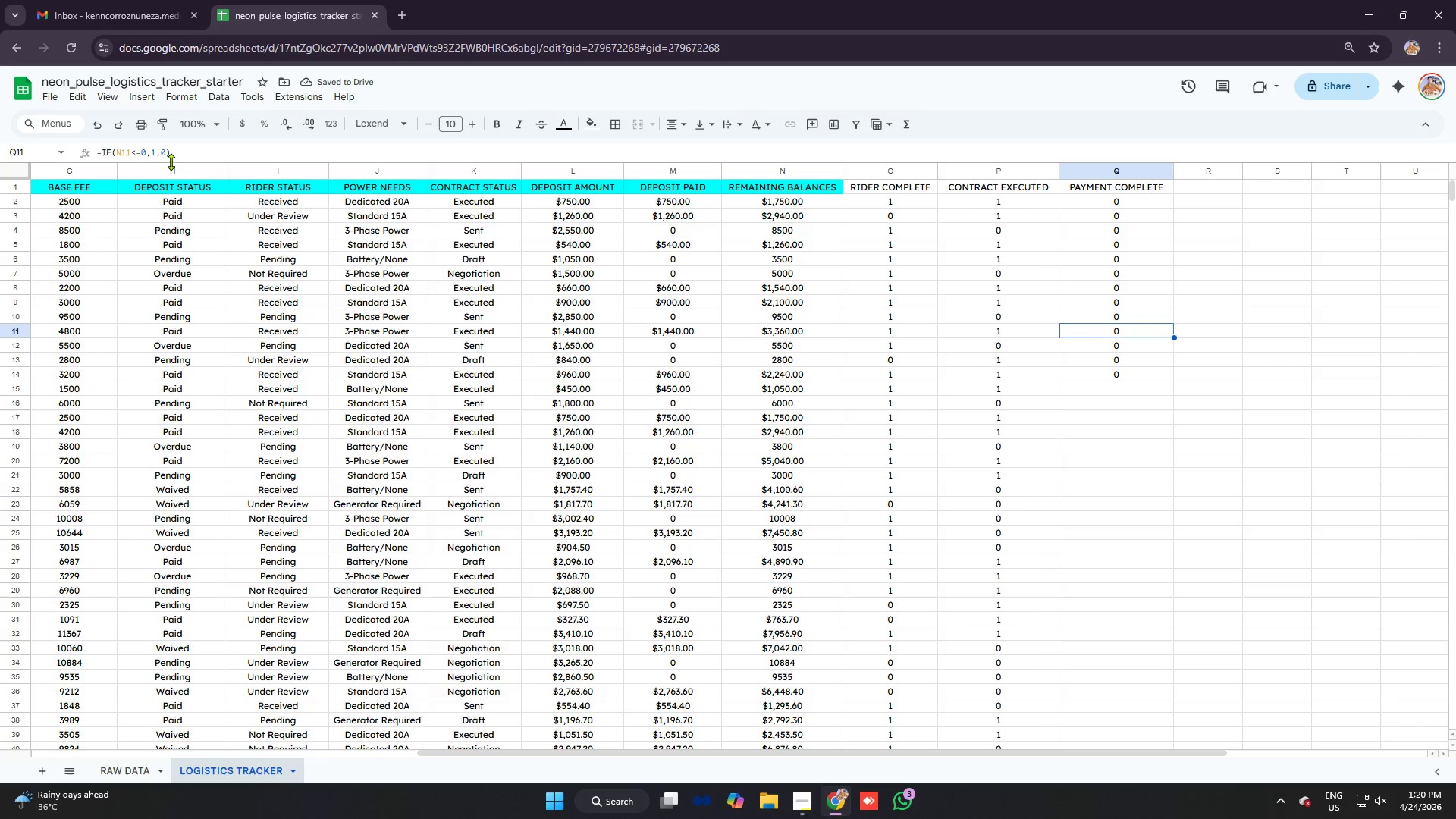 
key(ArrowDown)
 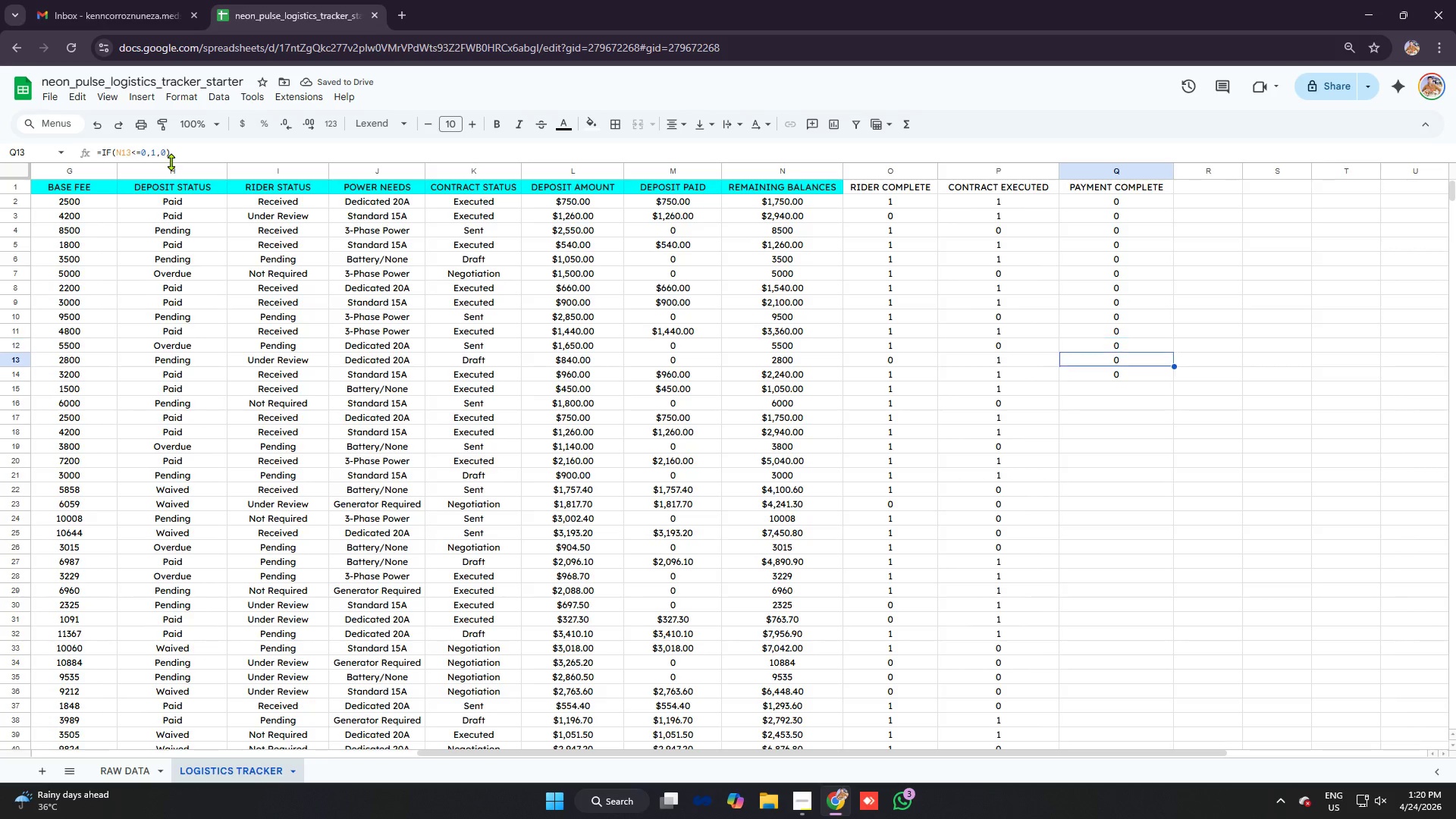 
key(ArrowDown)
 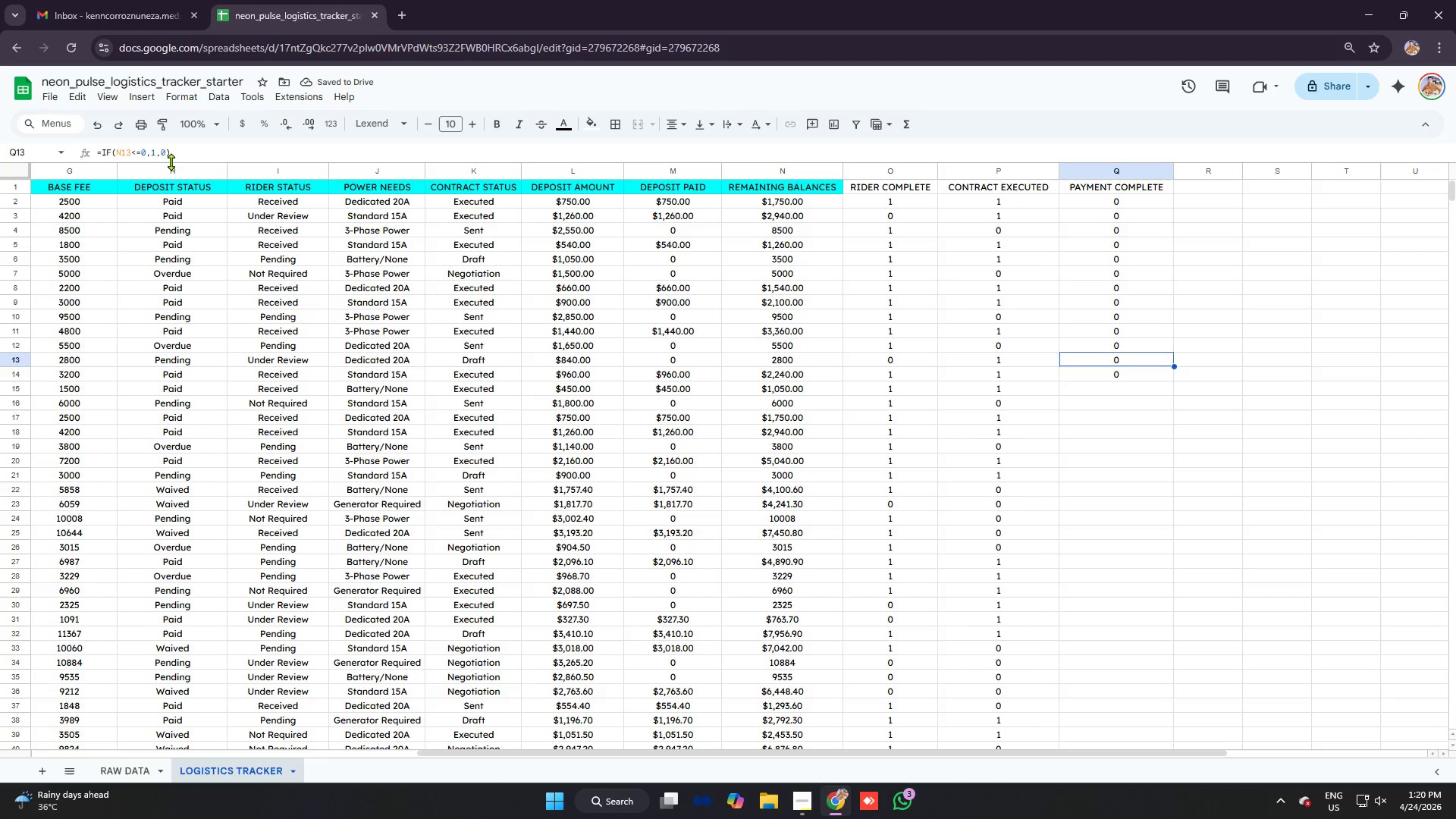 
key(ArrowDown)
 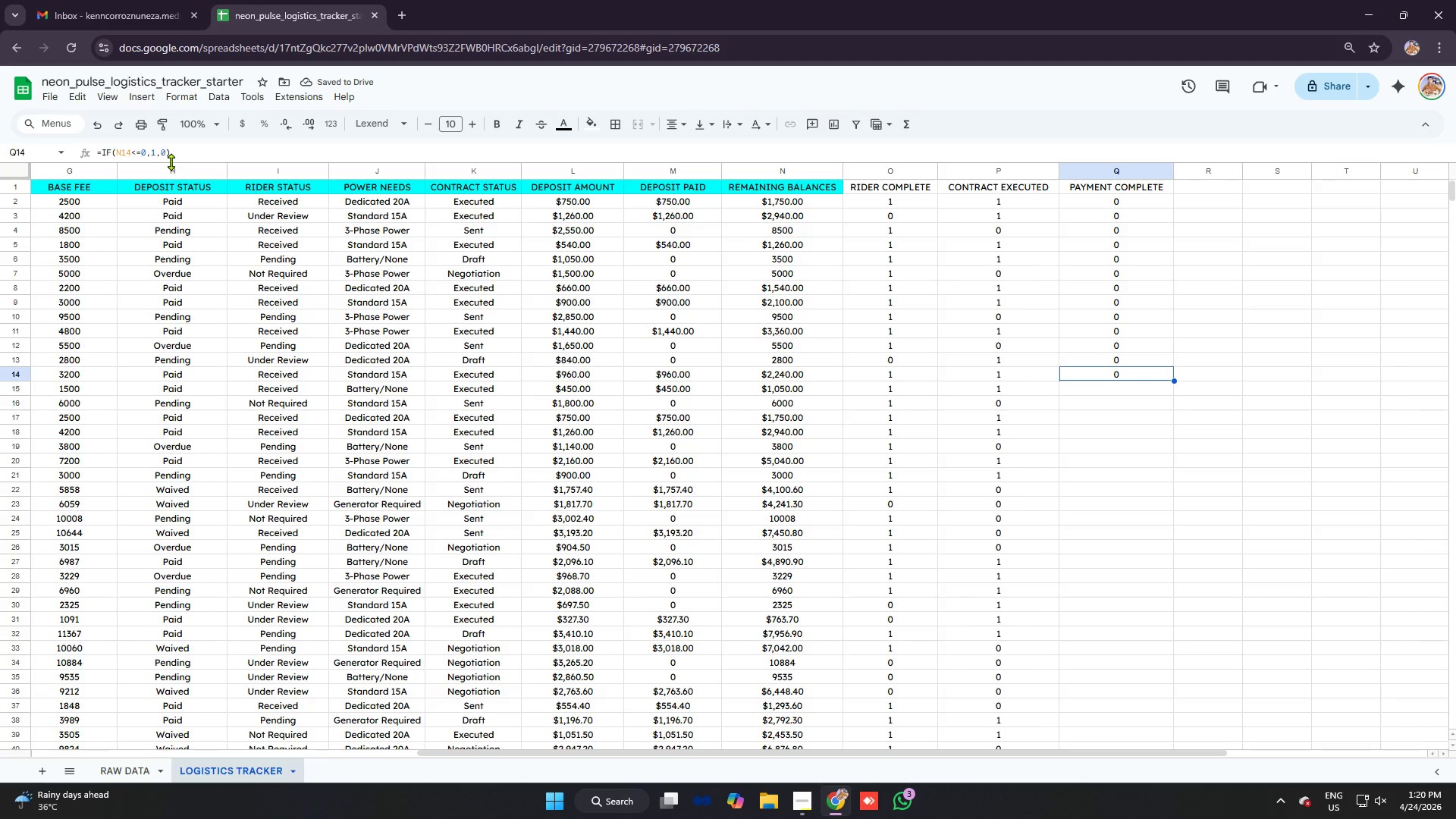 
key(ArrowUp)
 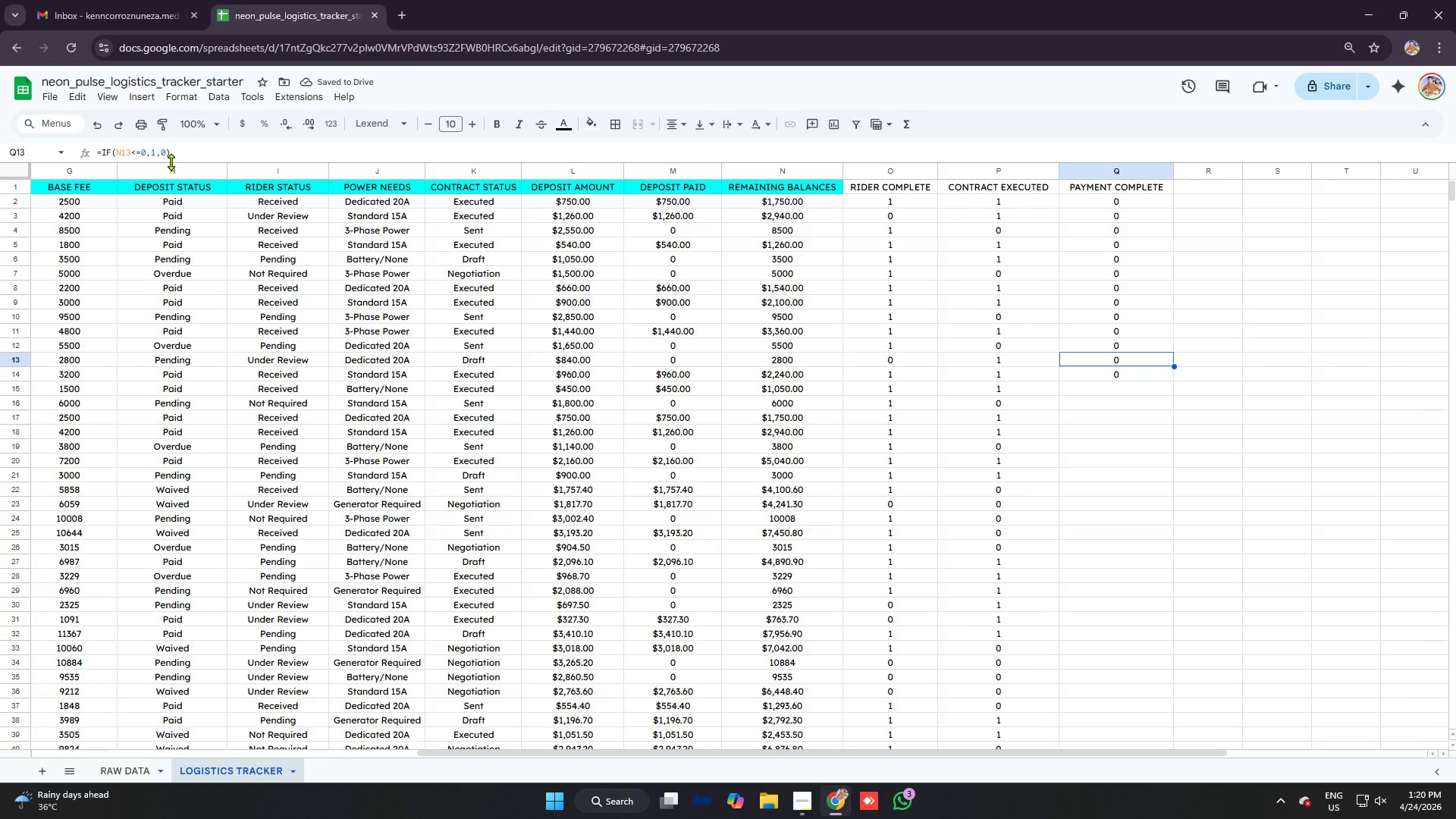 
key(ArrowUp)
 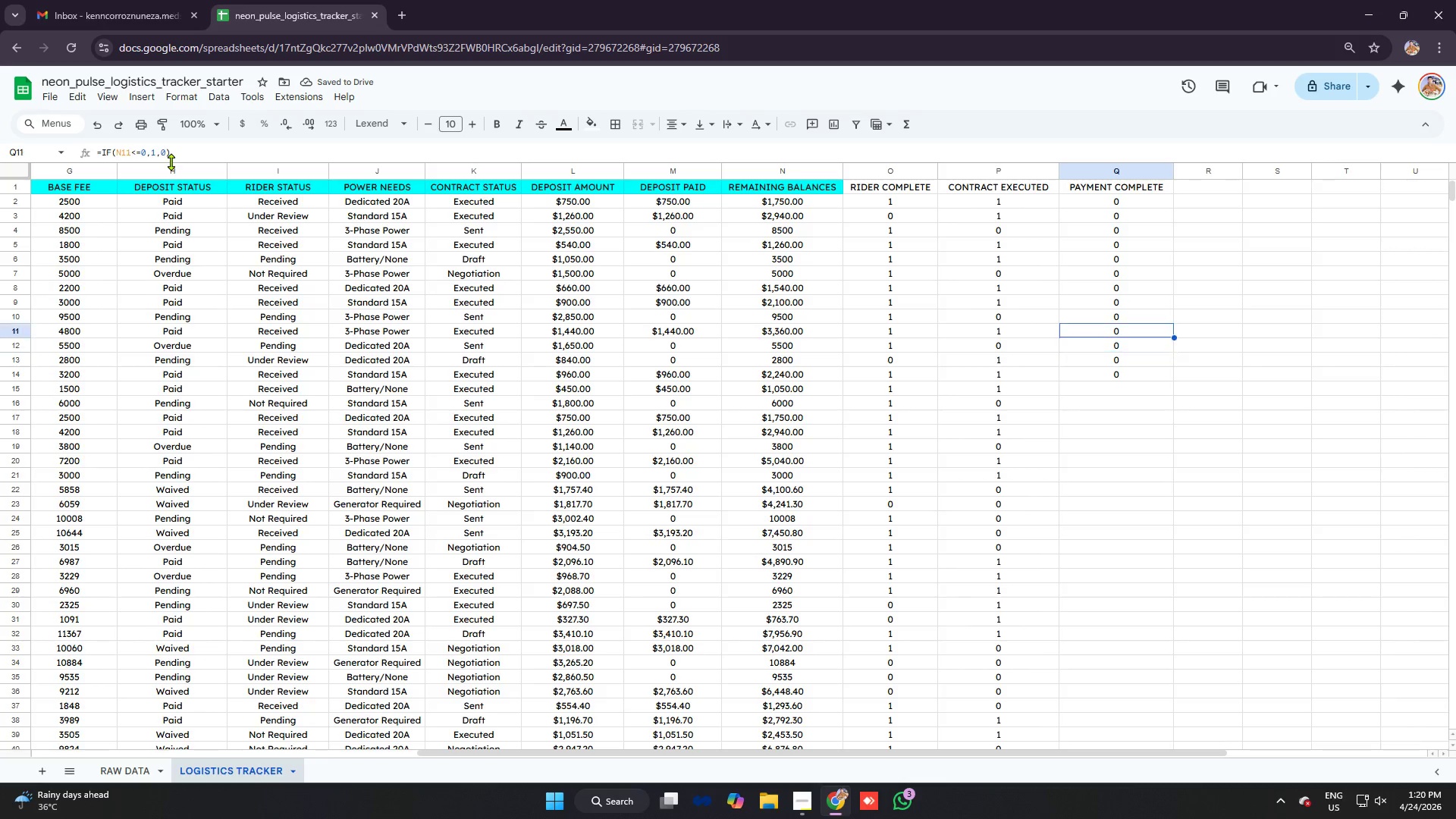 
key(ArrowUp)
 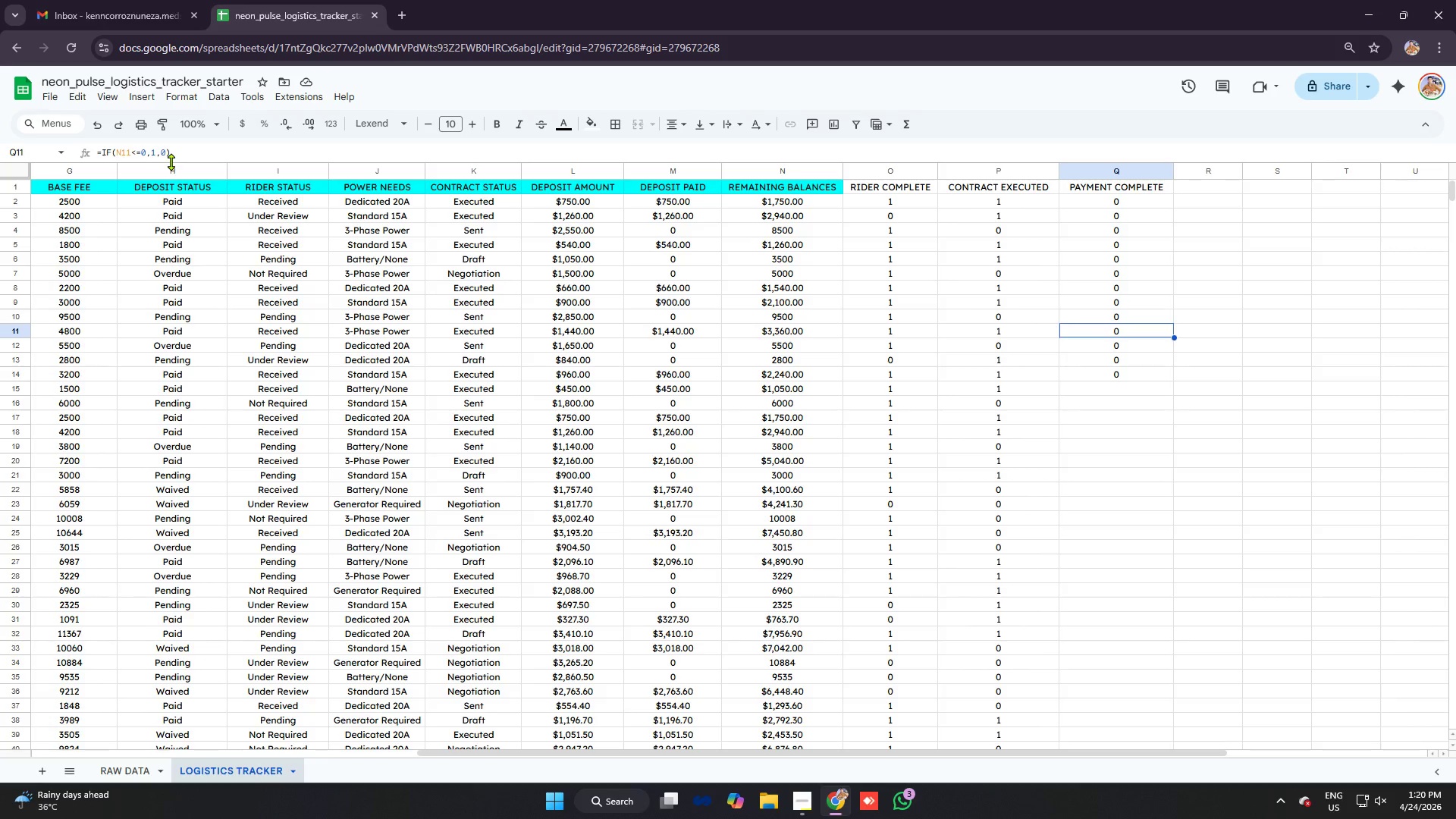 
key(ArrowUp)
 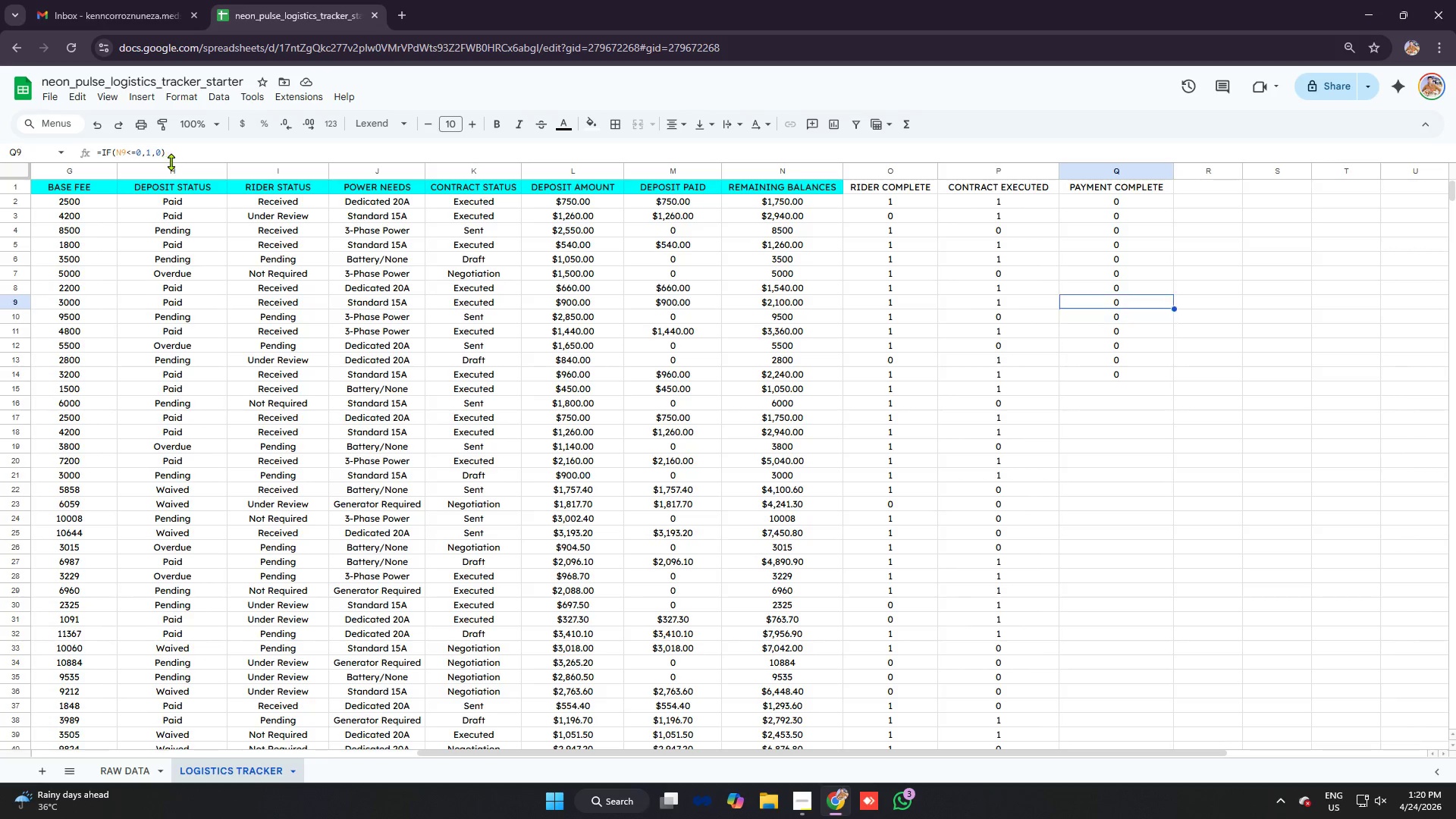 
key(ArrowUp)
 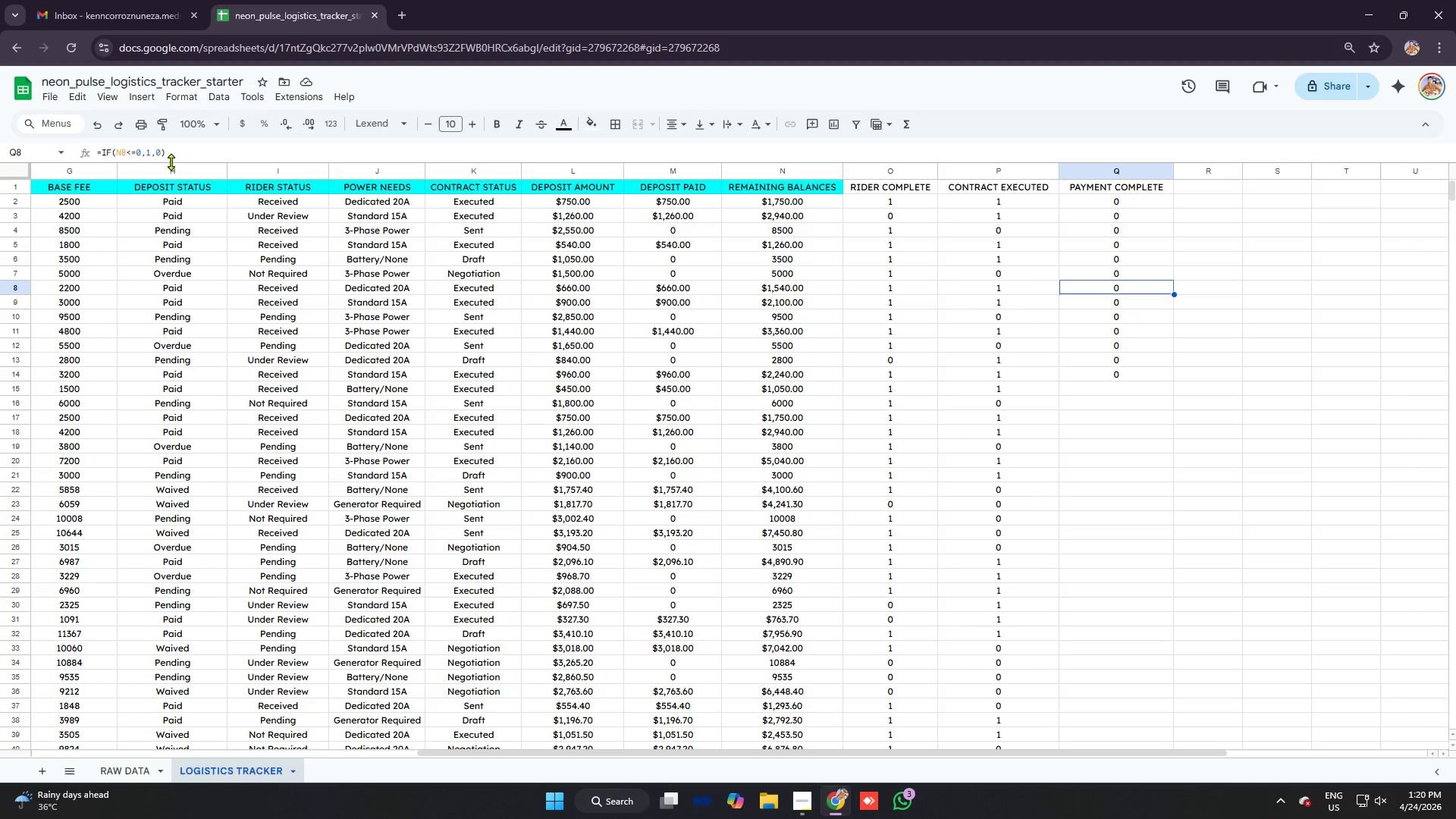 
key(ArrowUp)
 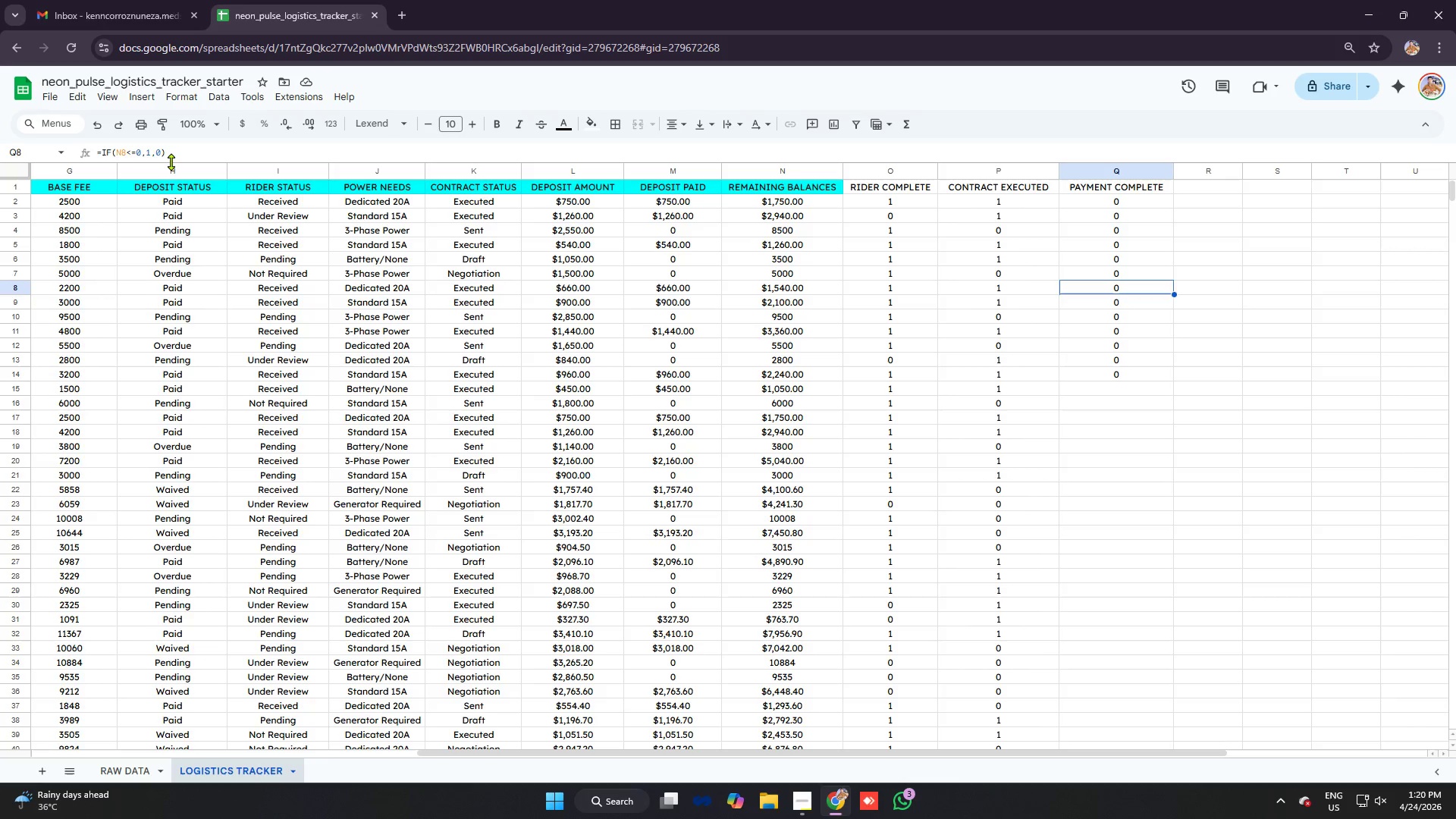 
key(ArrowUp)
 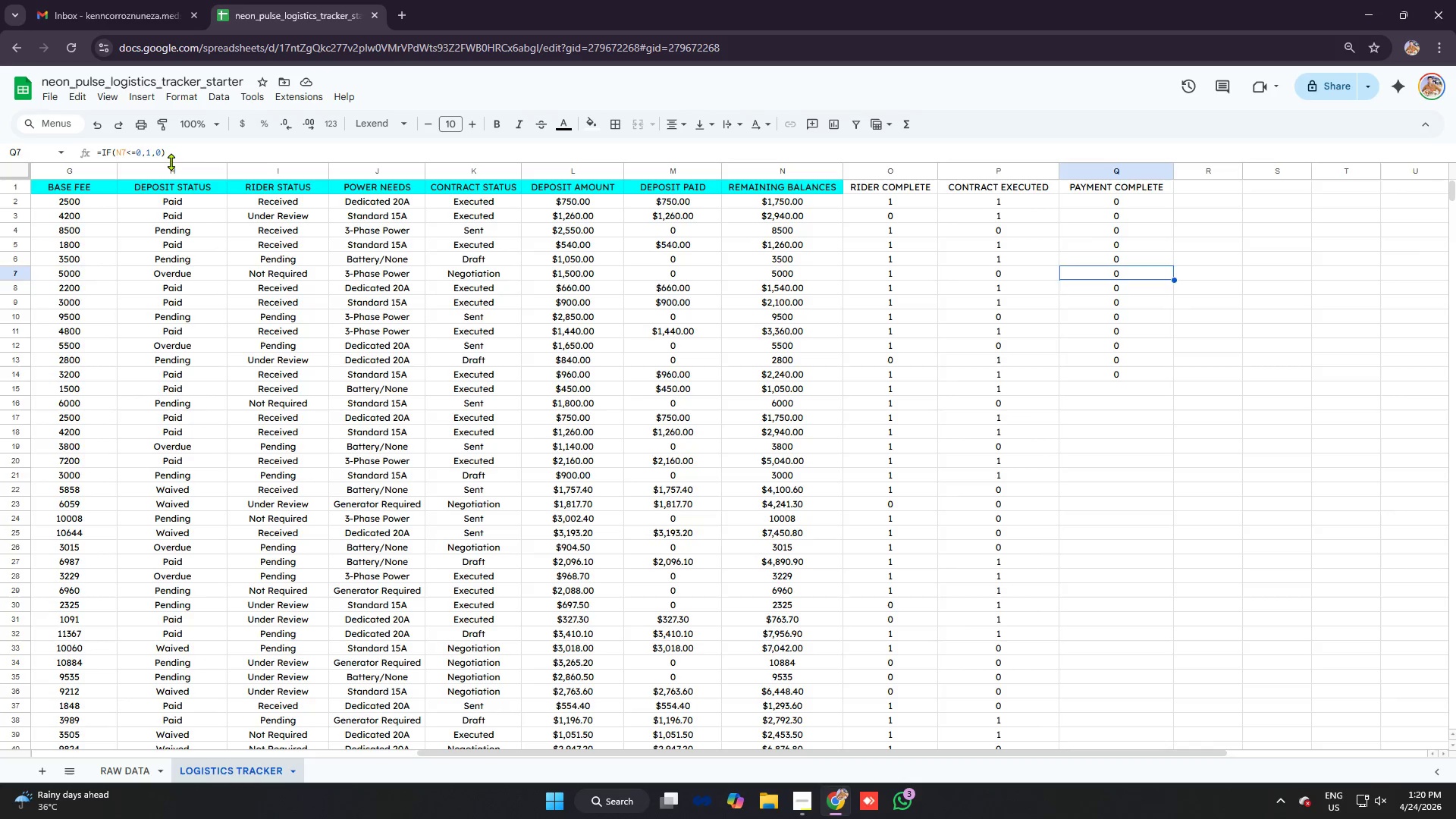 
key(ArrowUp)
 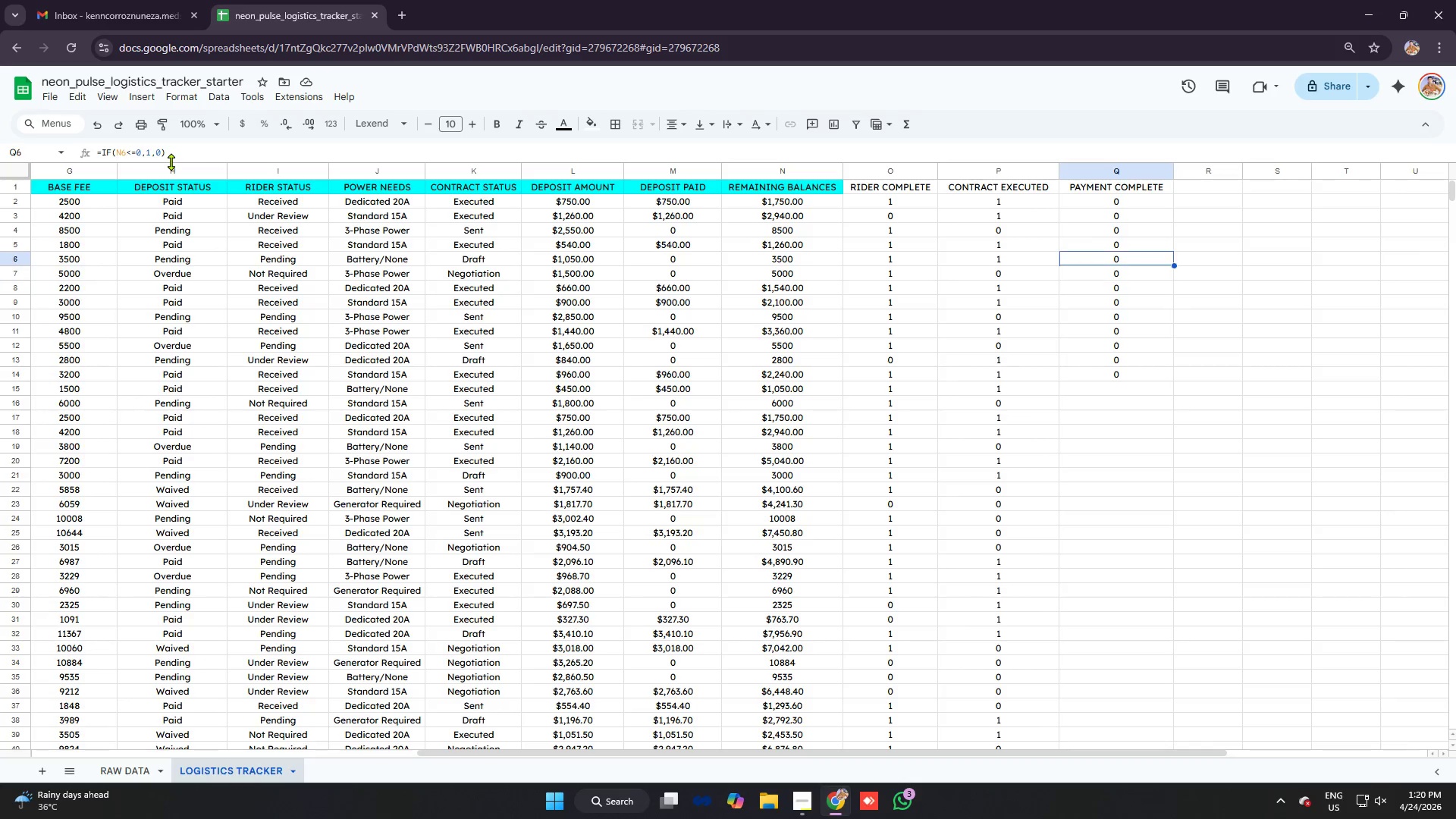 
key(ArrowUp)
 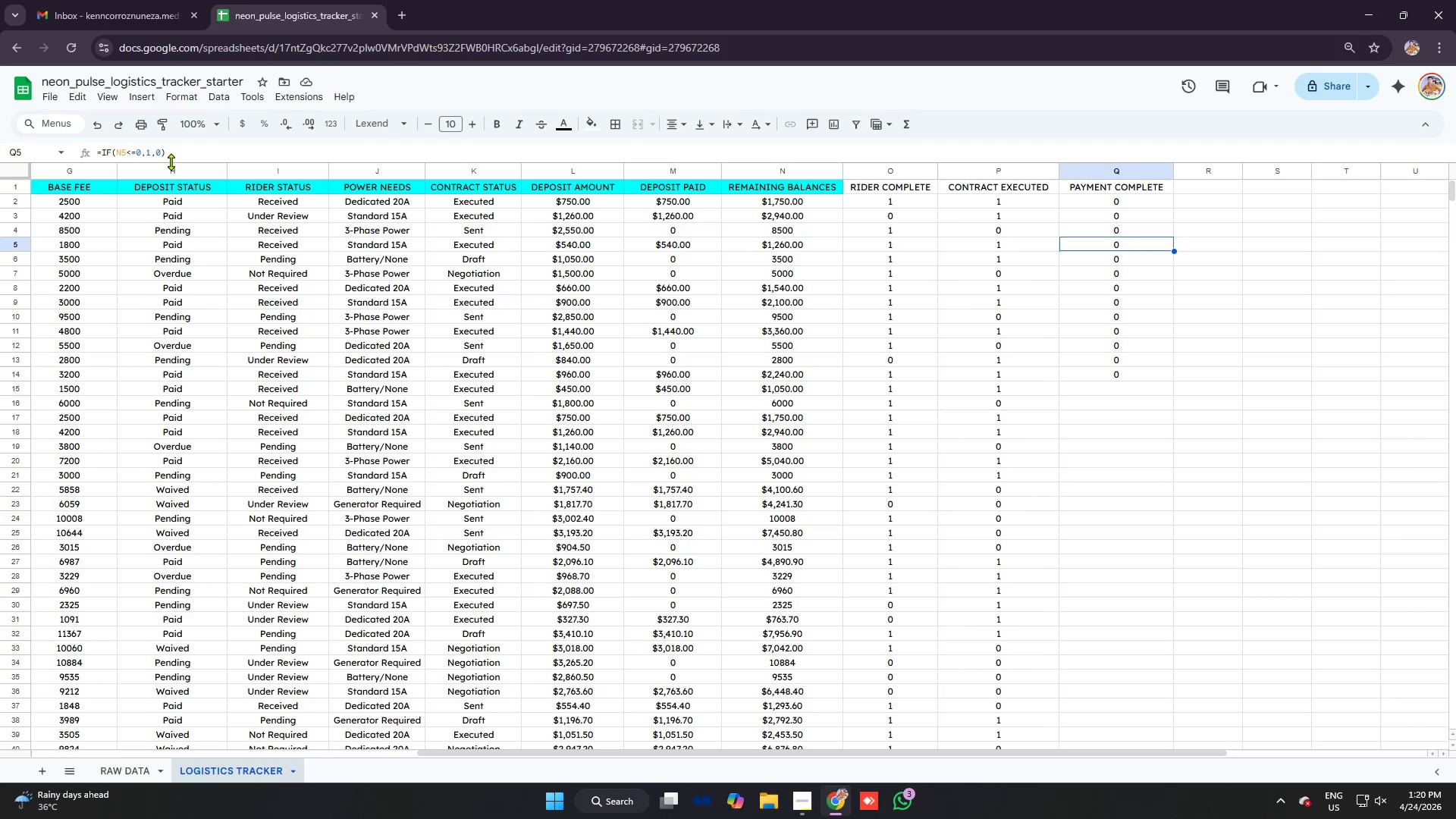 
key(ArrowDown)
 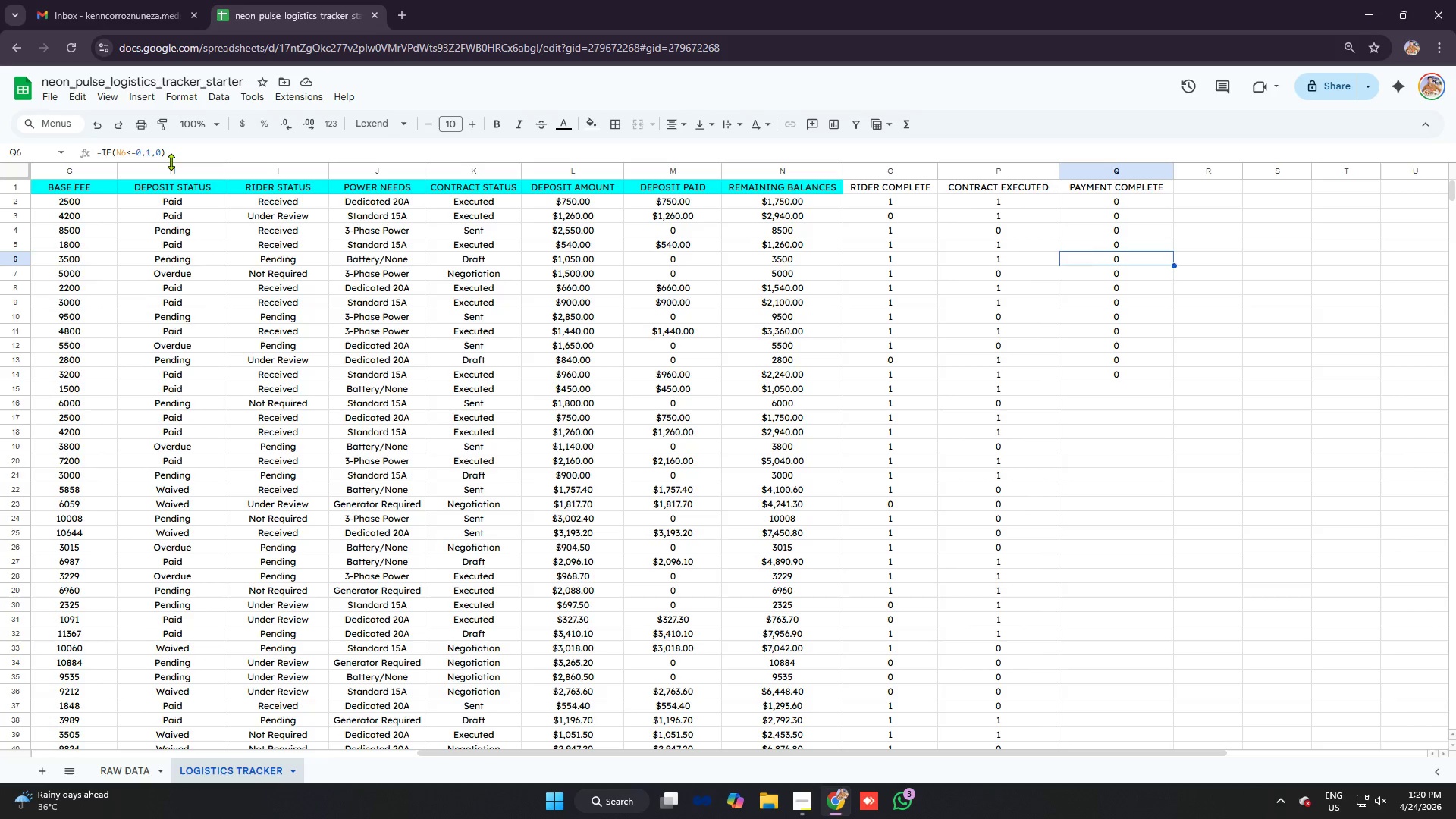 
key(ArrowDown)
 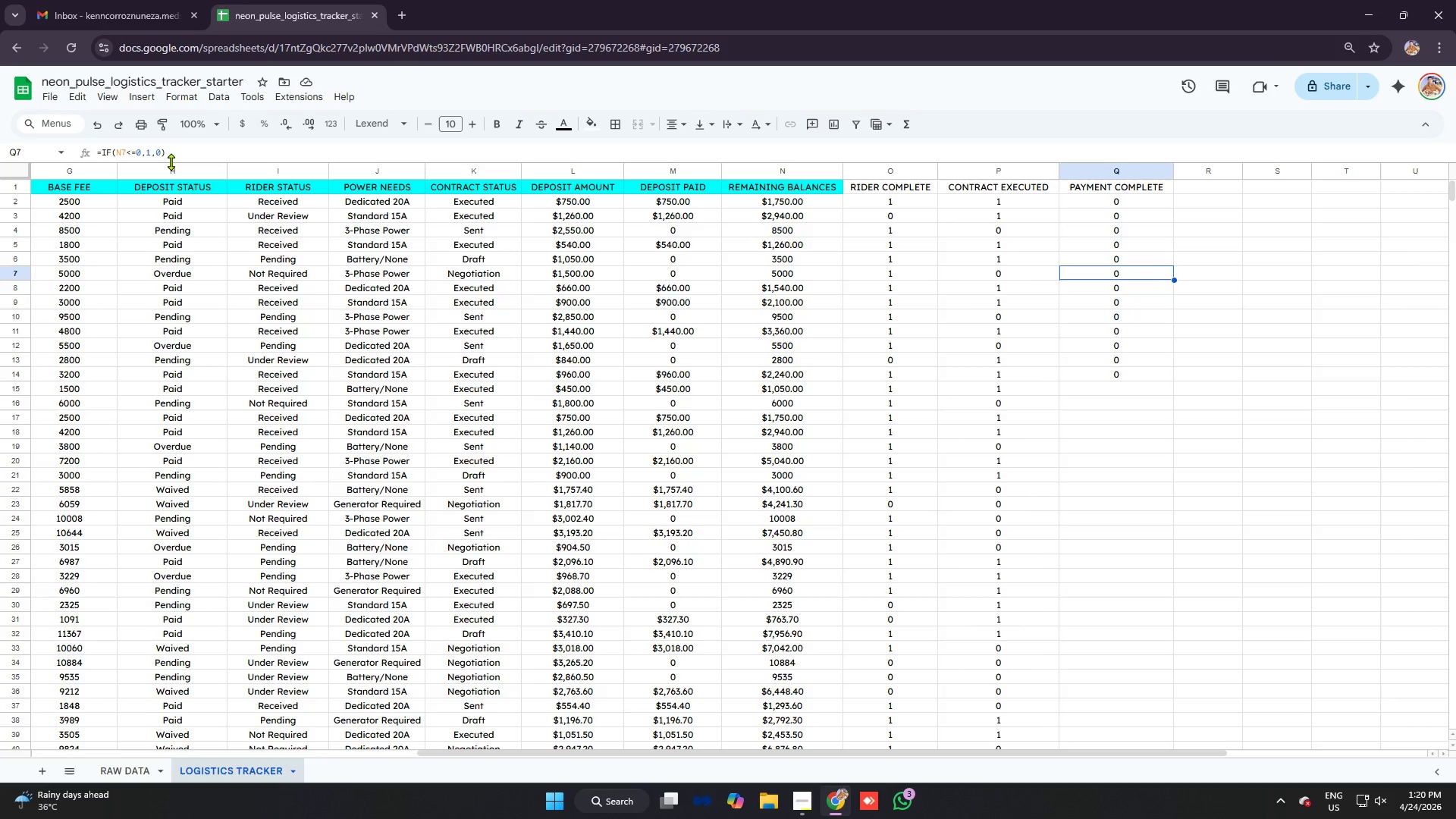 
key(ArrowDown)
 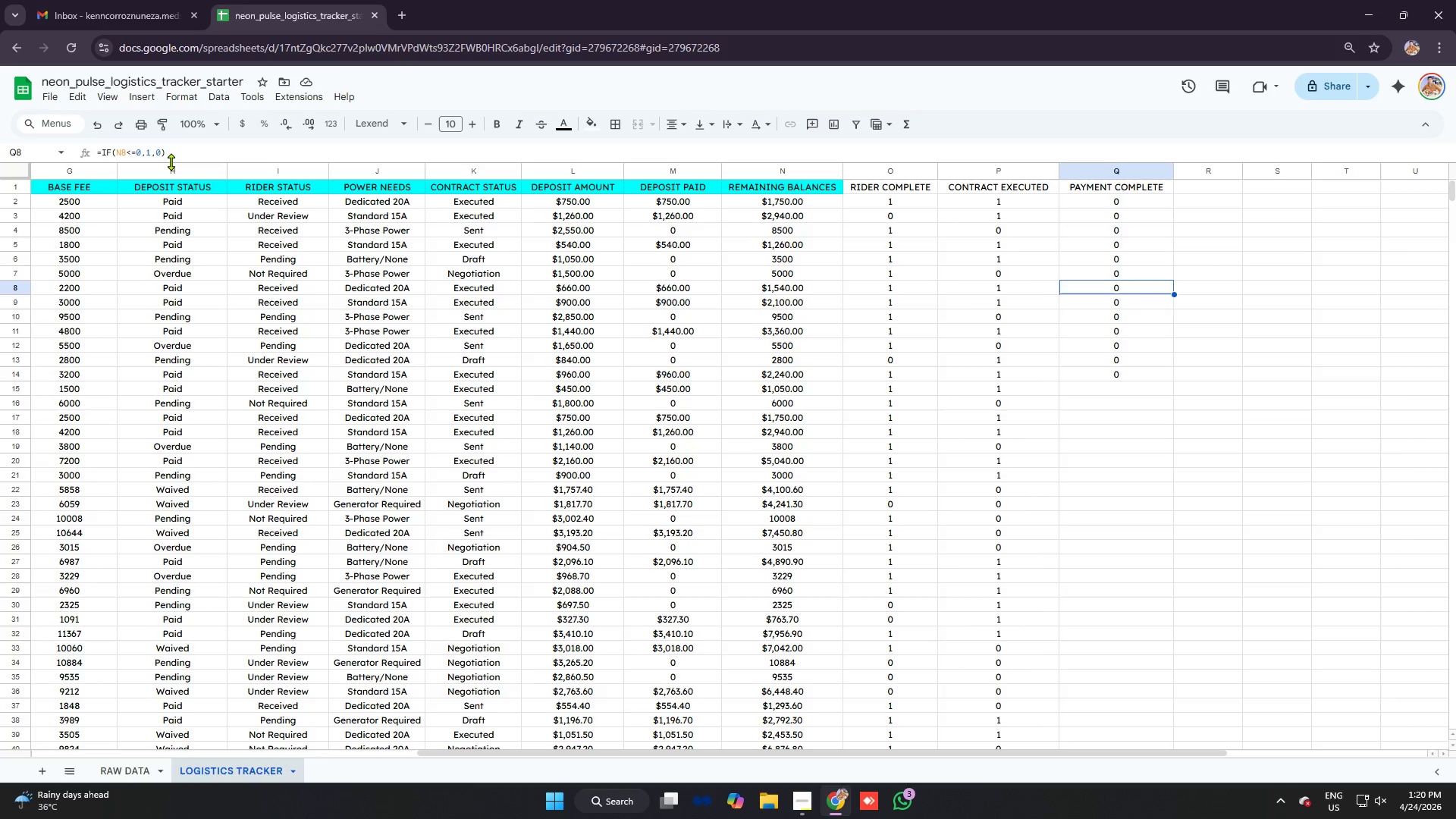 
key(ArrowDown)
 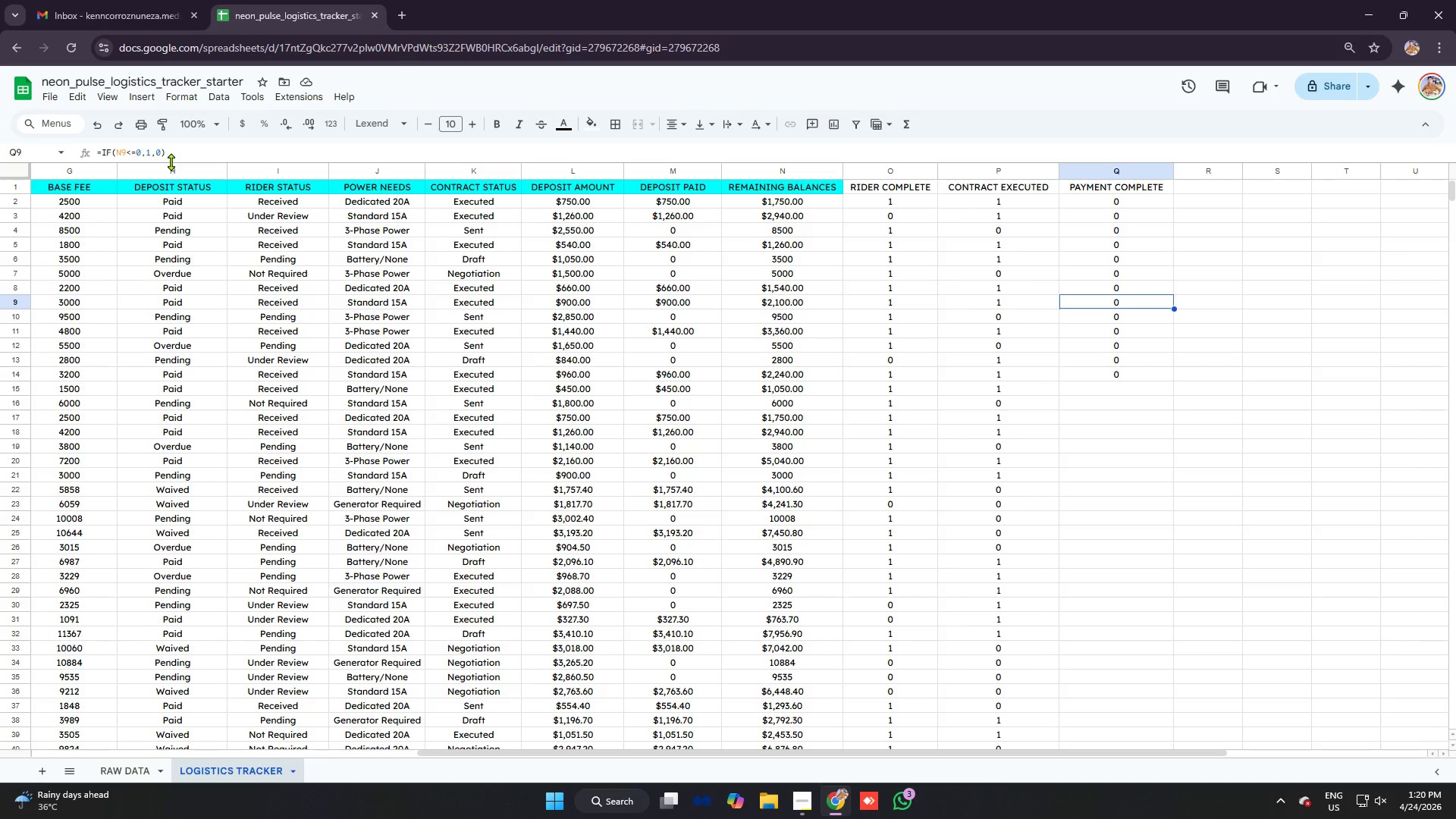 
key(ArrowDown)
 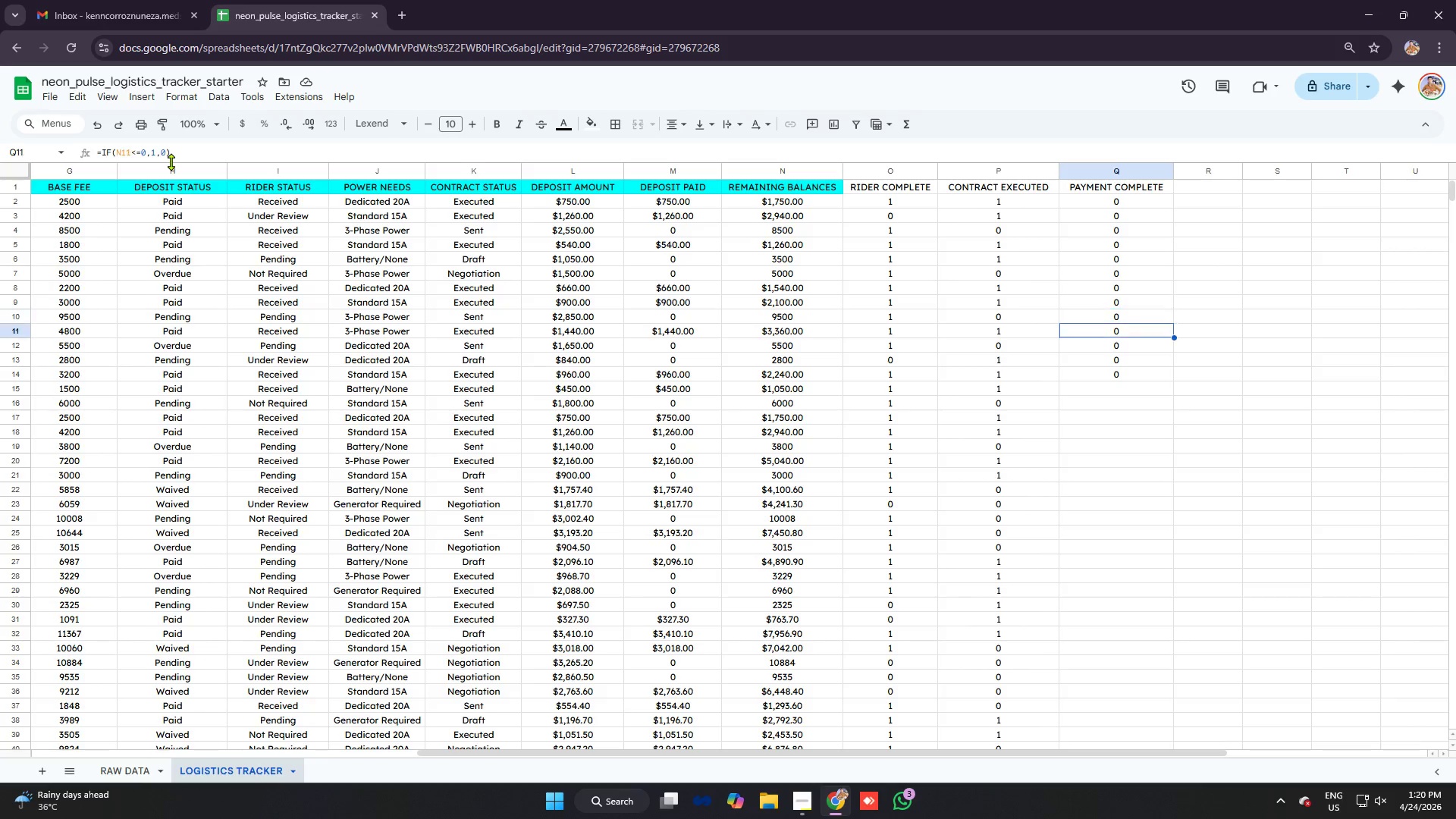 
key(ArrowDown)
 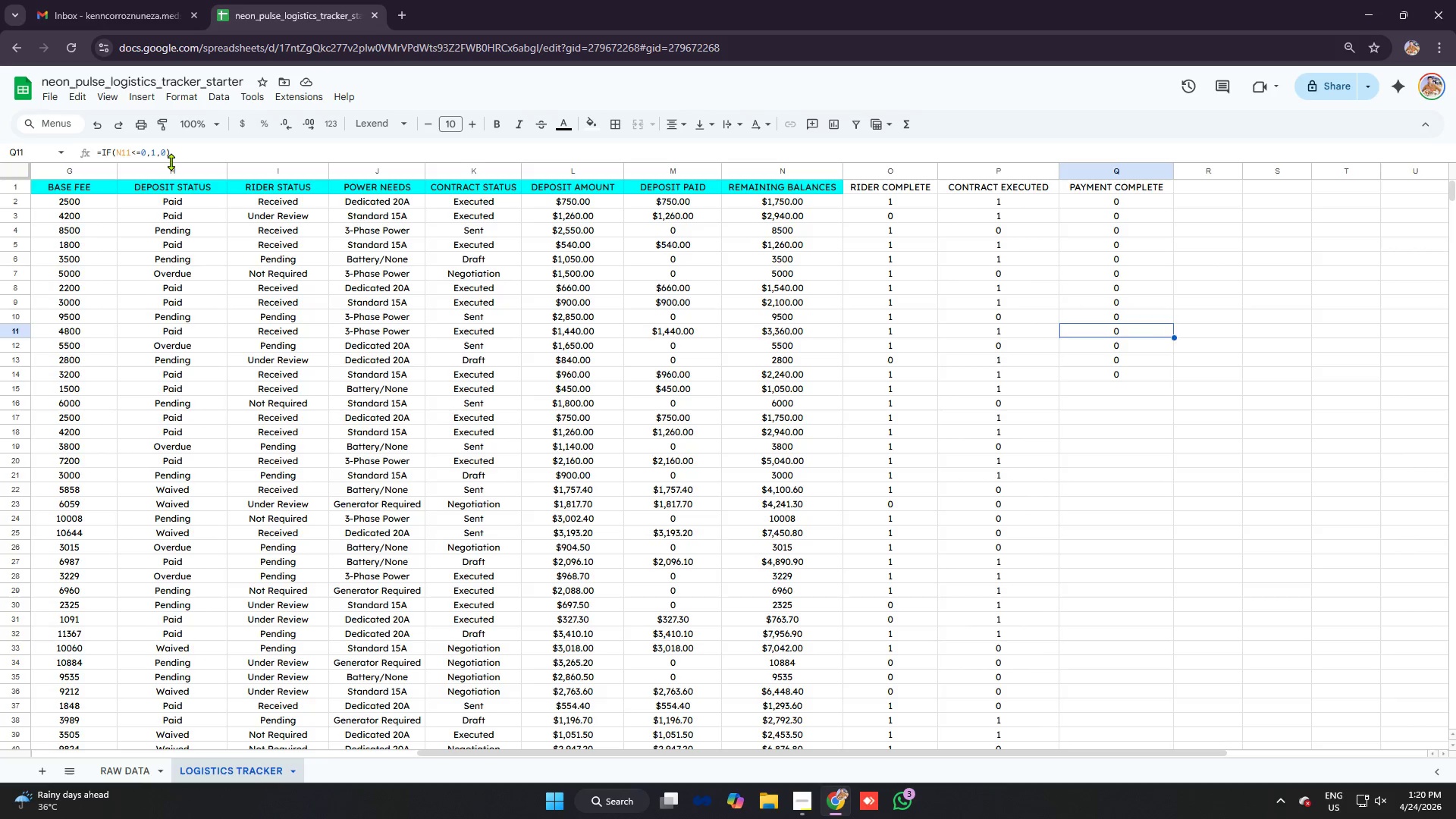 
key(ArrowDown)
 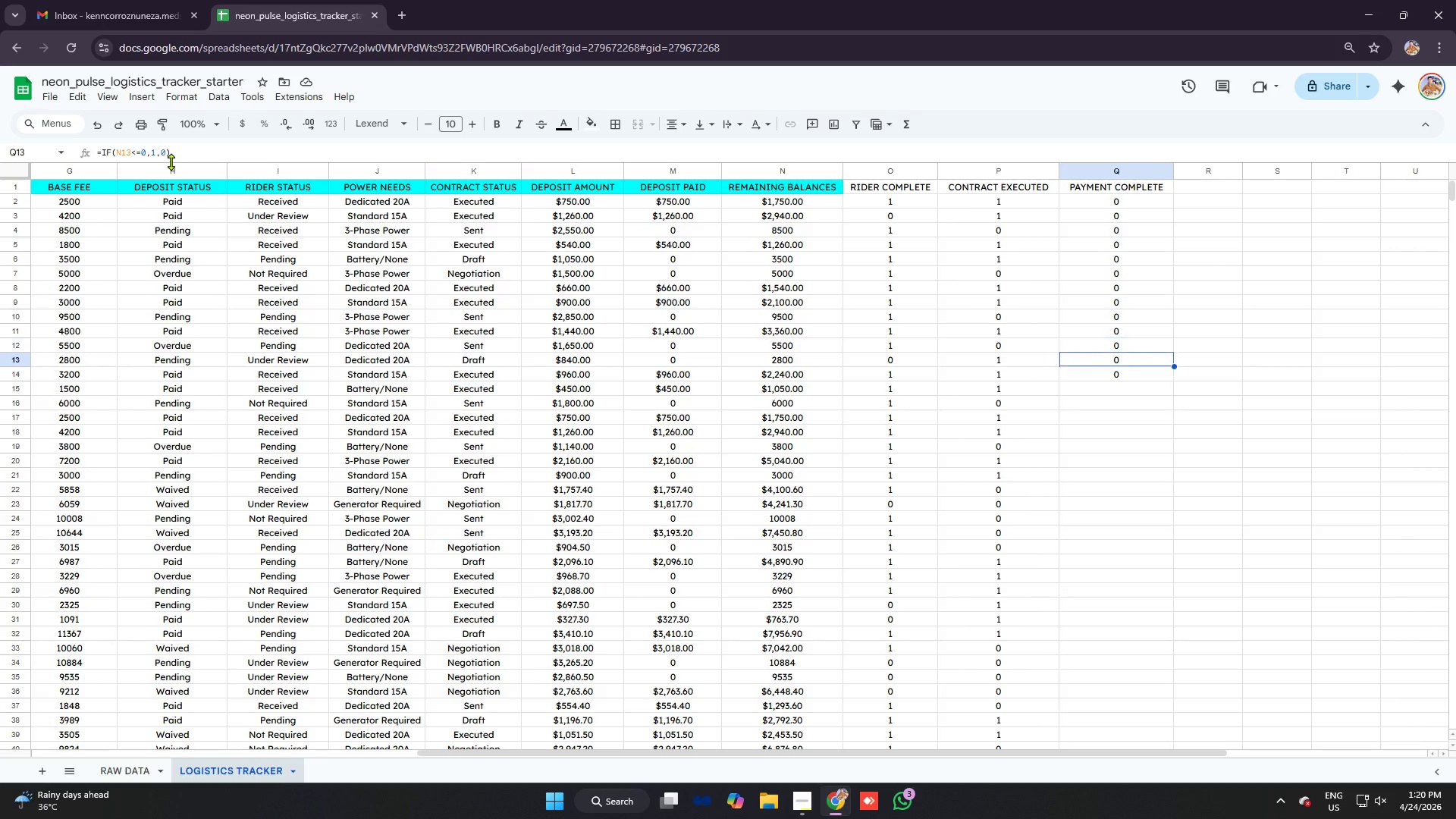 
key(ArrowDown)
 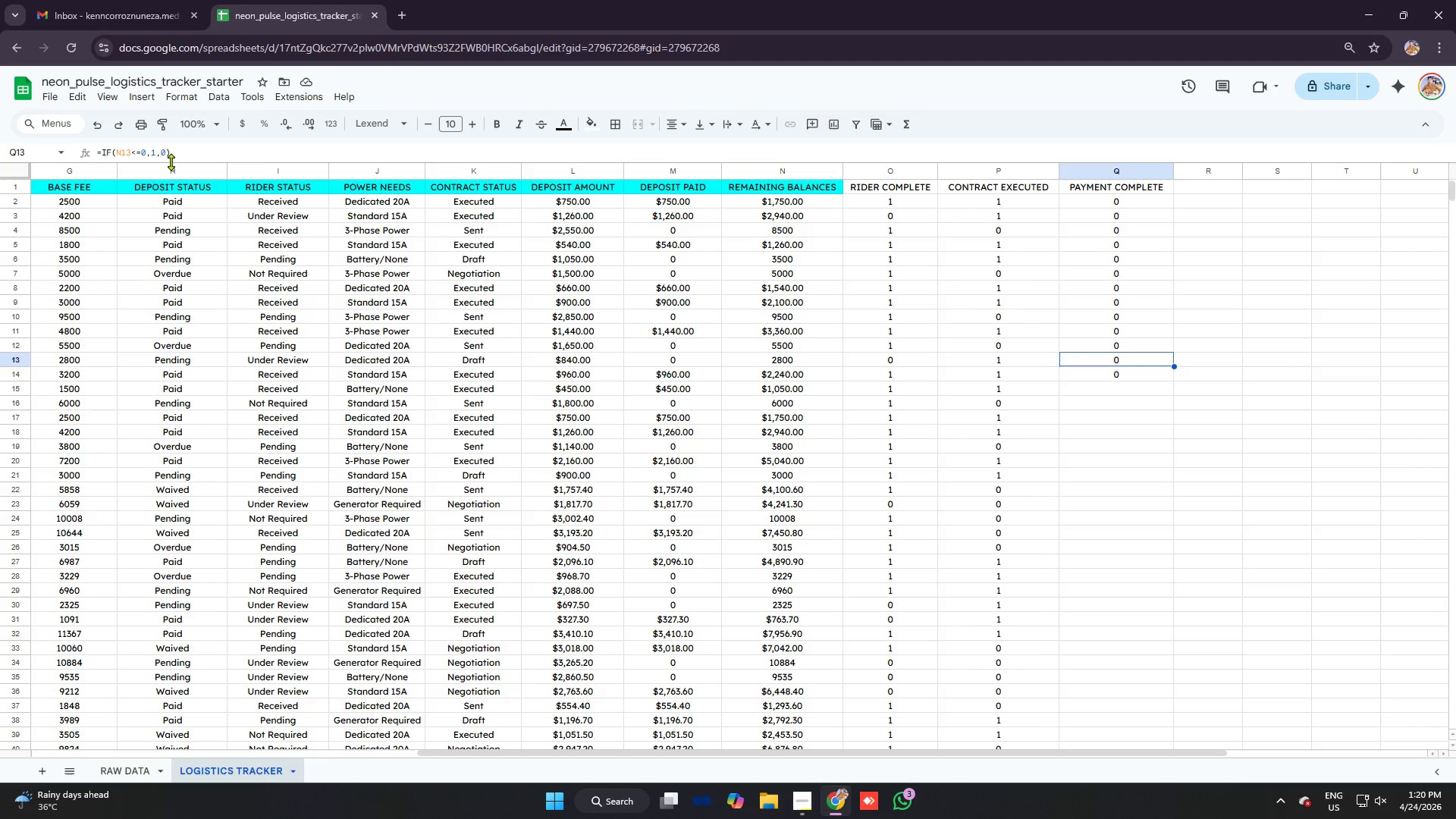 
key(ArrowDown)
 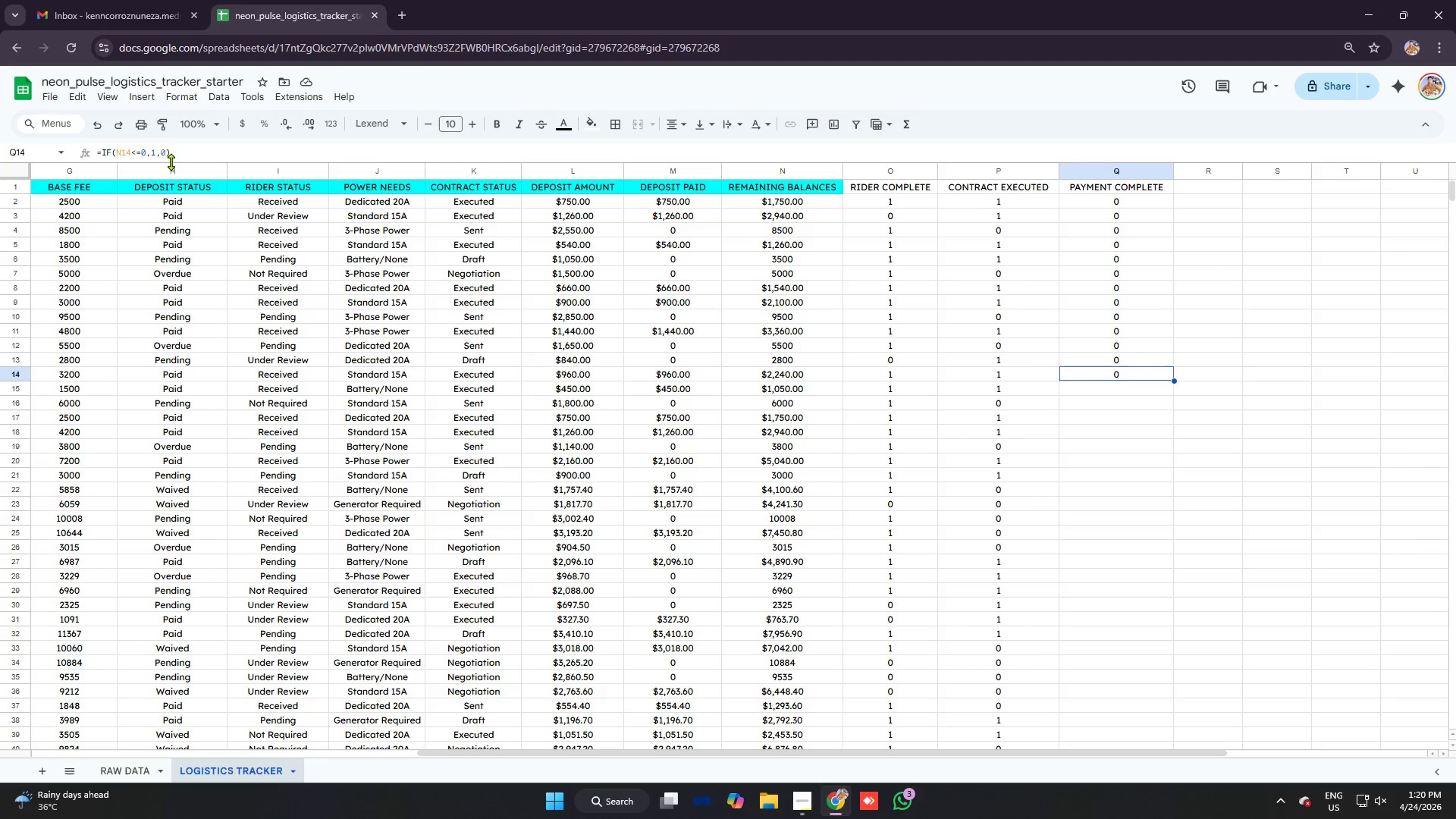 
key(ArrowDown)
 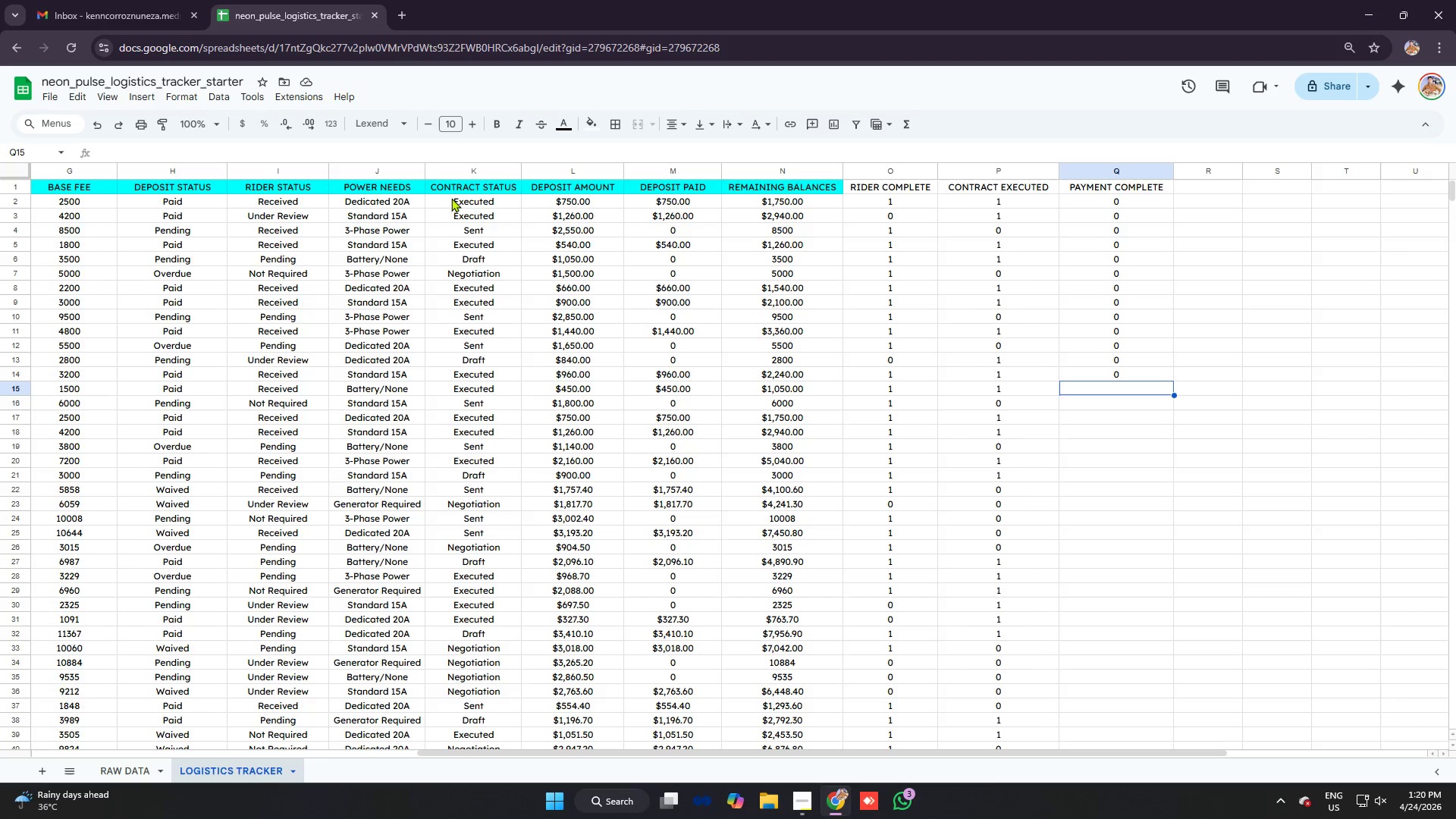 
key(Equal)
 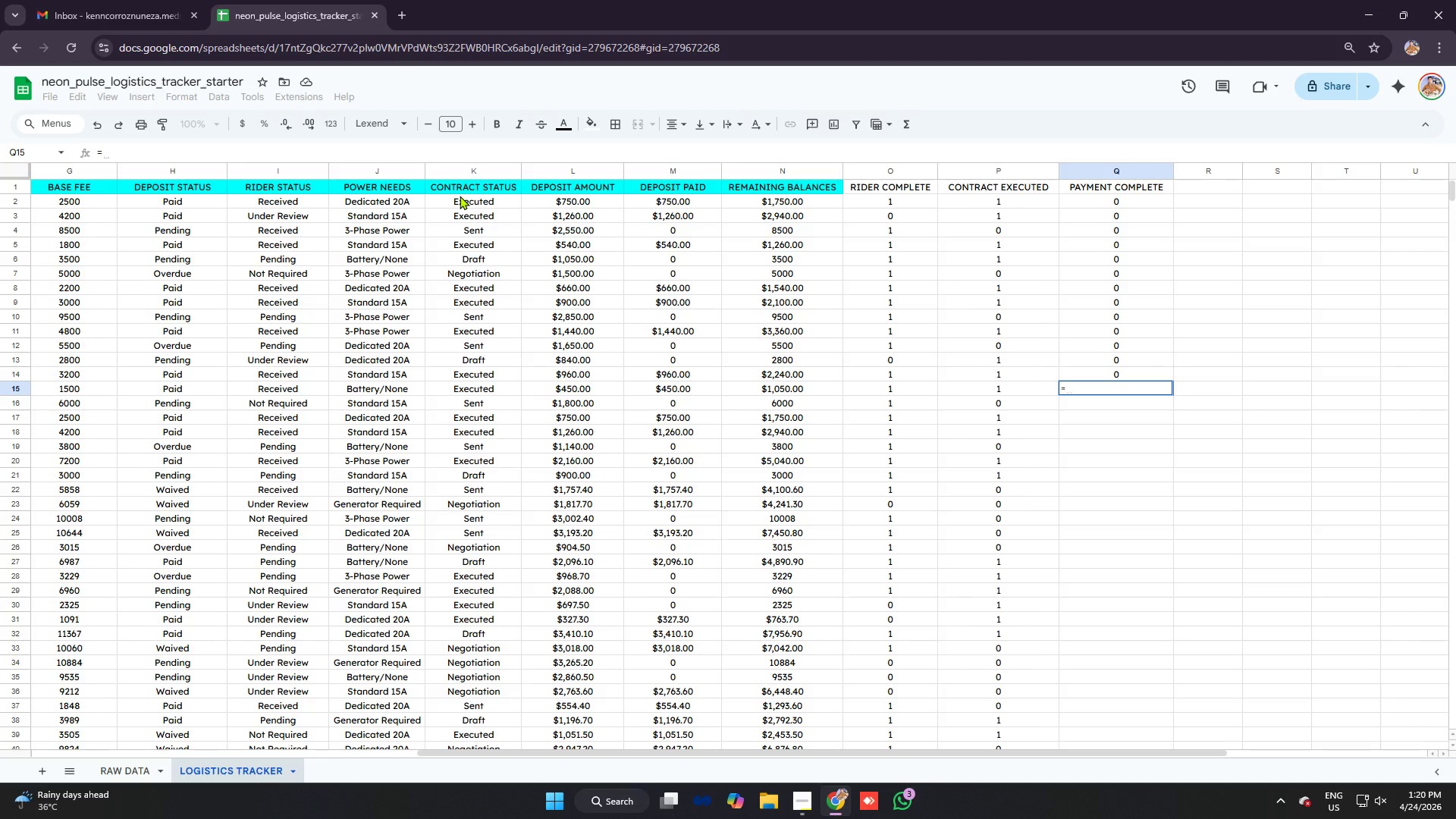 
wait(24.92)
 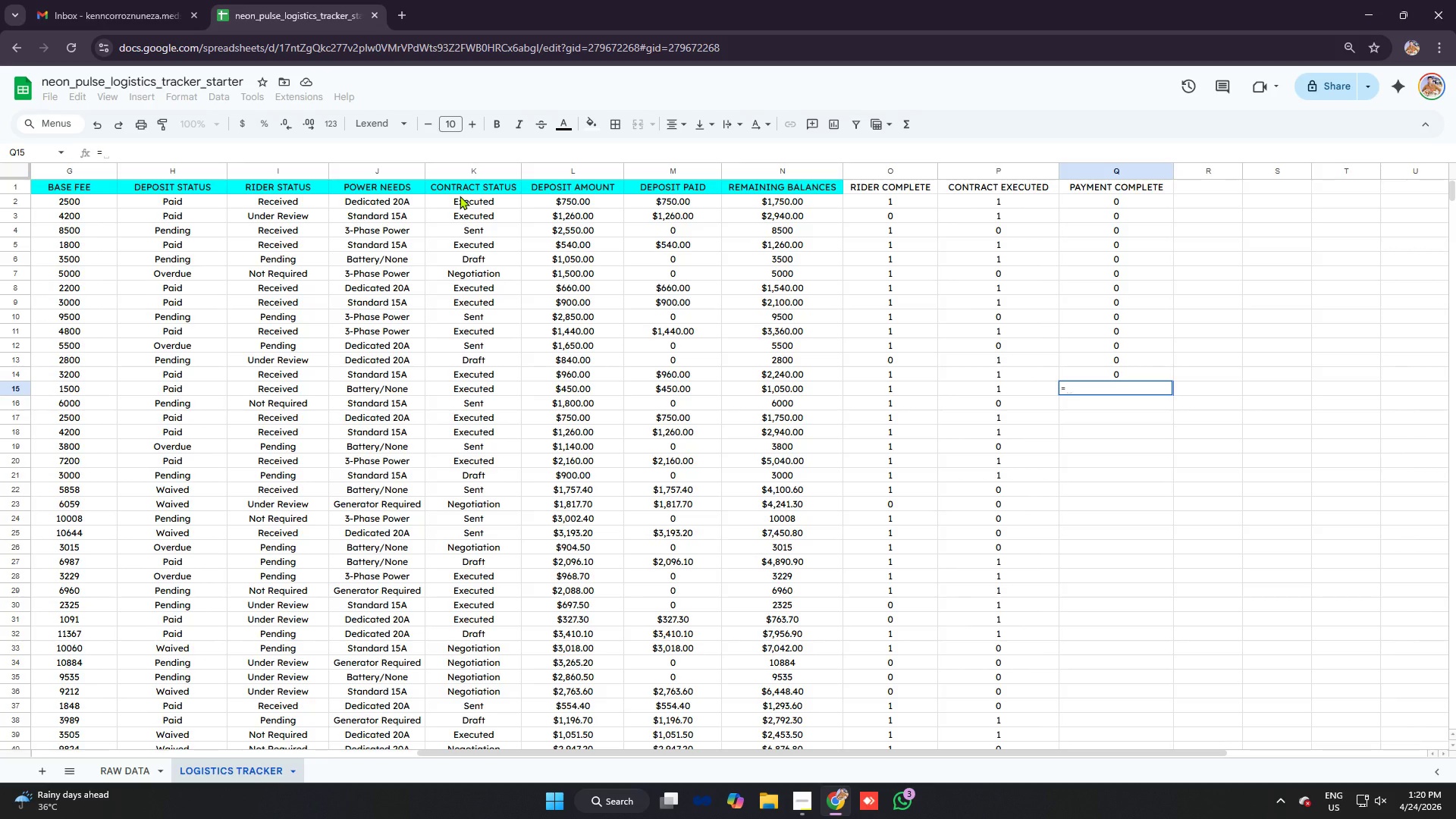 
type(IF)
key(Tab)
 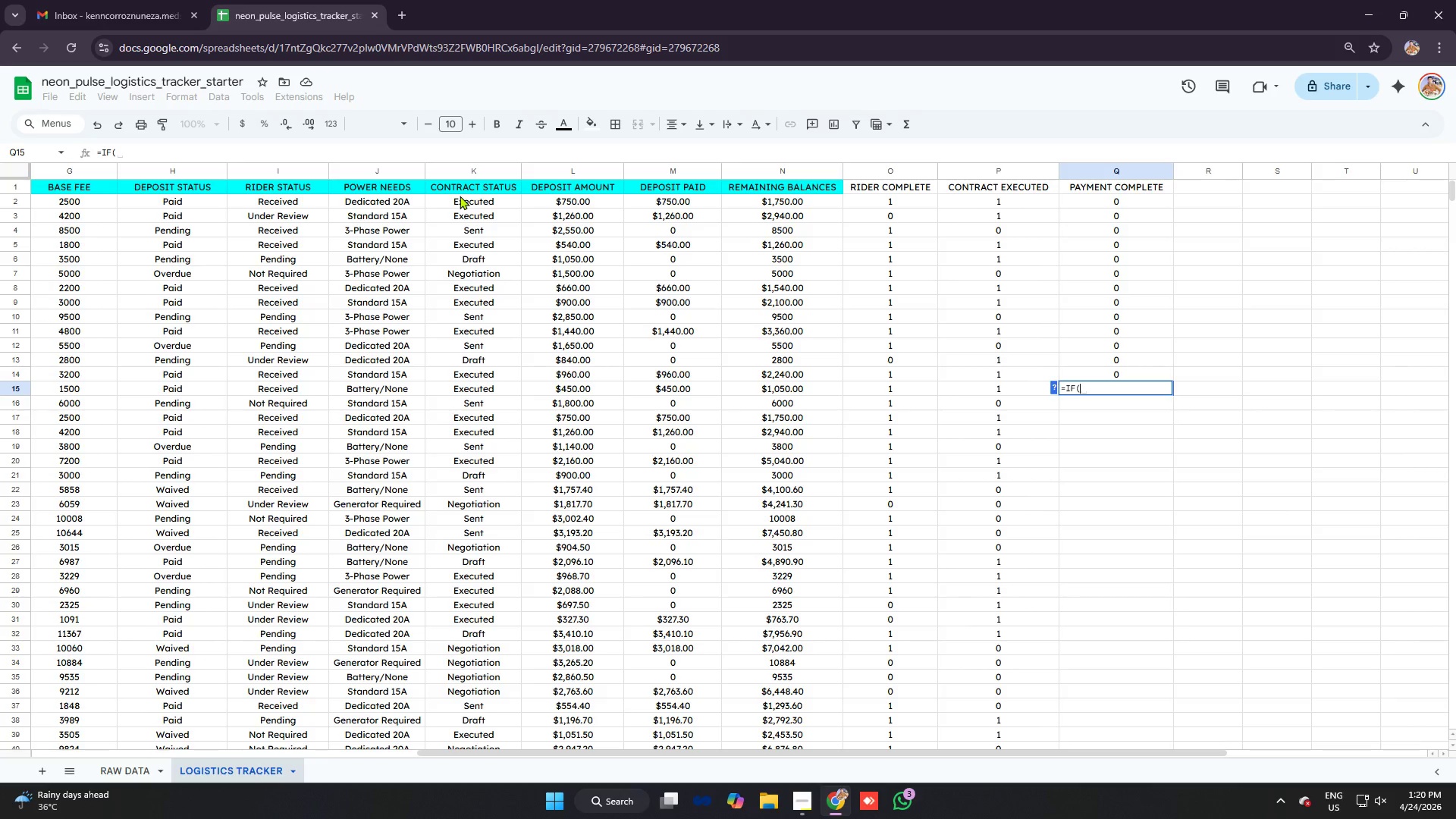 
wait(7.38)
 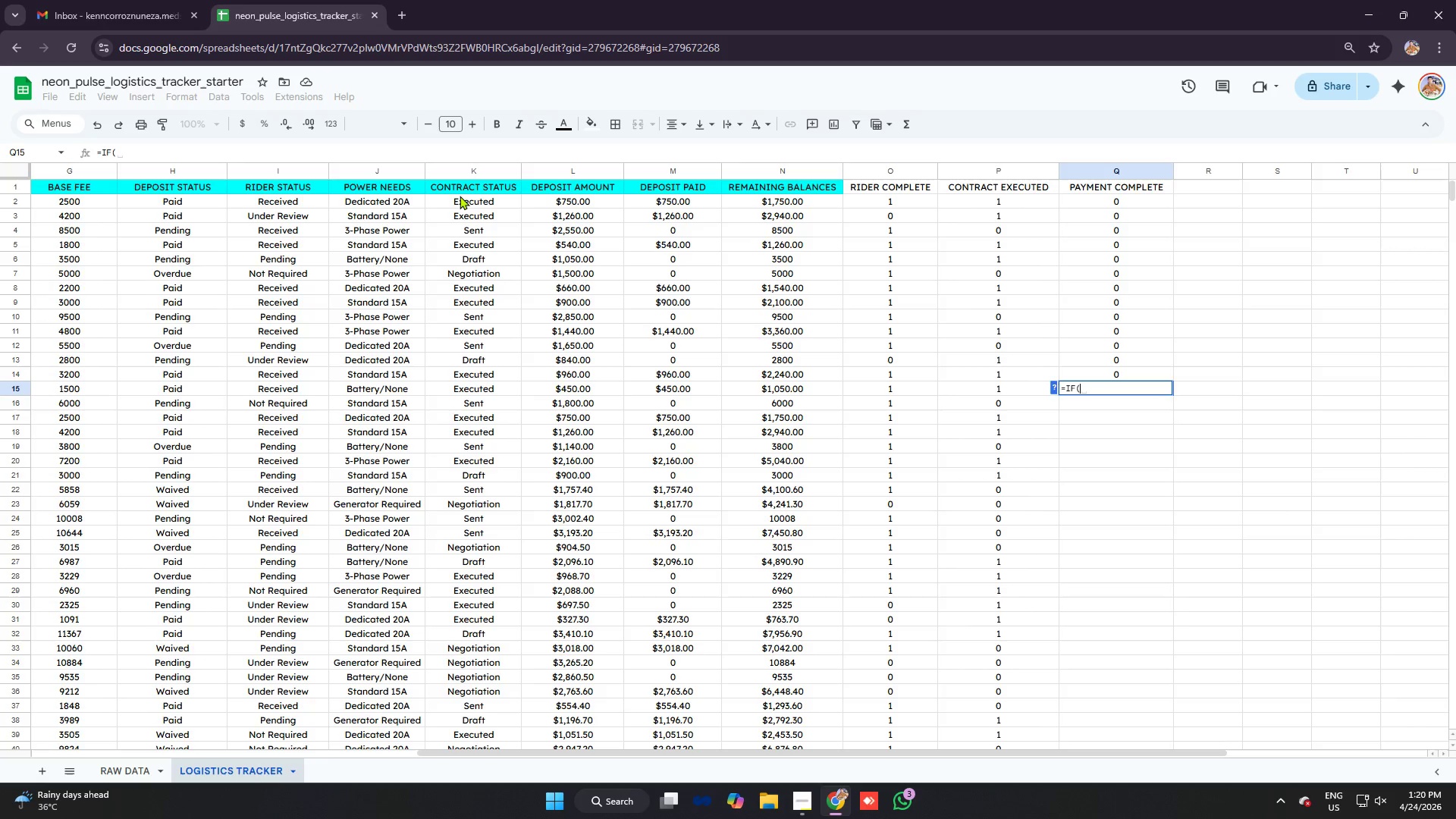 
type(N15)
 